 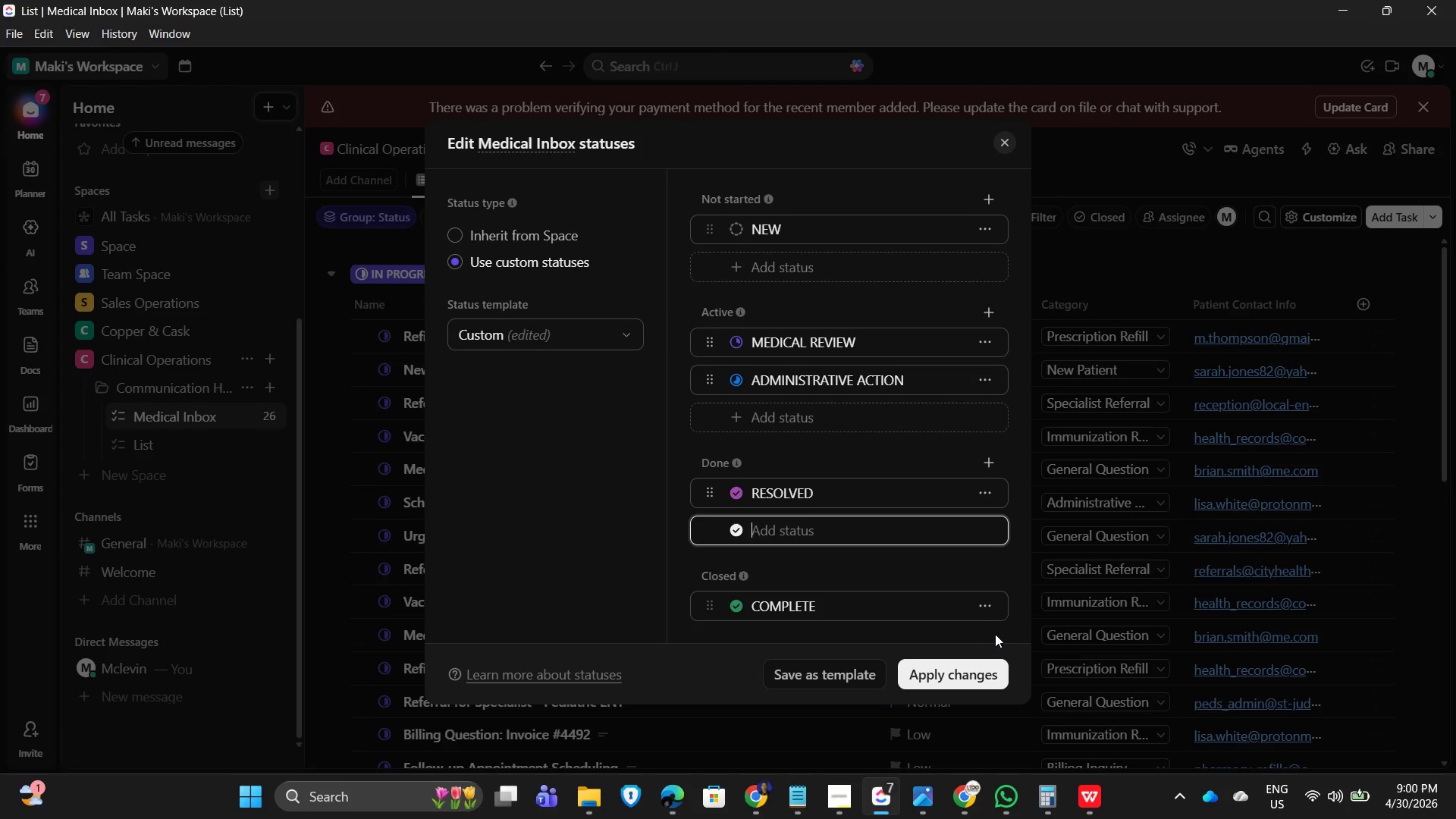 
left_click([739, 491])
 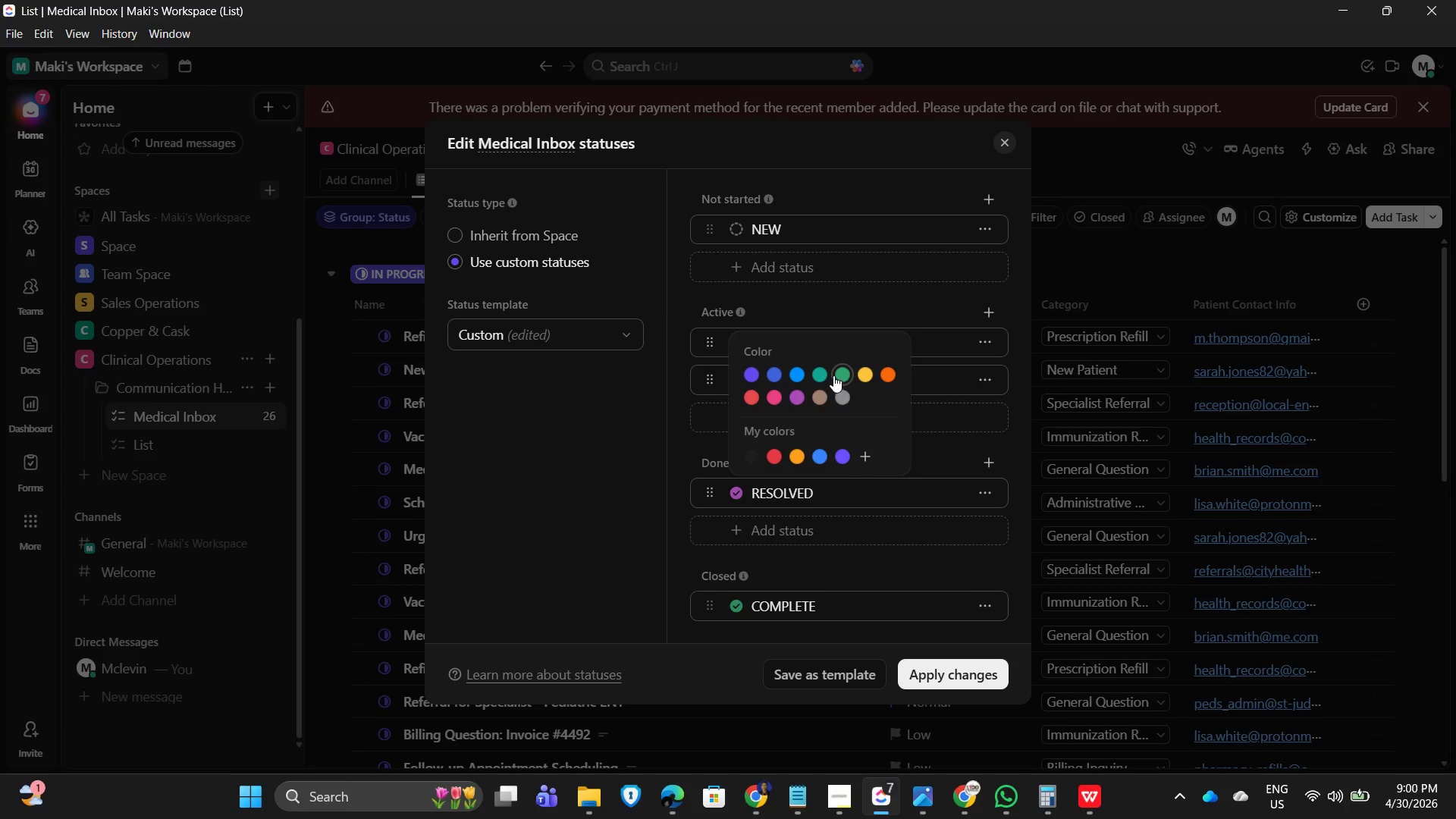 
left_click([821, 369])
 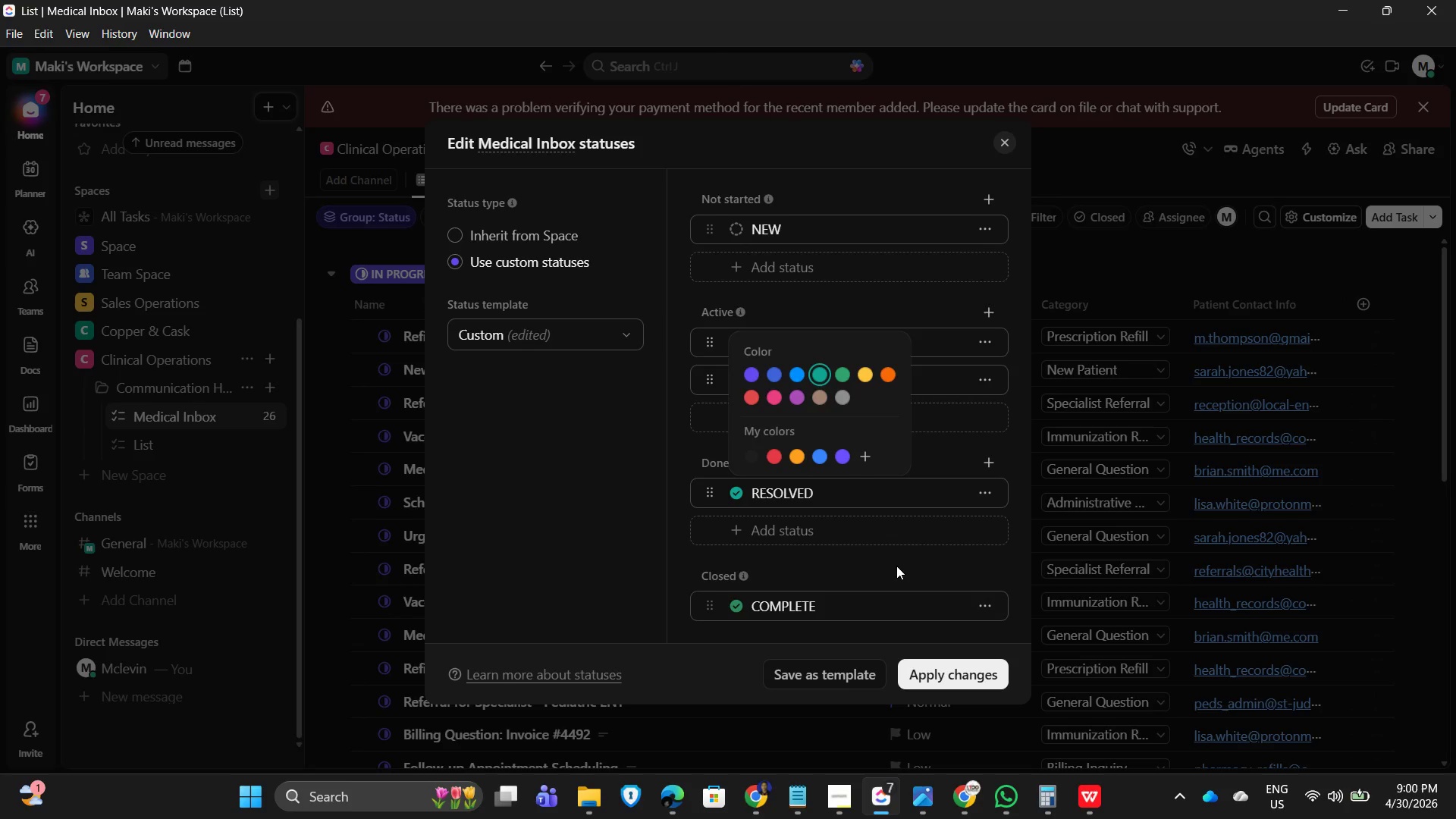 
left_click([899, 573])
 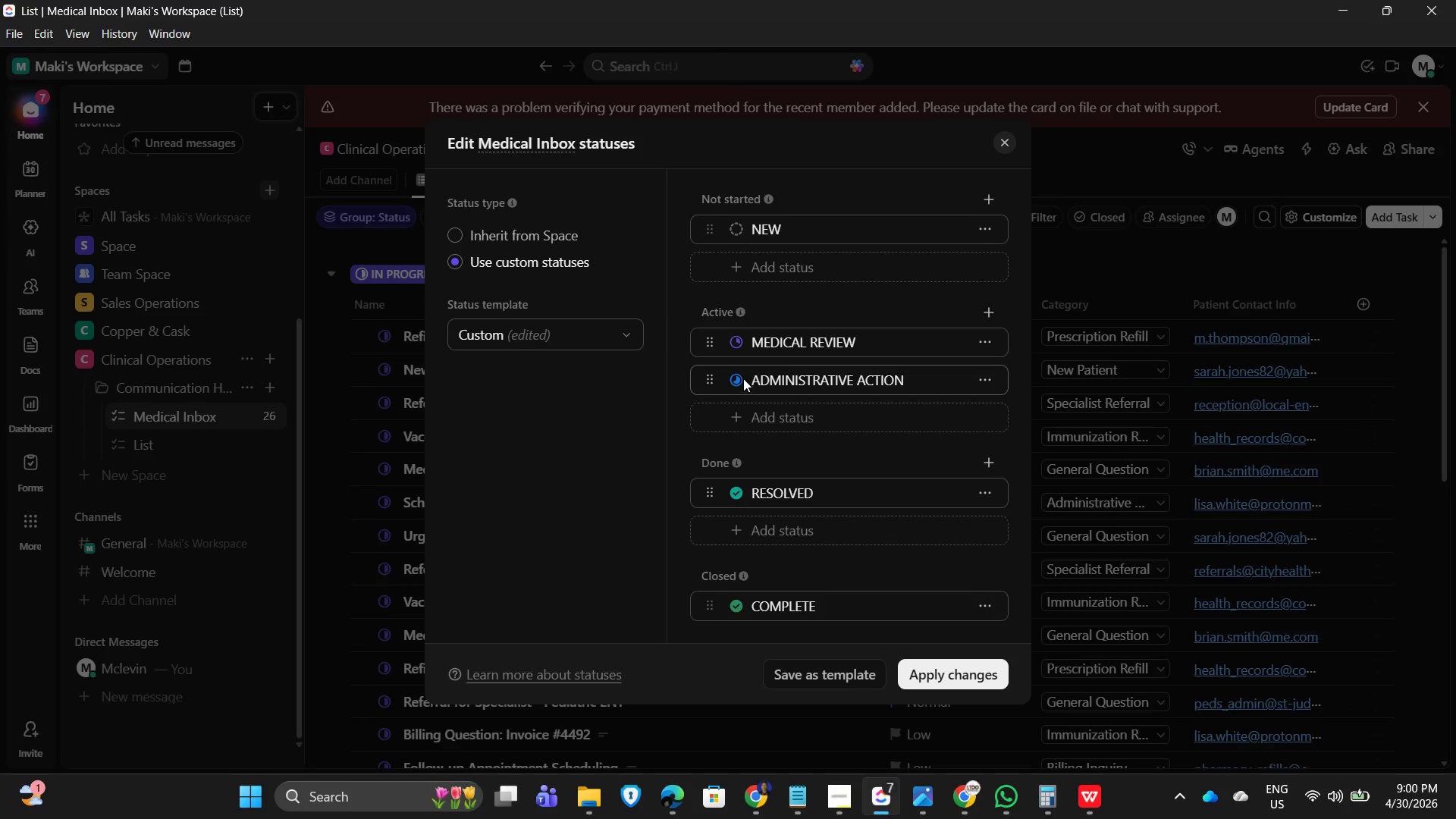 
left_click([741, 378])
 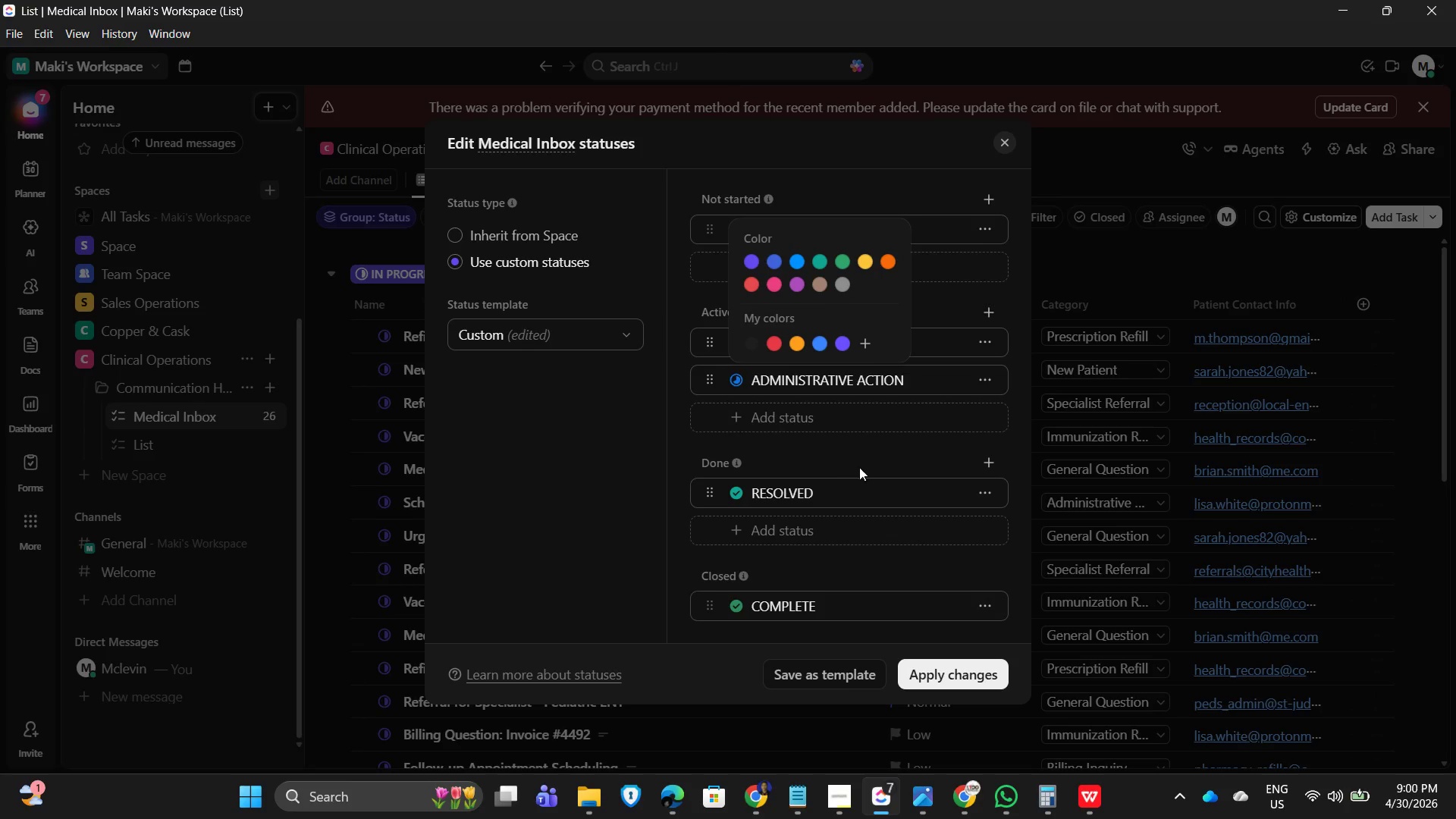 
left_click([874, 463])
 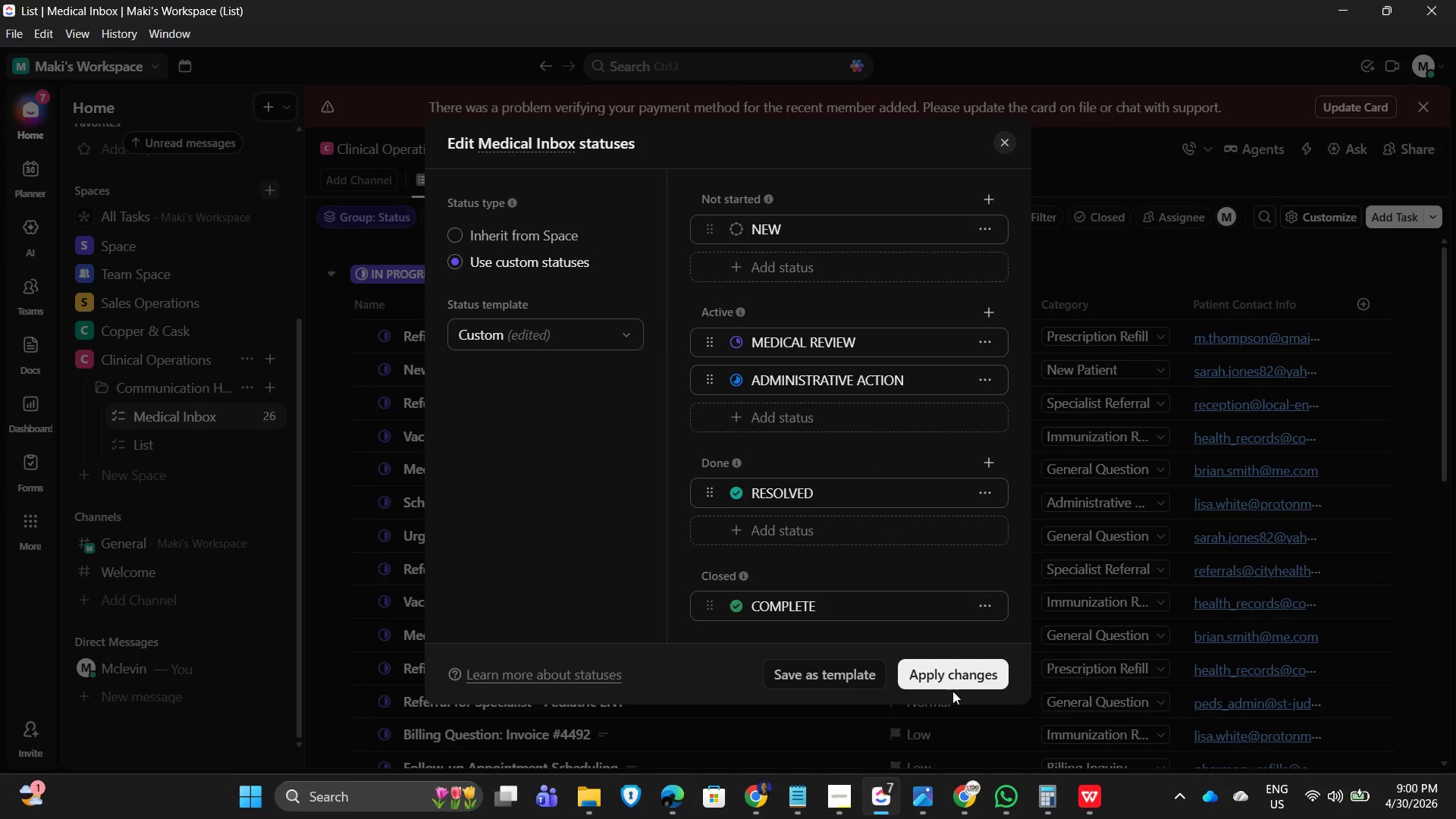 
mouse_move([1285, 637])
 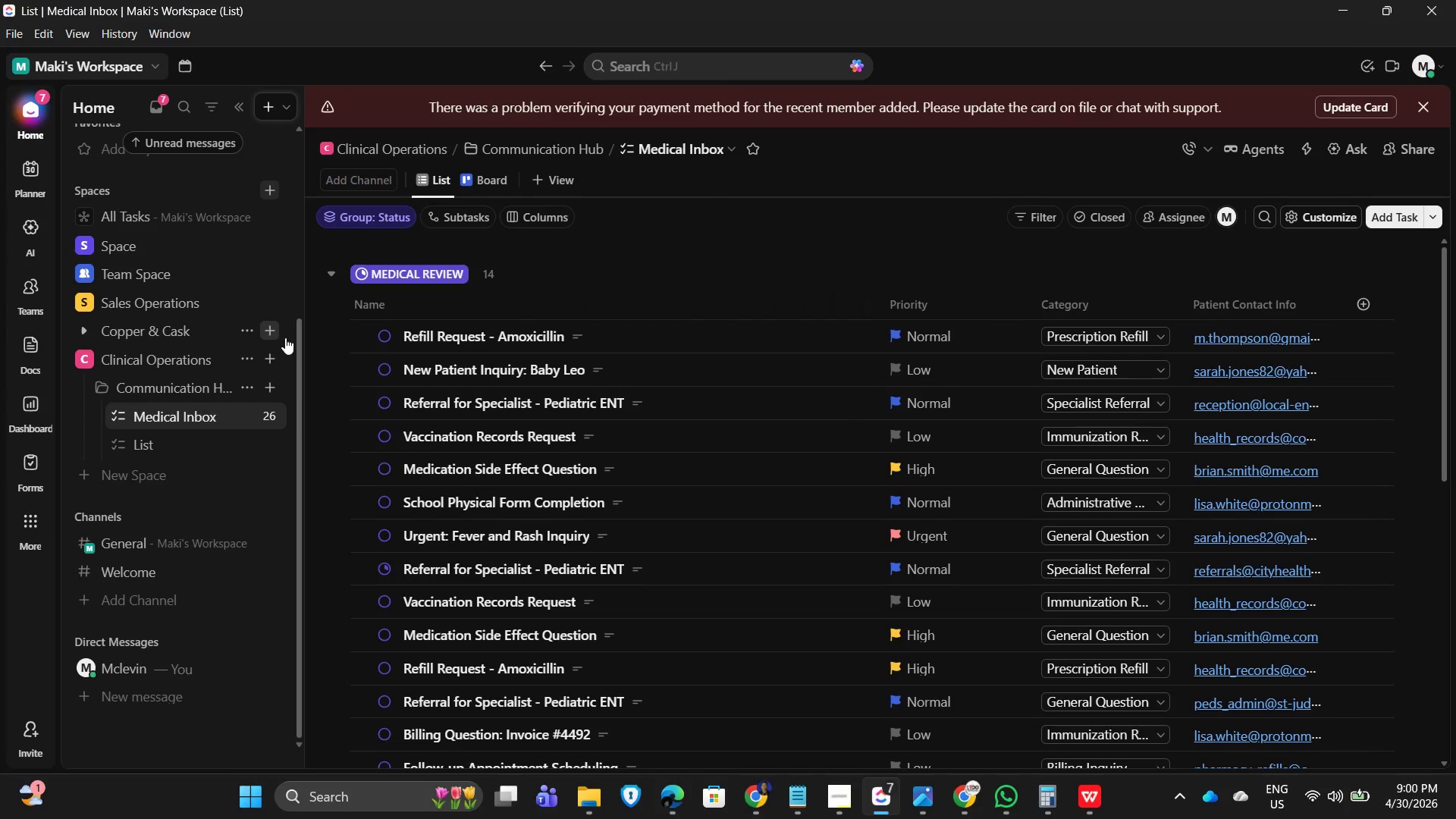 
scroll: coordinate [687, 403], scroll_direction: down, amount: 5.0
 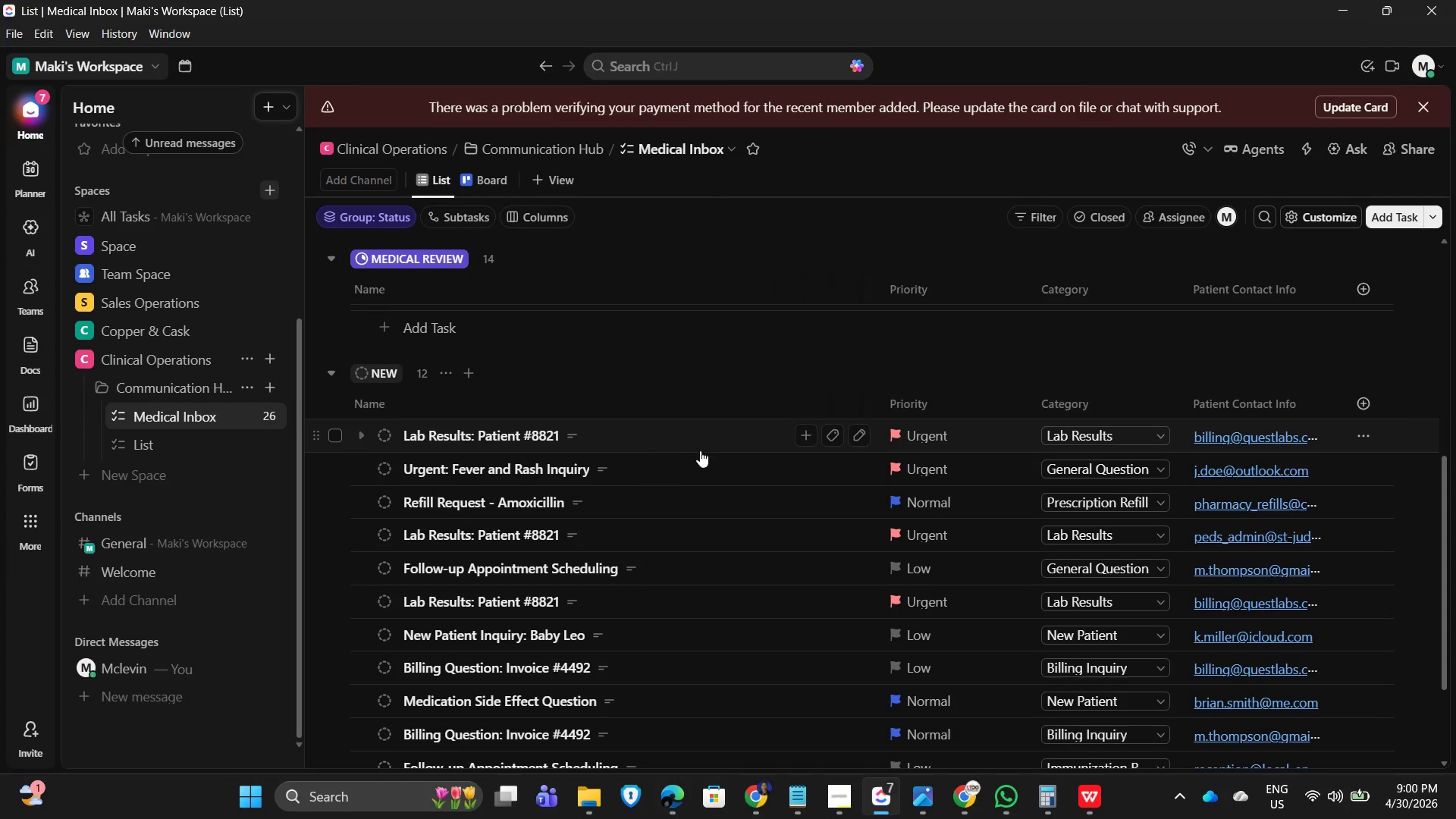 
scroll: coordinate [698, 548], scroll_direction: up, amount: 2.0
 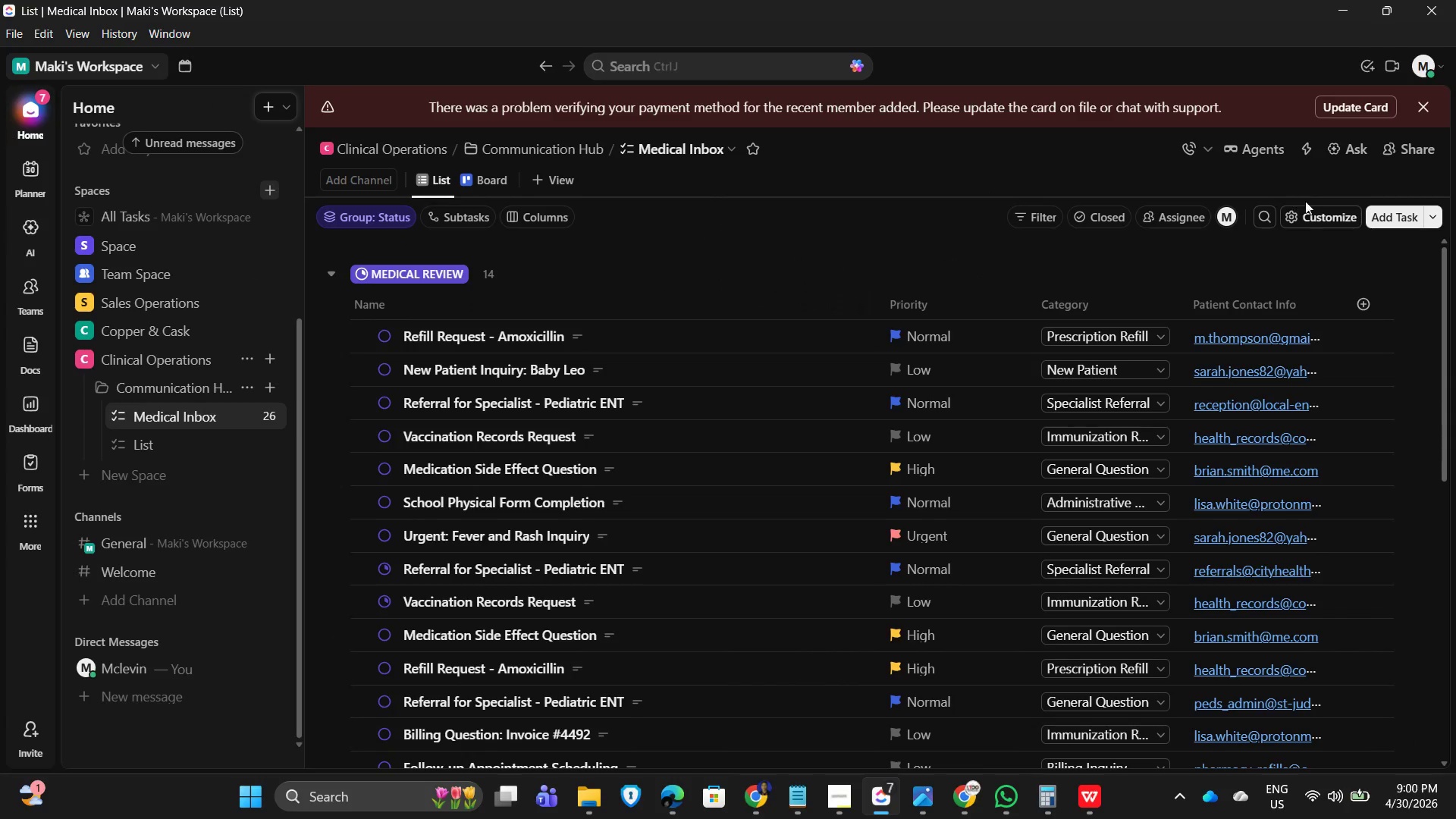 
double_click([1314, 214])
 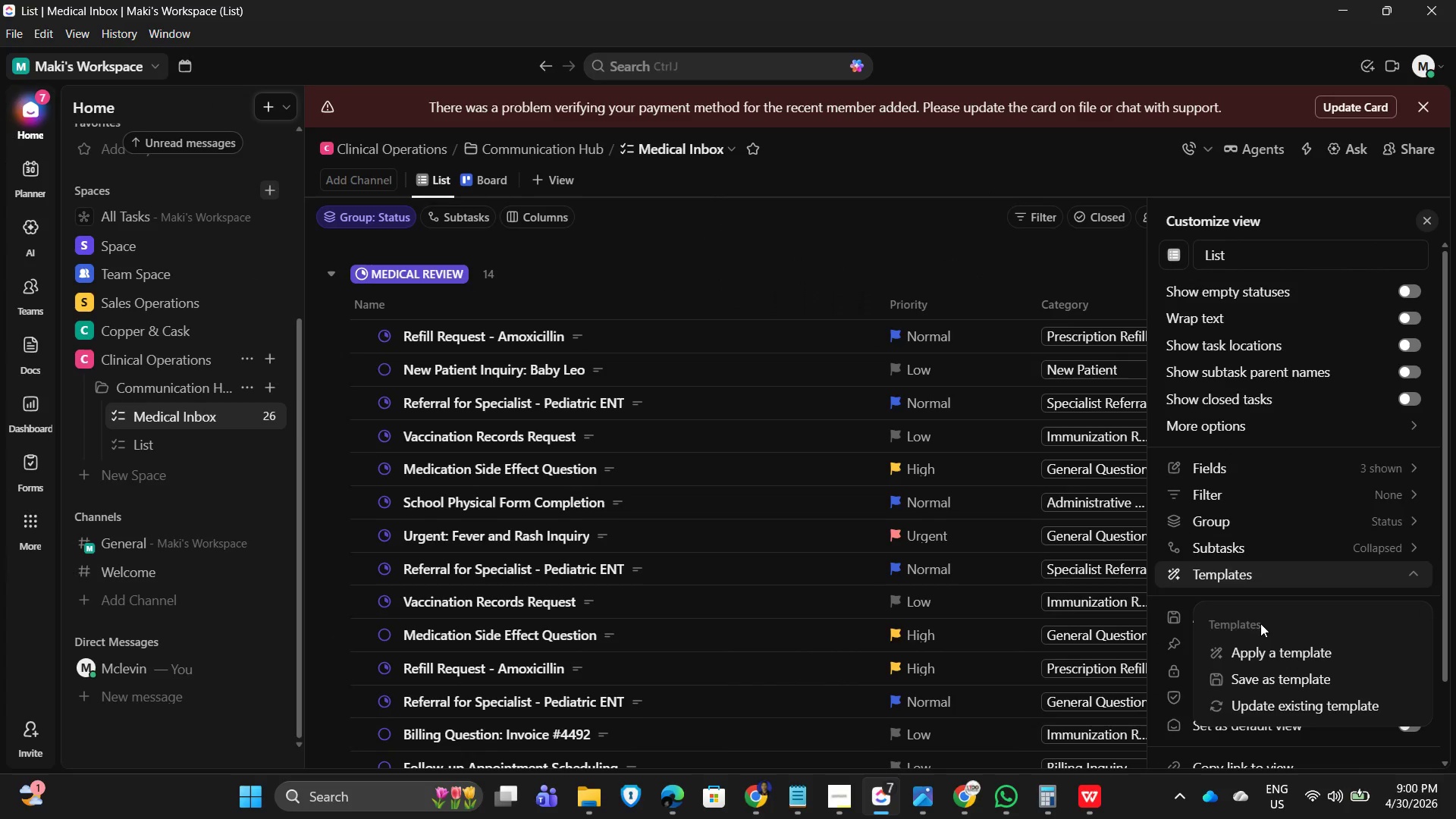 
left_click([1219, 617])
 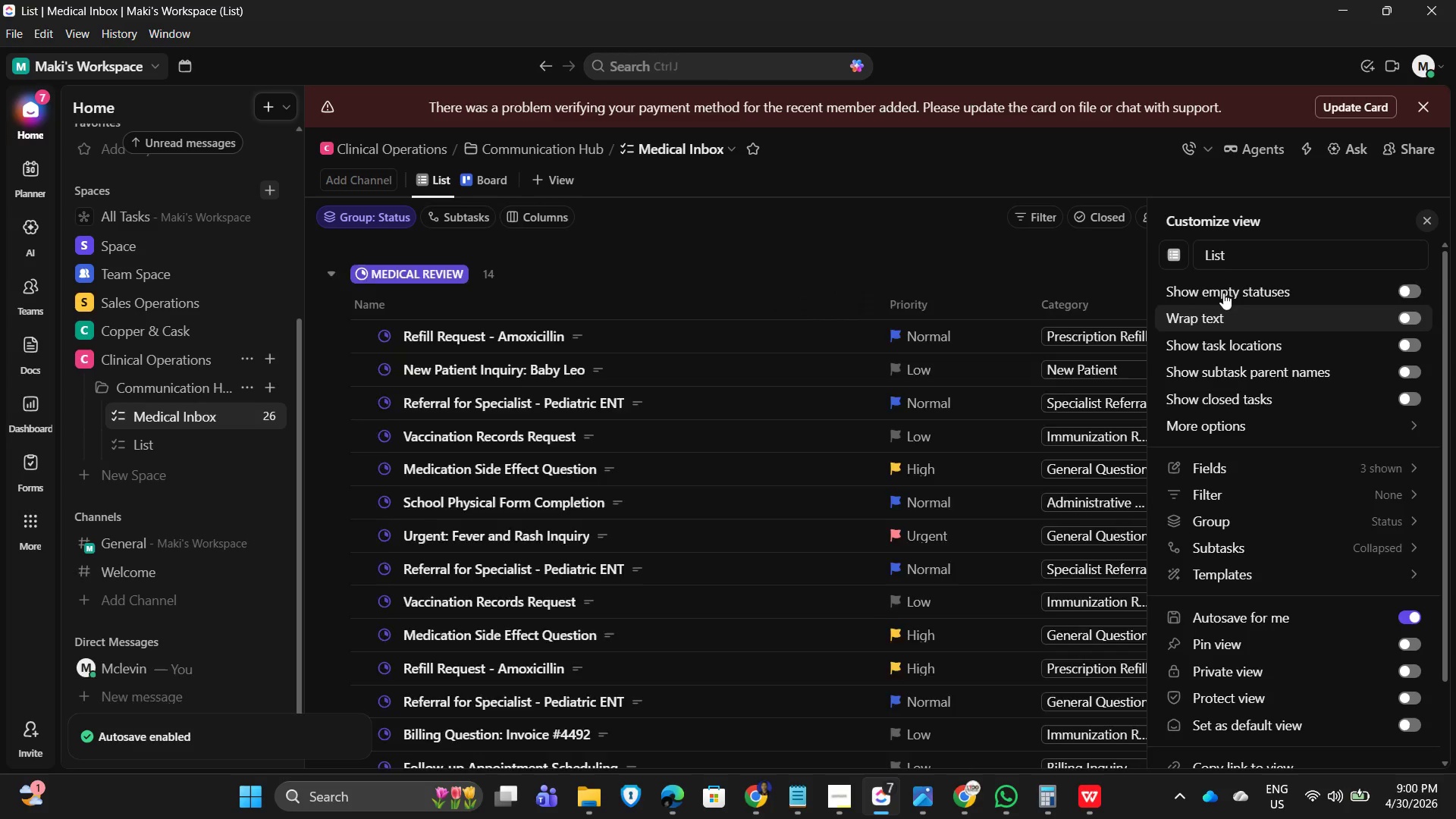 
left_click([1228, 290])
 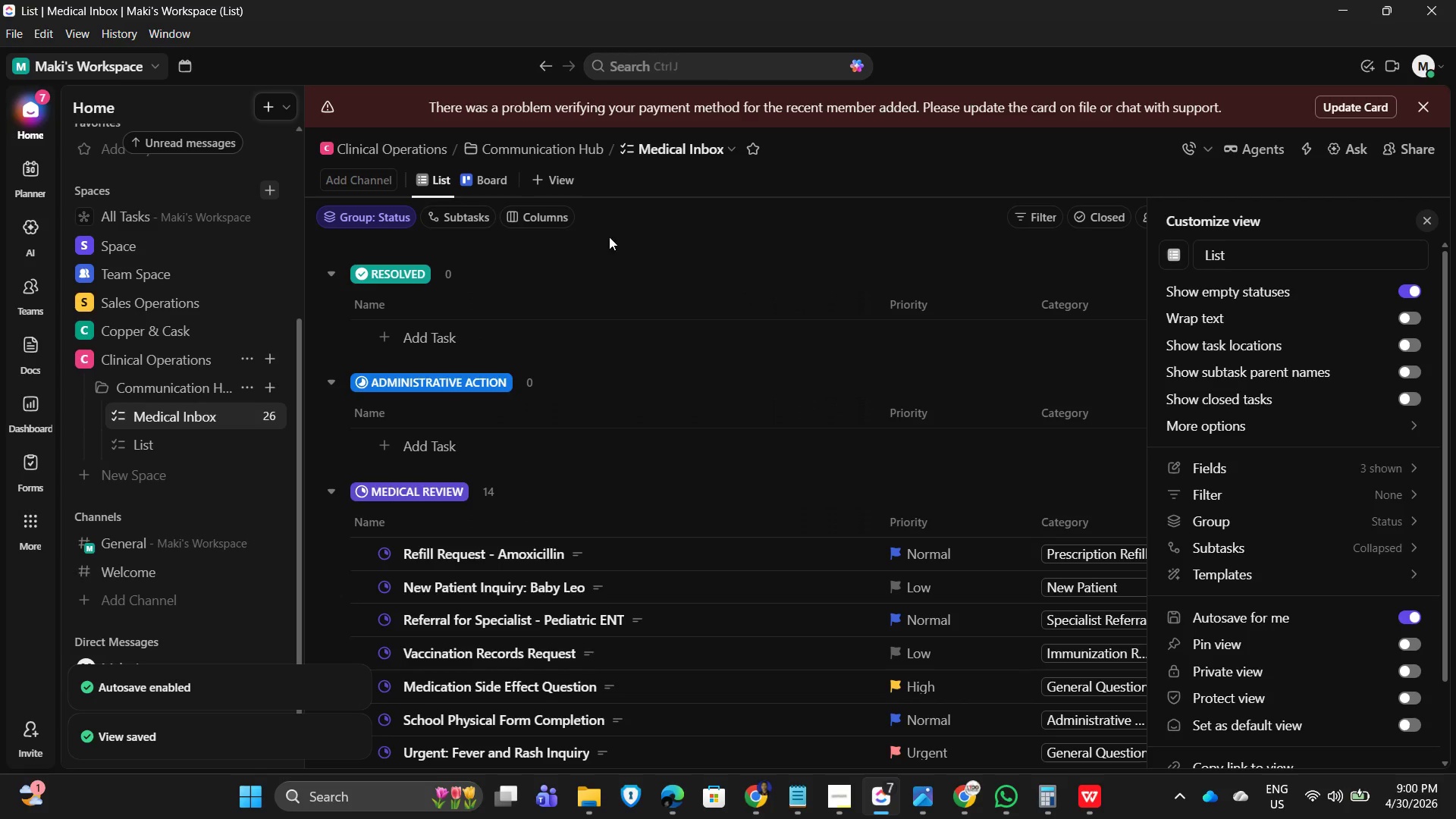 
left_click([745, 232])
 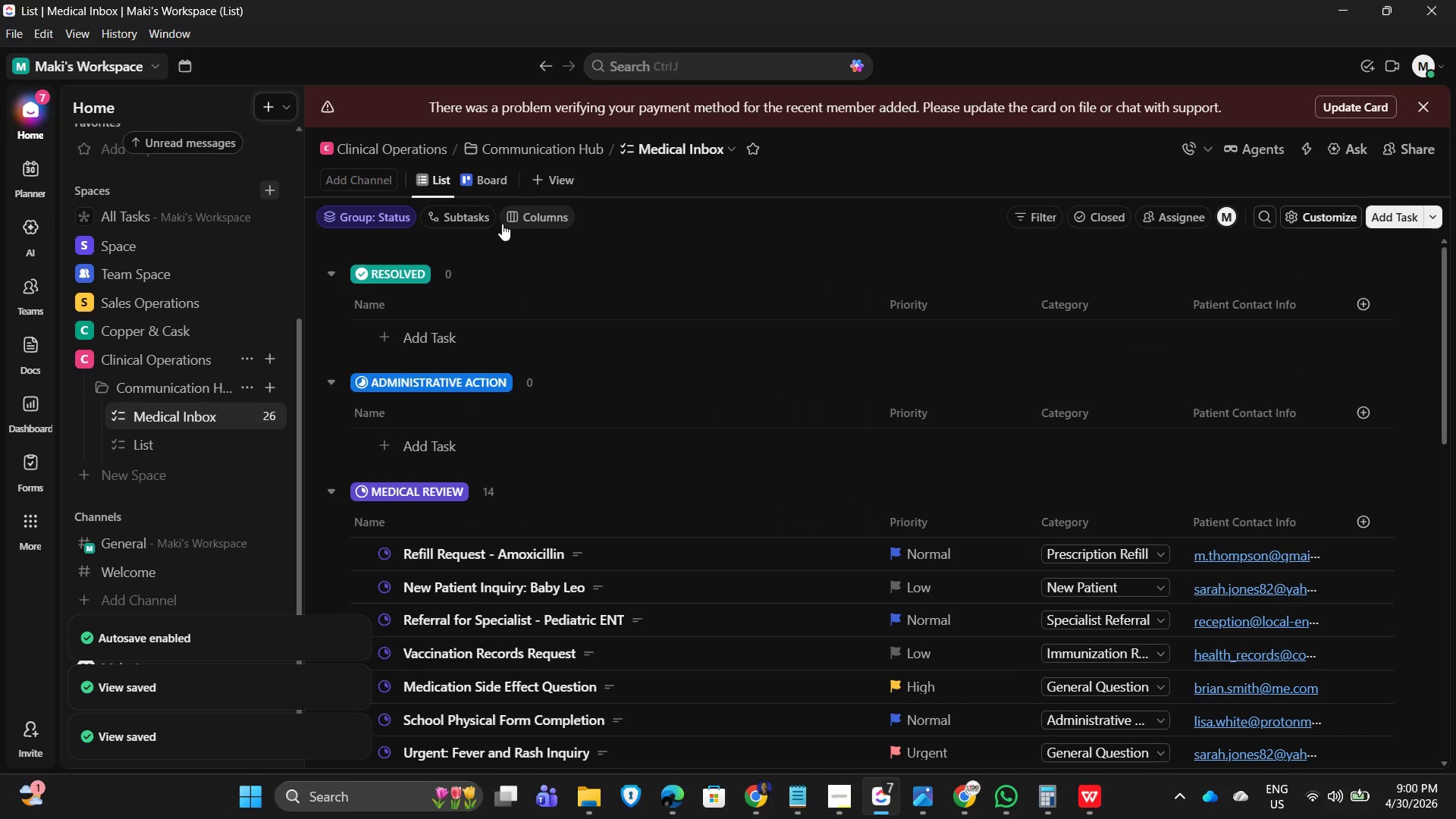 
left_click([902, 284])
 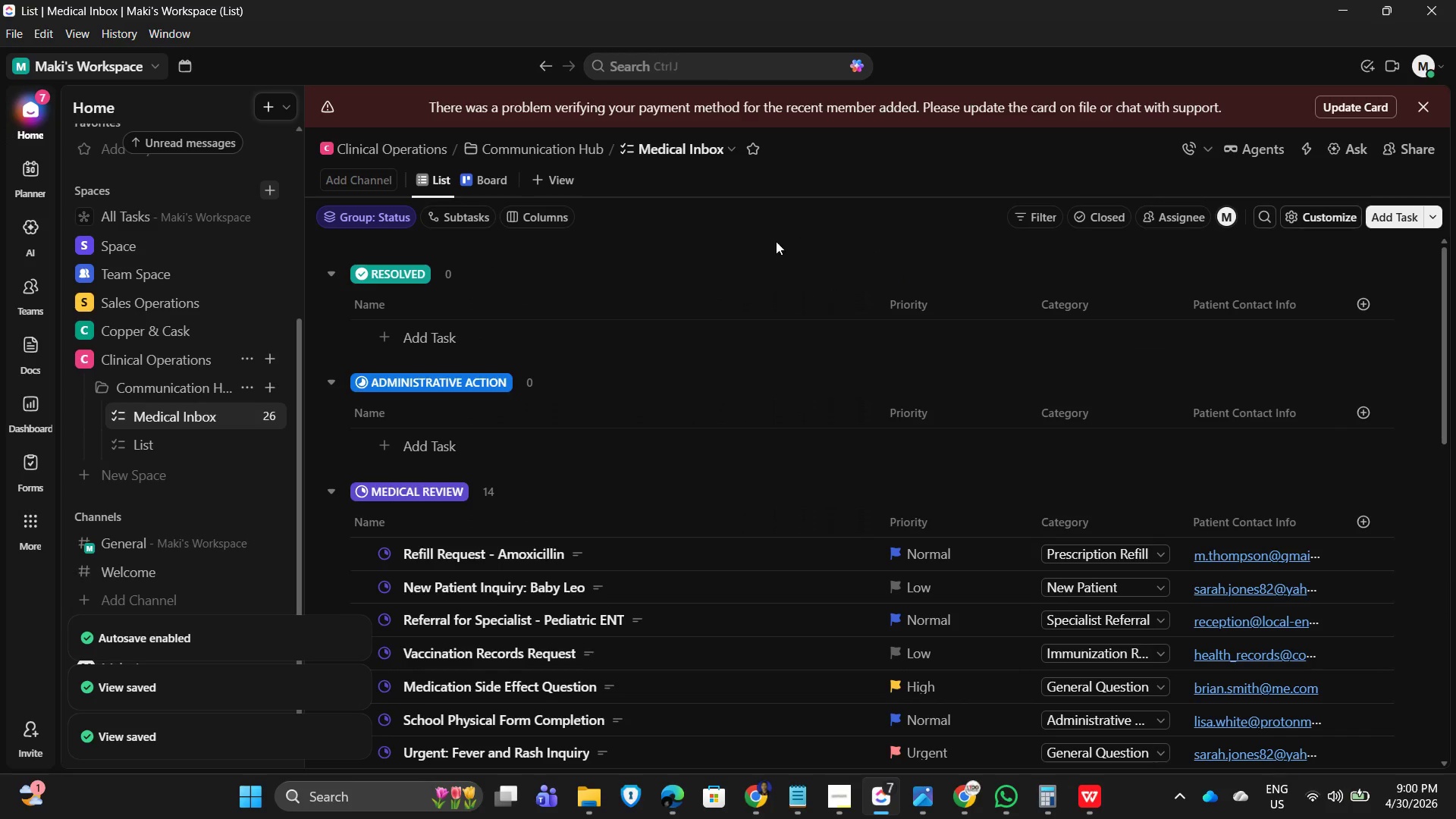 
scroll: coordinate [513, 237], scroll_direction: up, amount: 3.0
 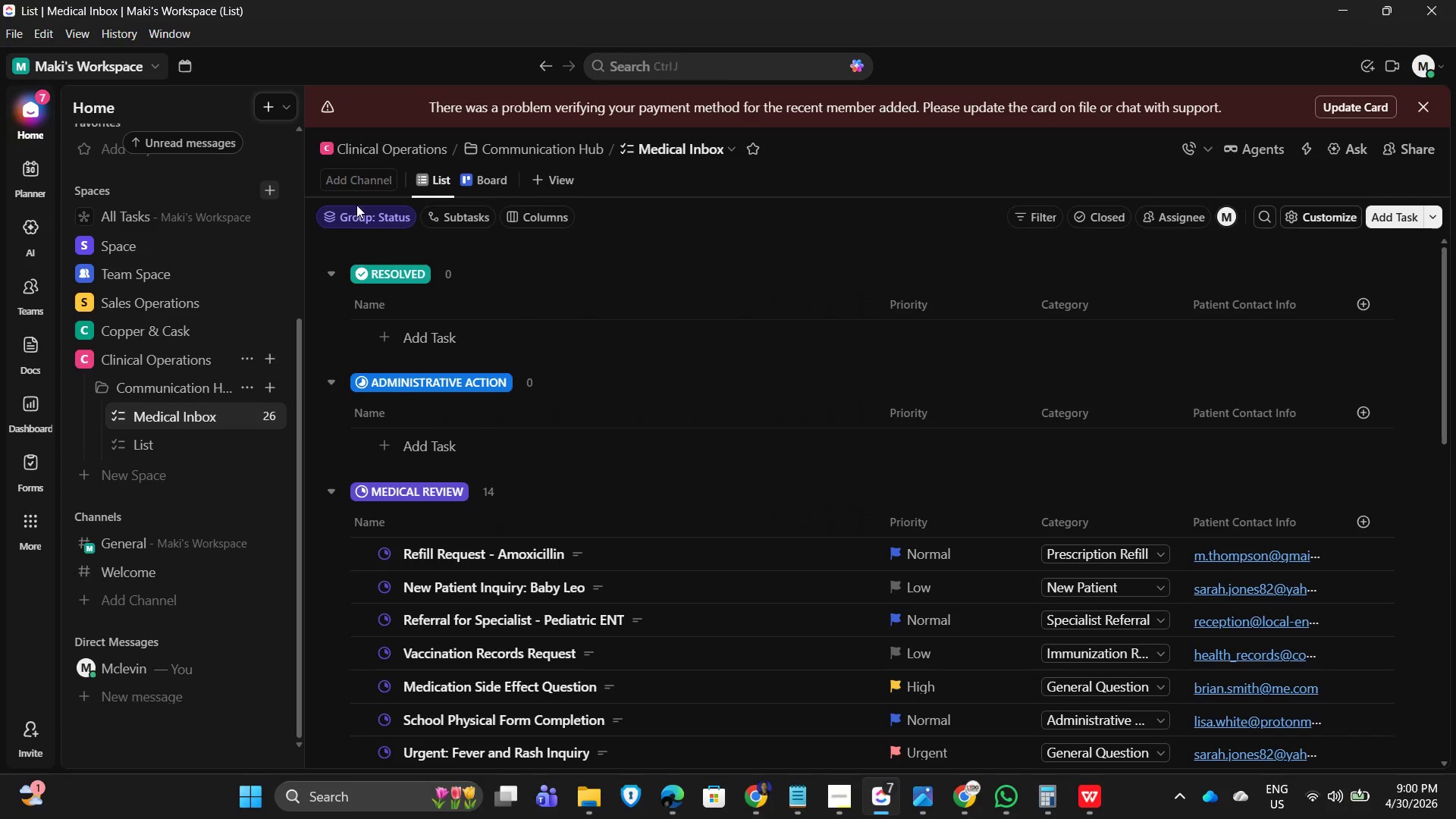 
left_click([356, 211])
 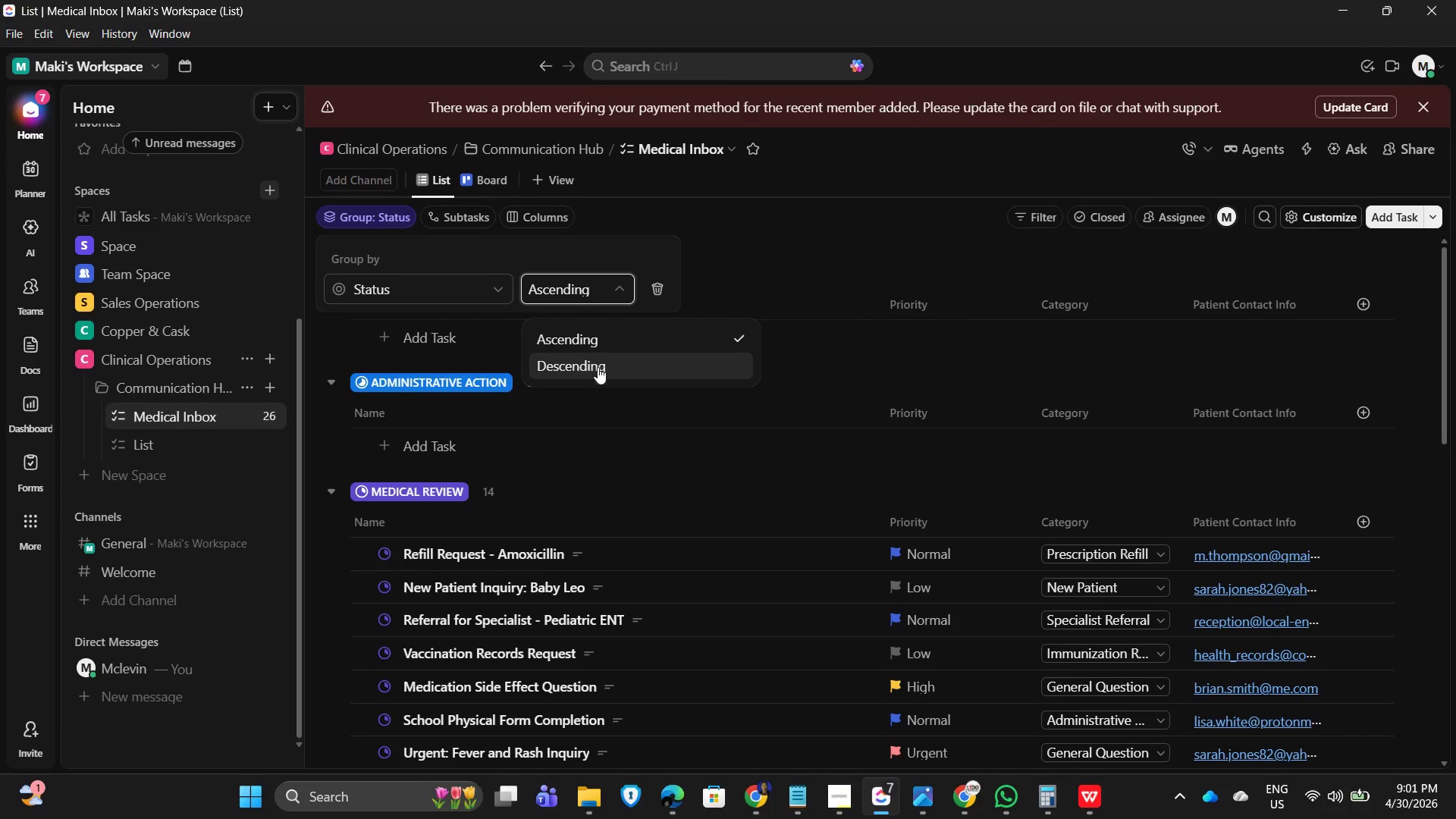 
double_click([792, 220])
 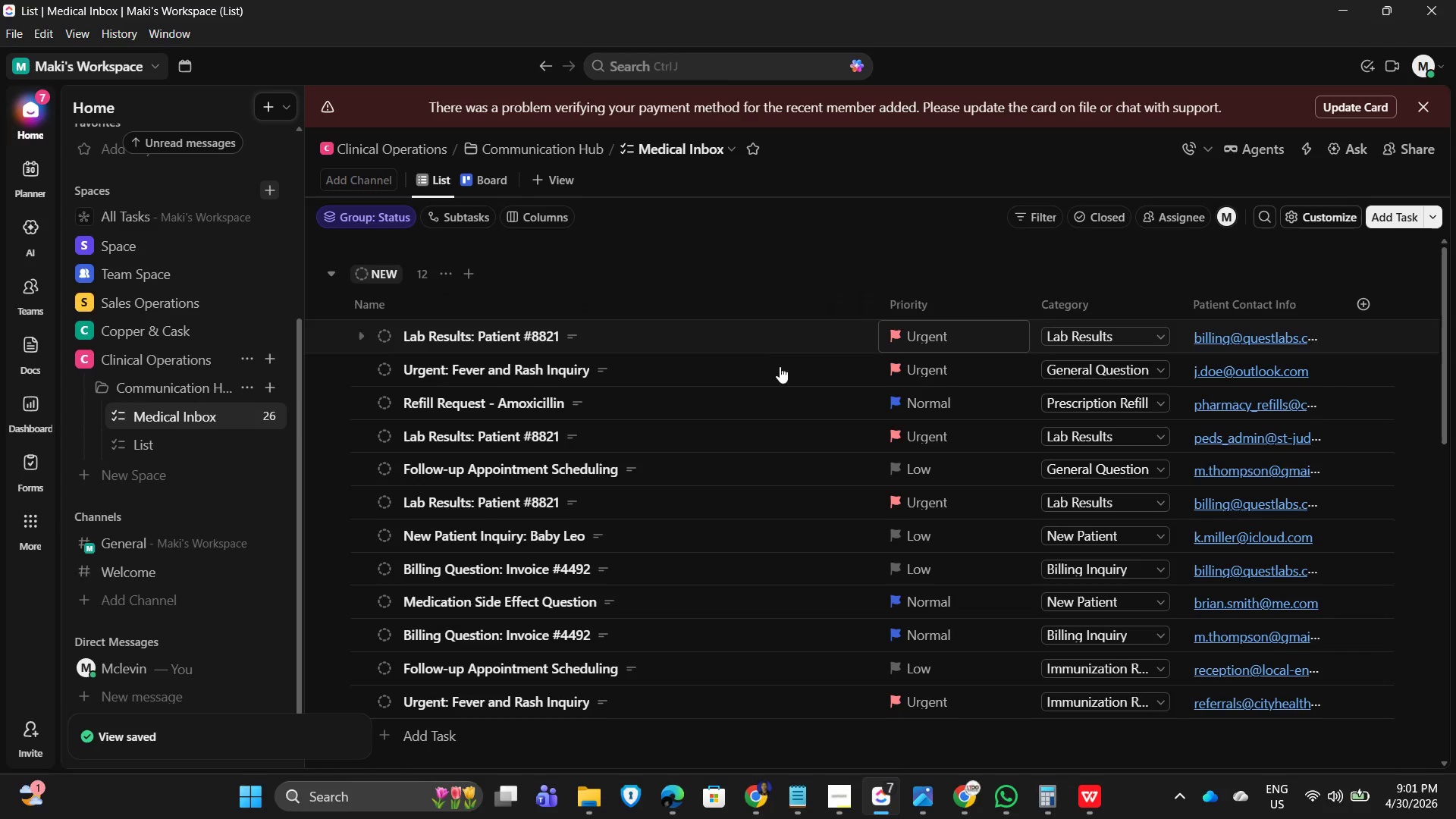 
scroll: coordinate [755, 466], scroll_direction: down, amount: 11.0
 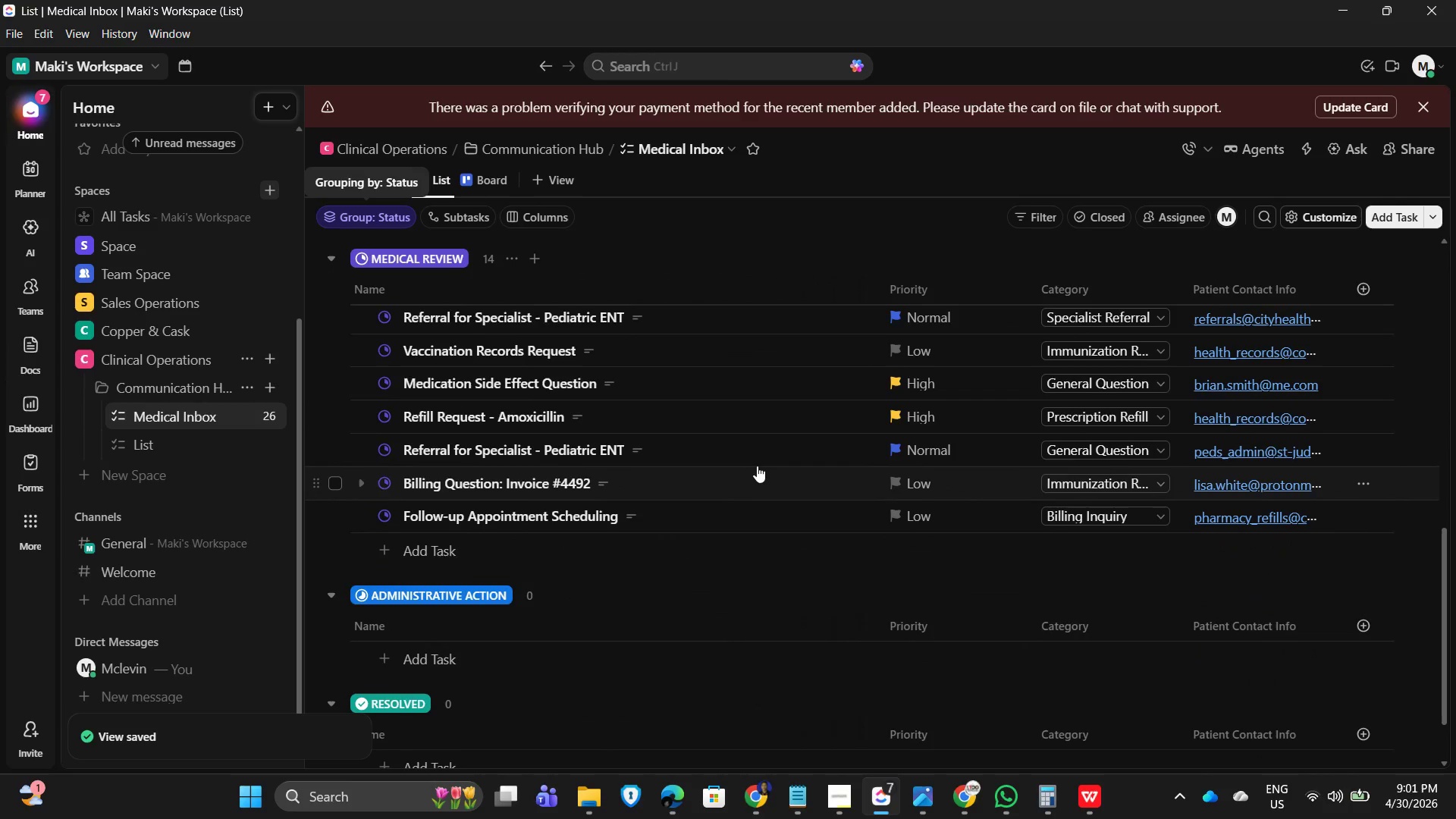 
scroll: coordinate [758, 466], scroll_direction: up, amount: 6.0
 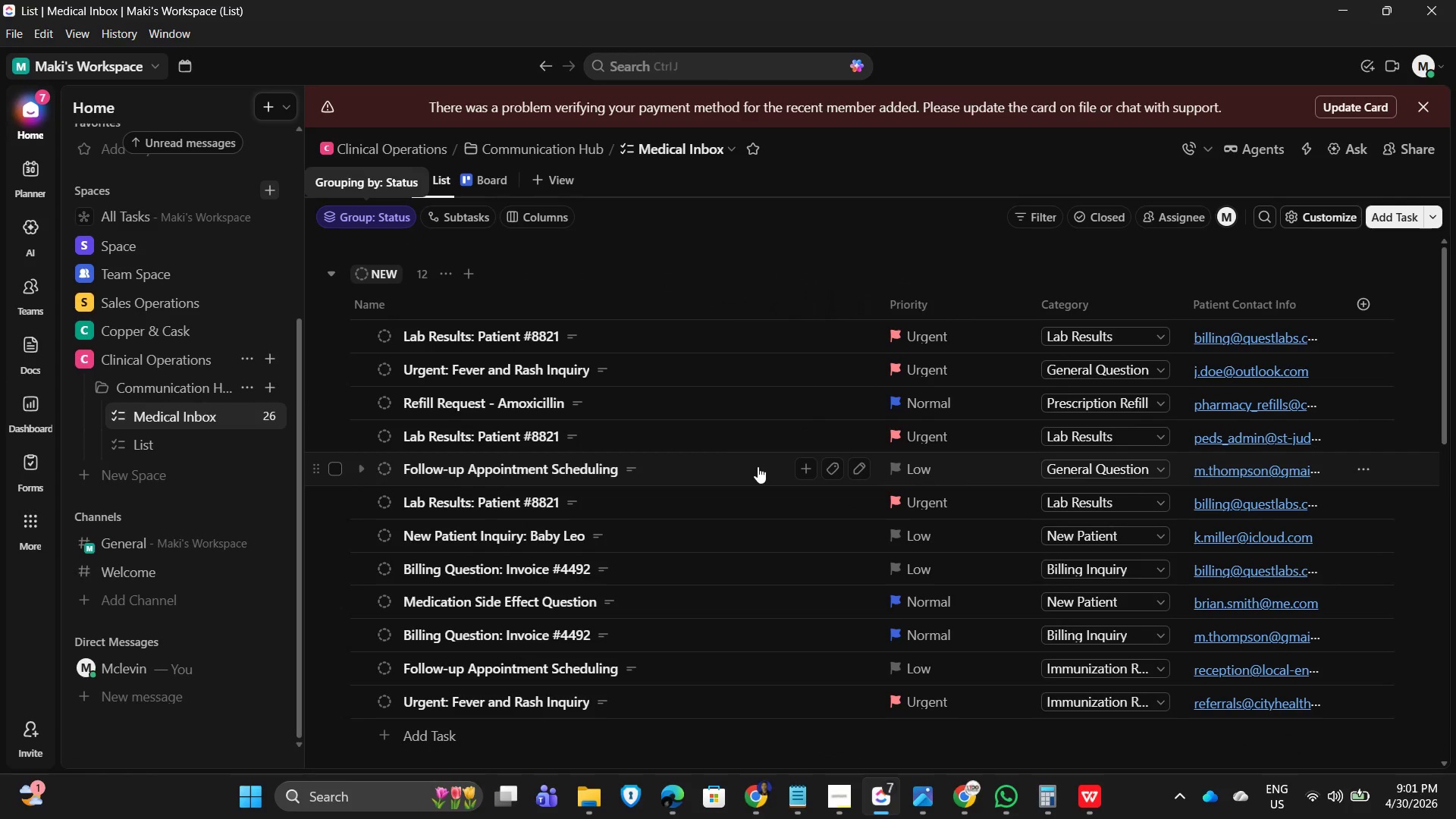 
scroll: coordinate [767, 457], scroll_direction: down, amount: 9.0
 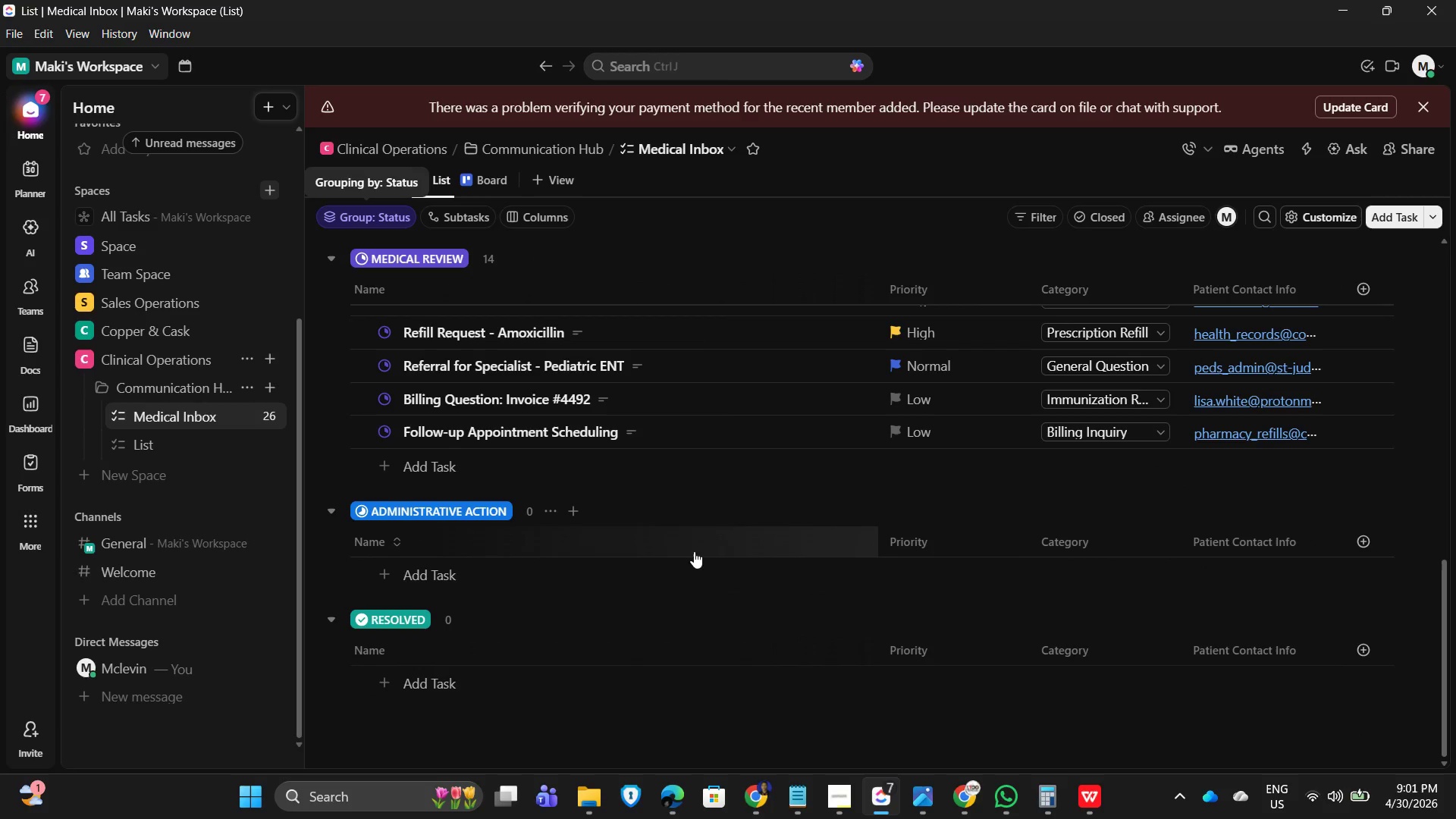 
scroll: coordinate [698, 534], scroll_direction: up, amount: 11.0
 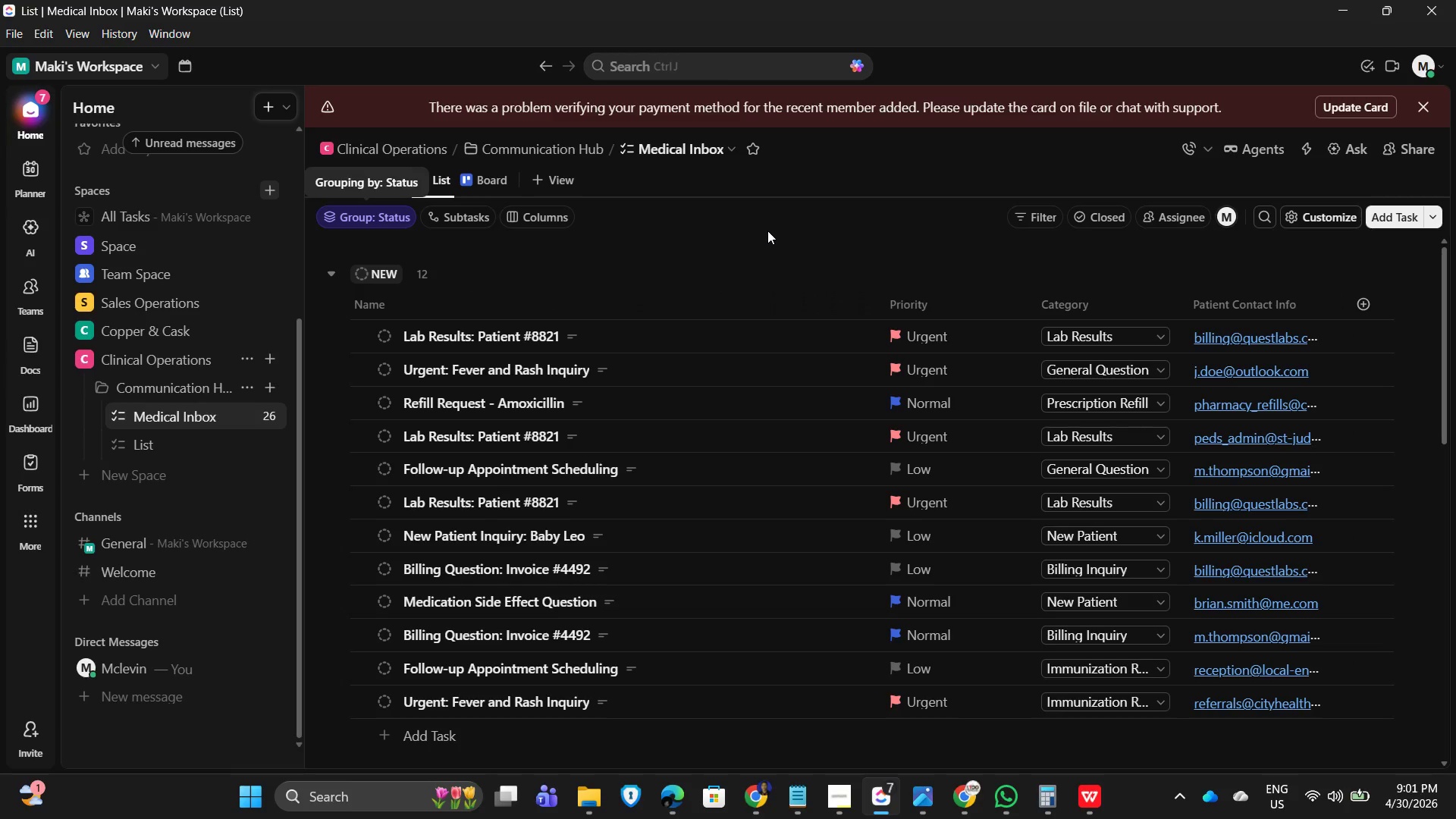 
wait(7.12)
 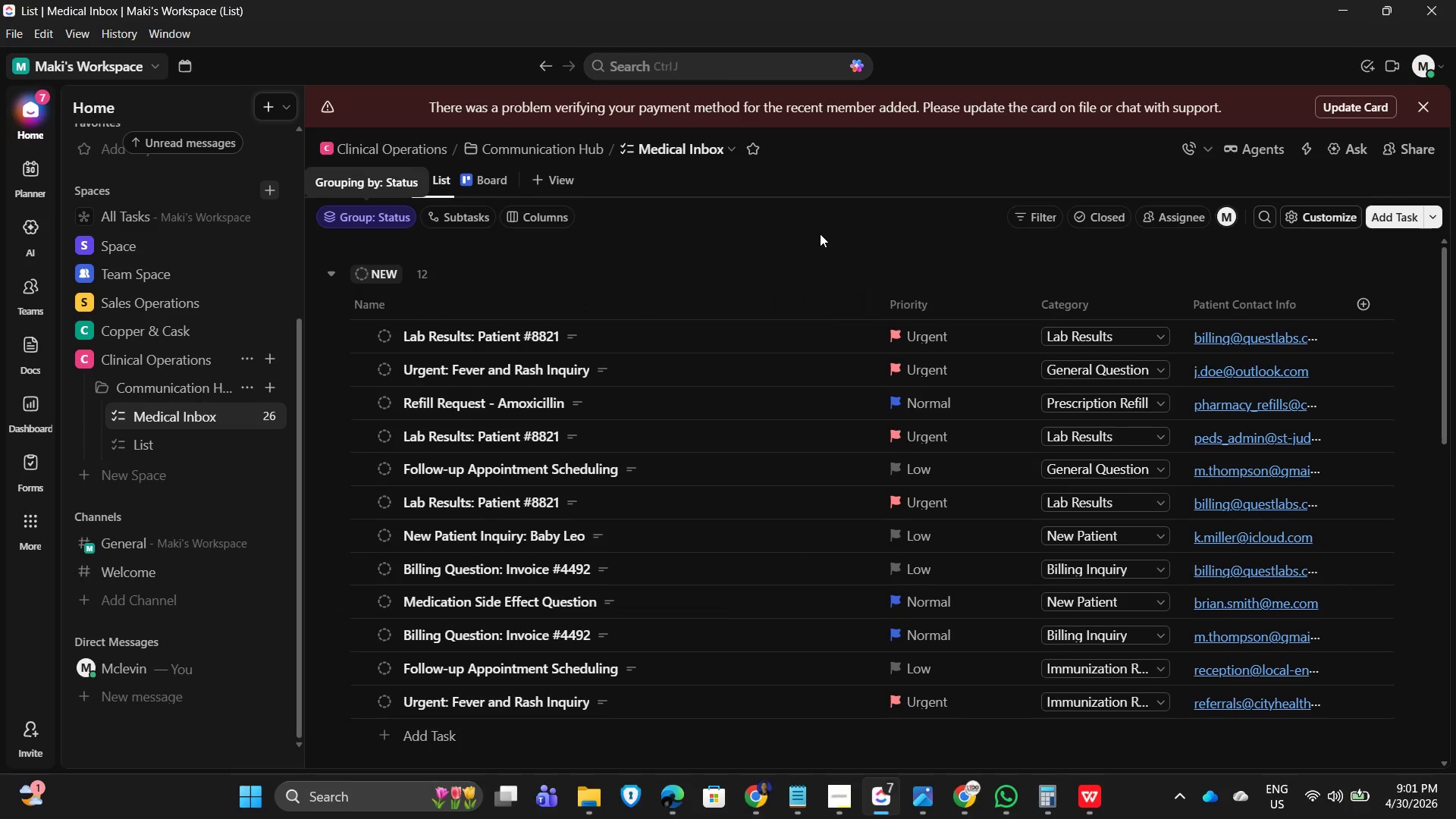 
scroll: coordinate [750, 397], scroll_direction: down, amount: 9.0
 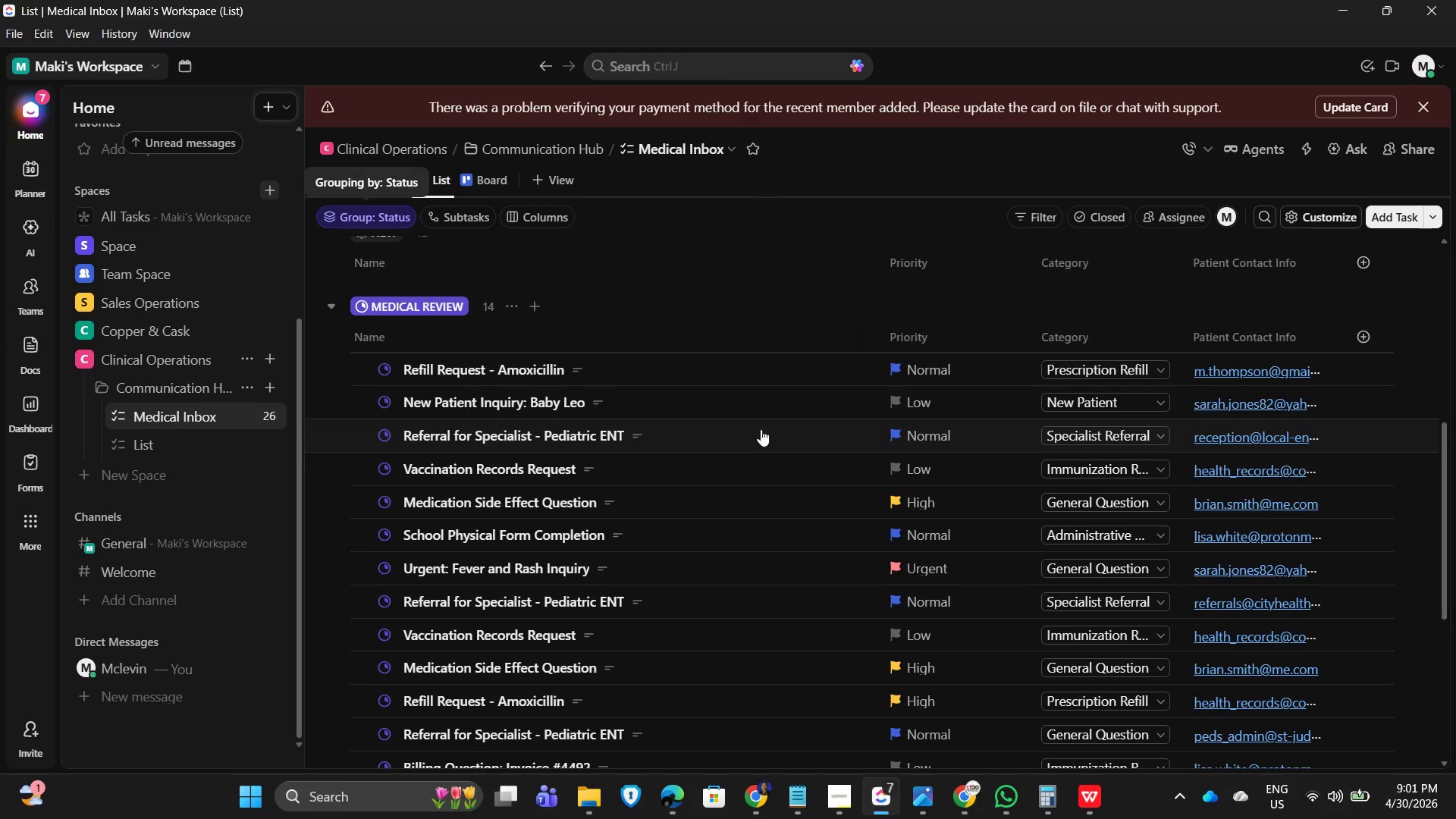 
mouse_move([745, 418])
 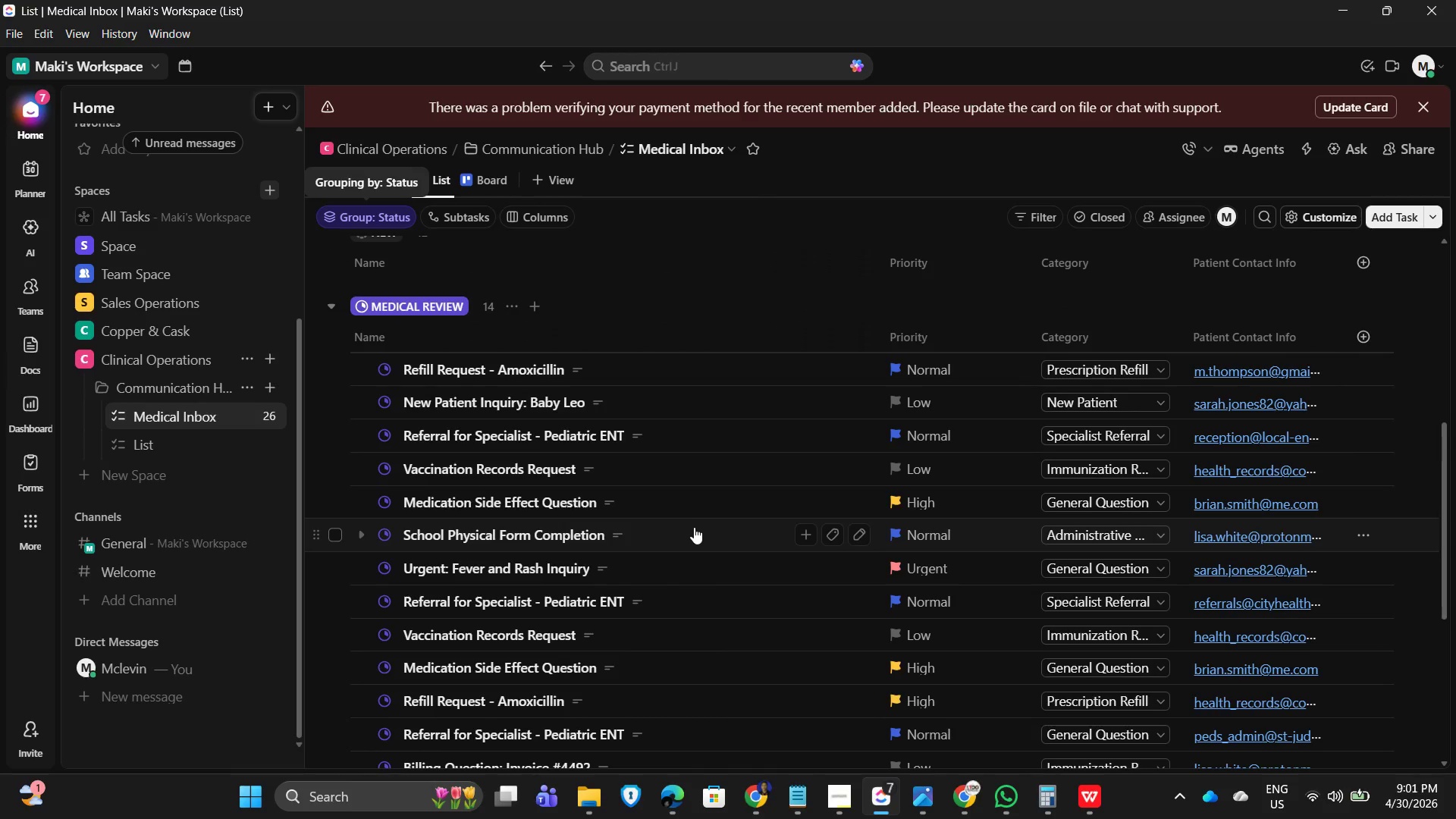 
scroll: coordinate [692, 529], scroll_direction: down, amount: 5.0
 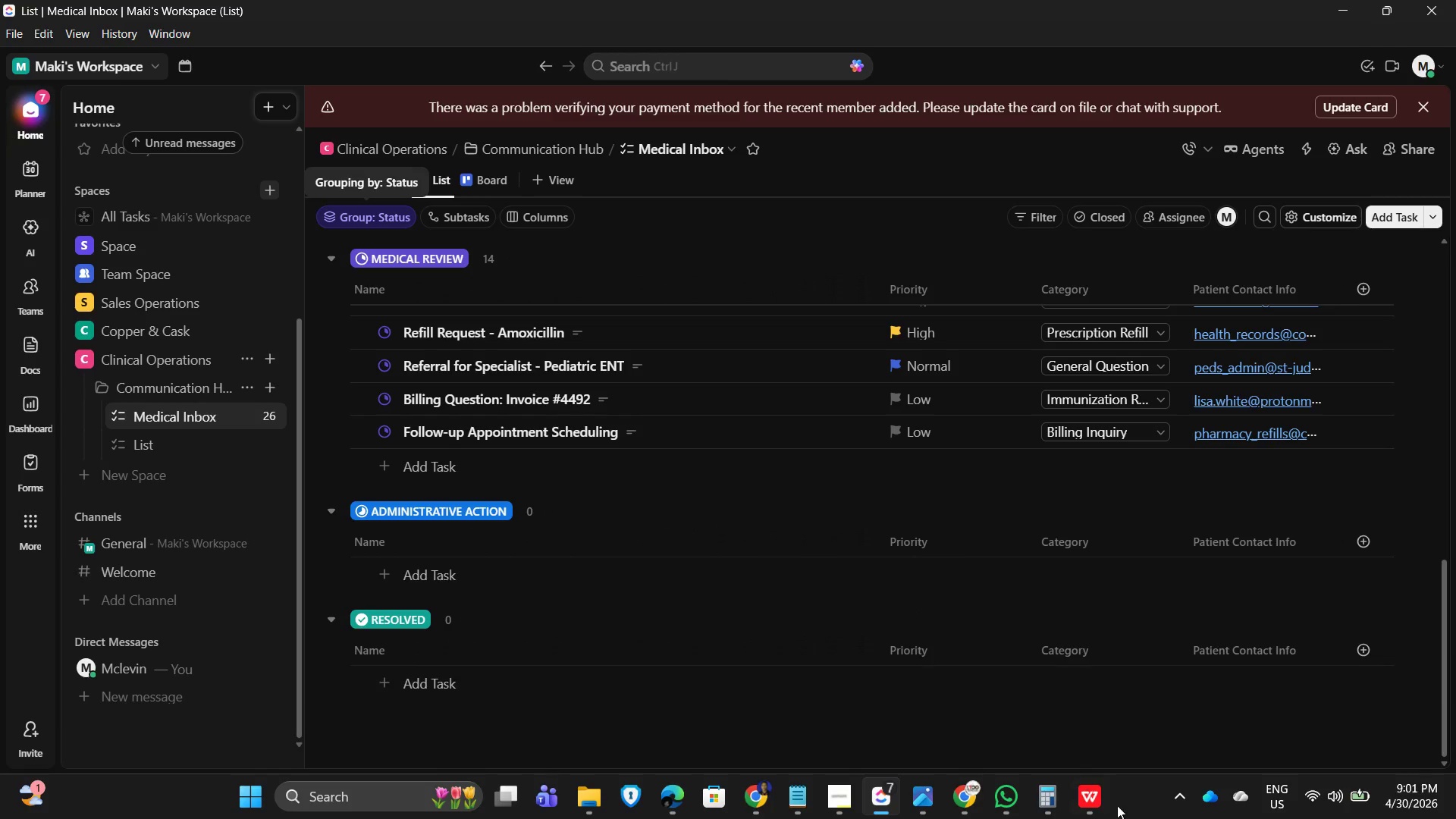 
wait(6.65)
 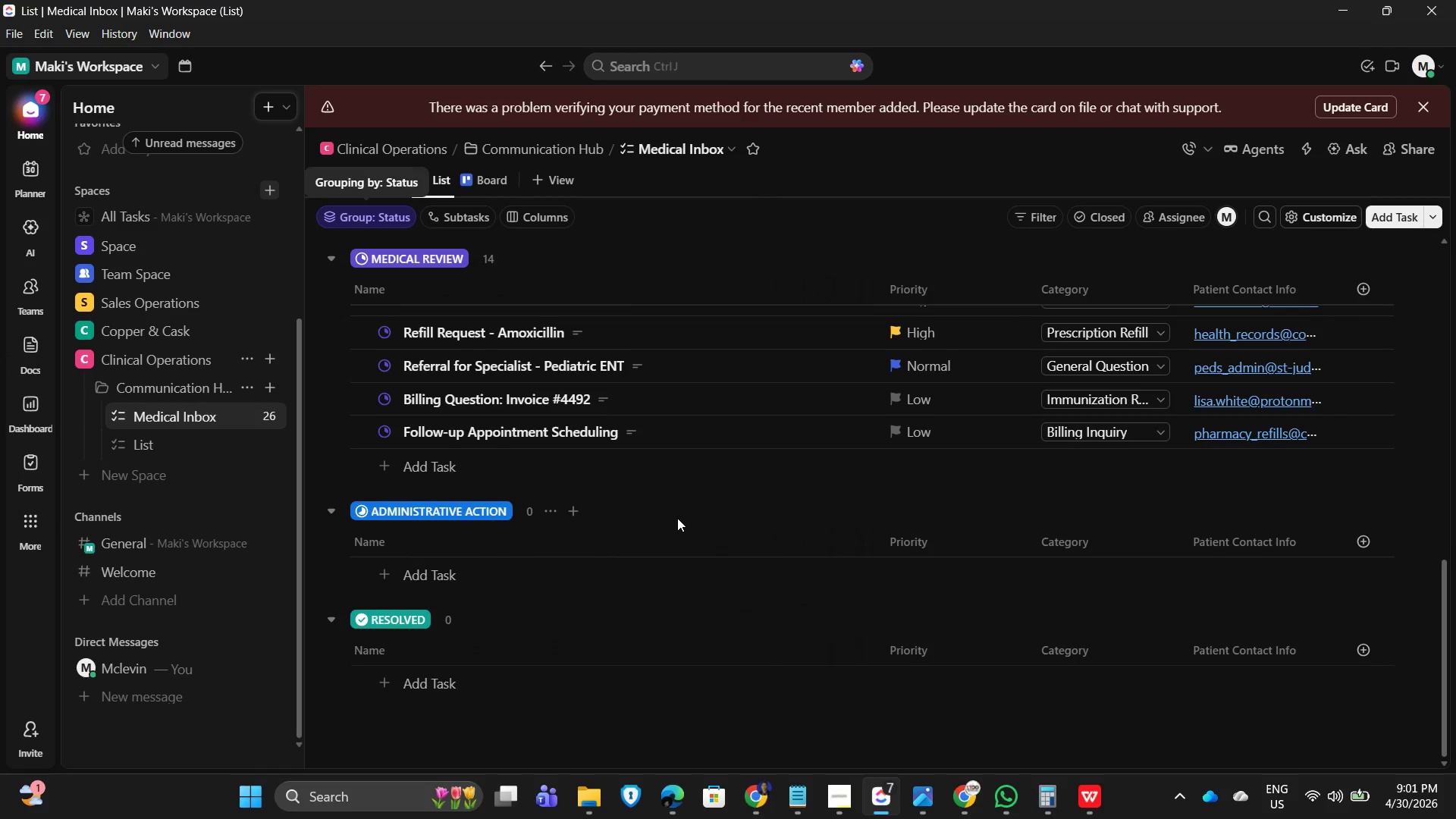 
left_click([1091, 802])
 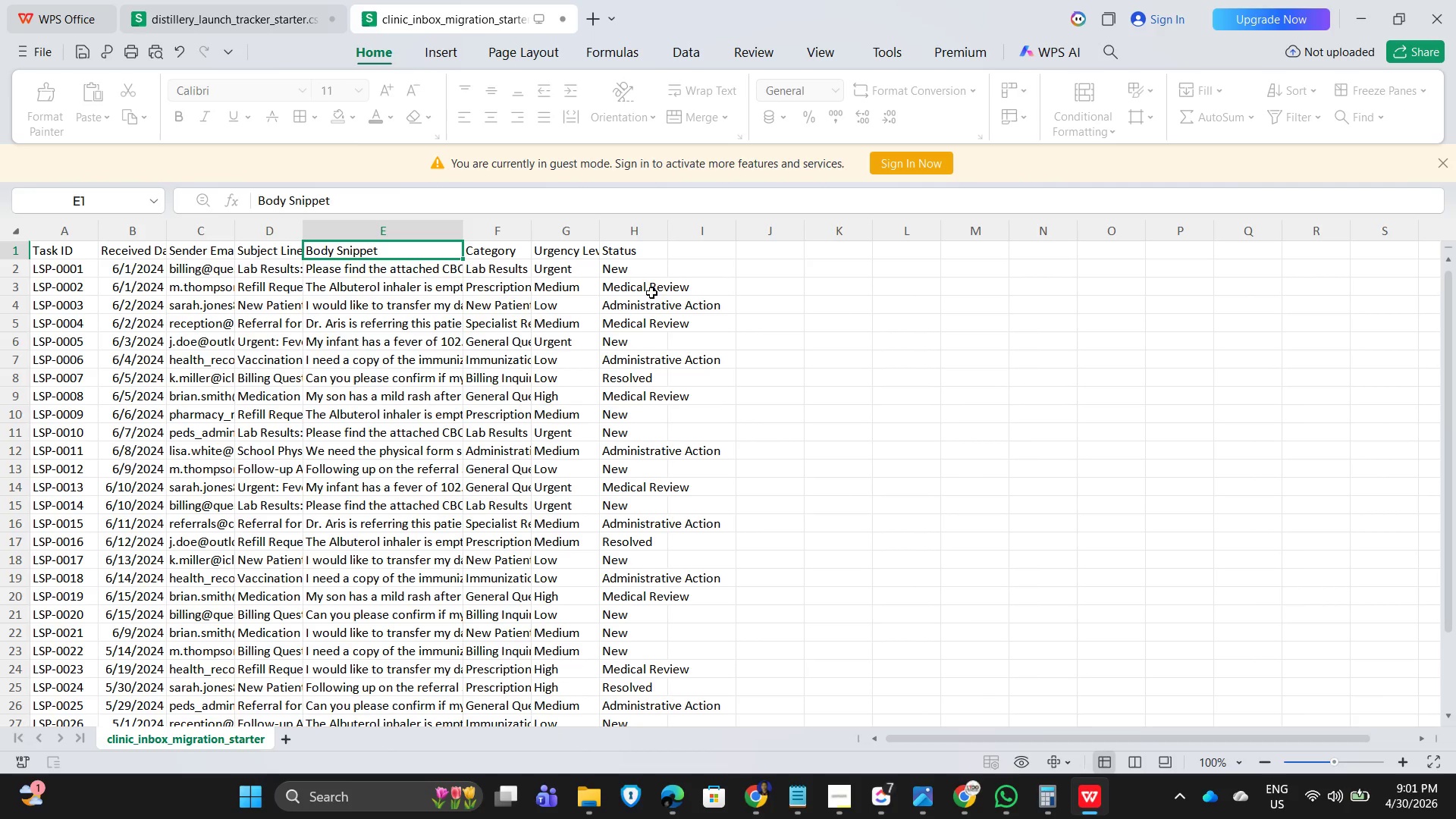 
left_click([661, 310])
 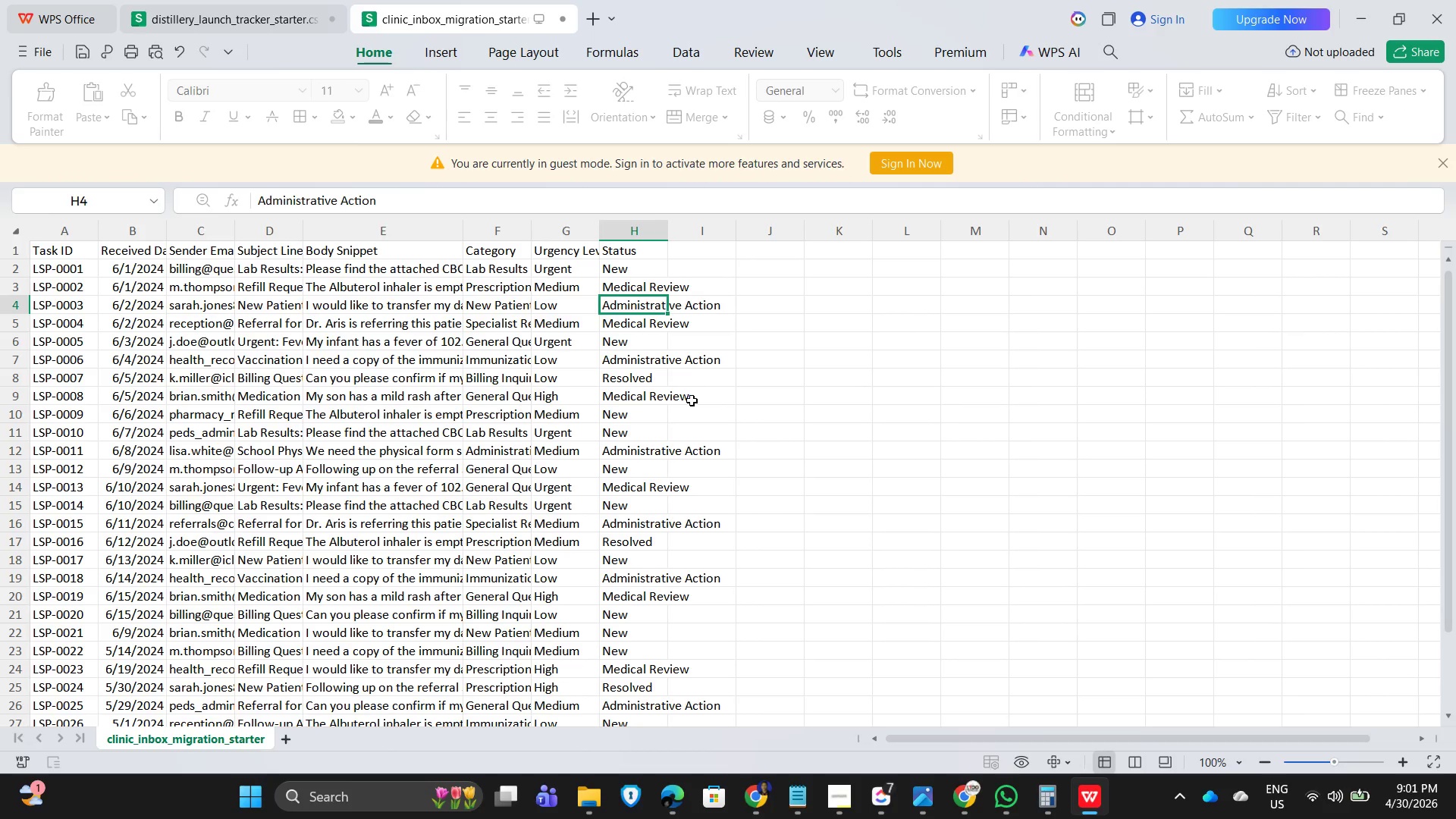 
left_click([632, 356])
 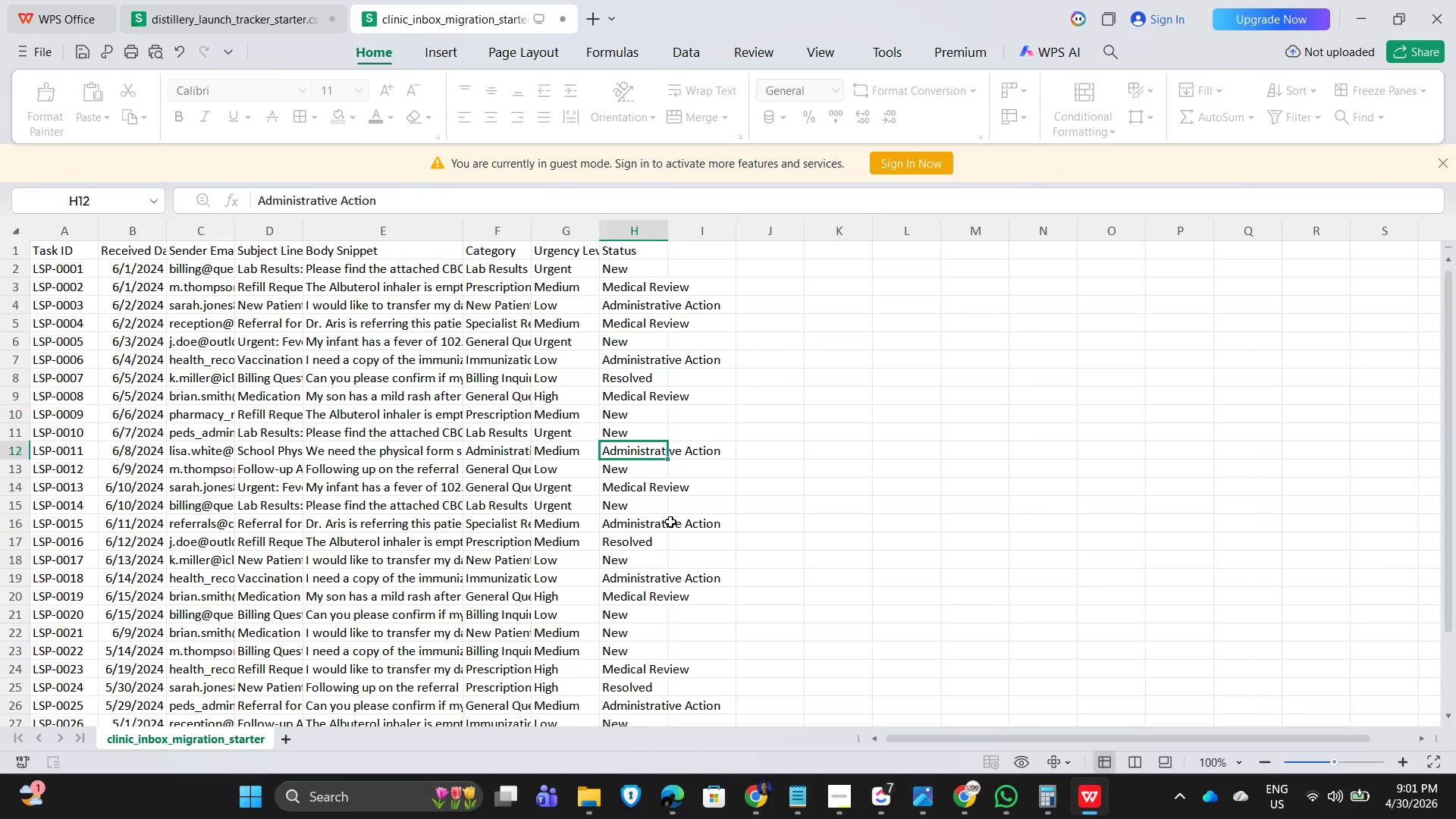 
left_click([636, 579])
 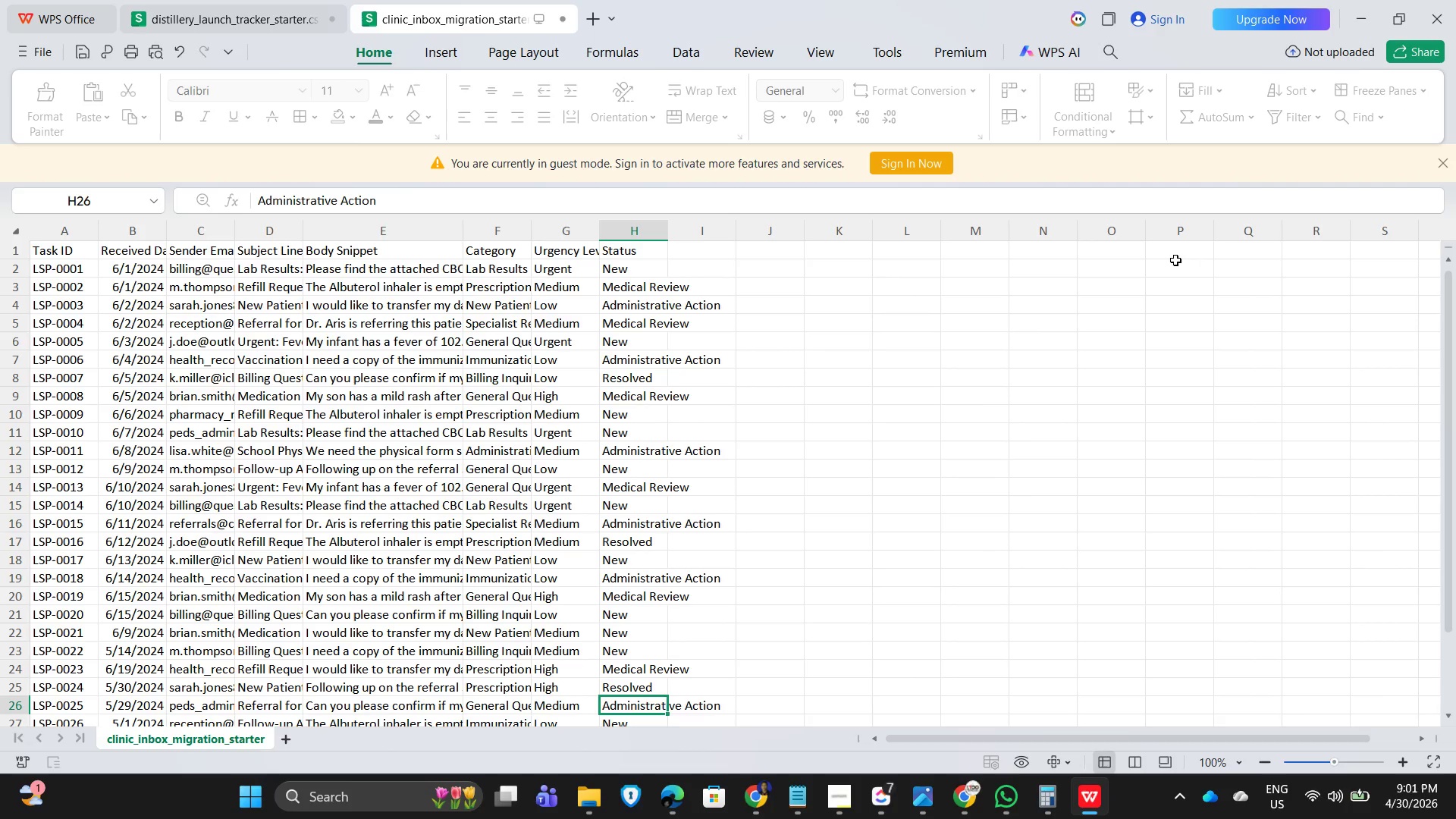 
left_click([1352, 7])
 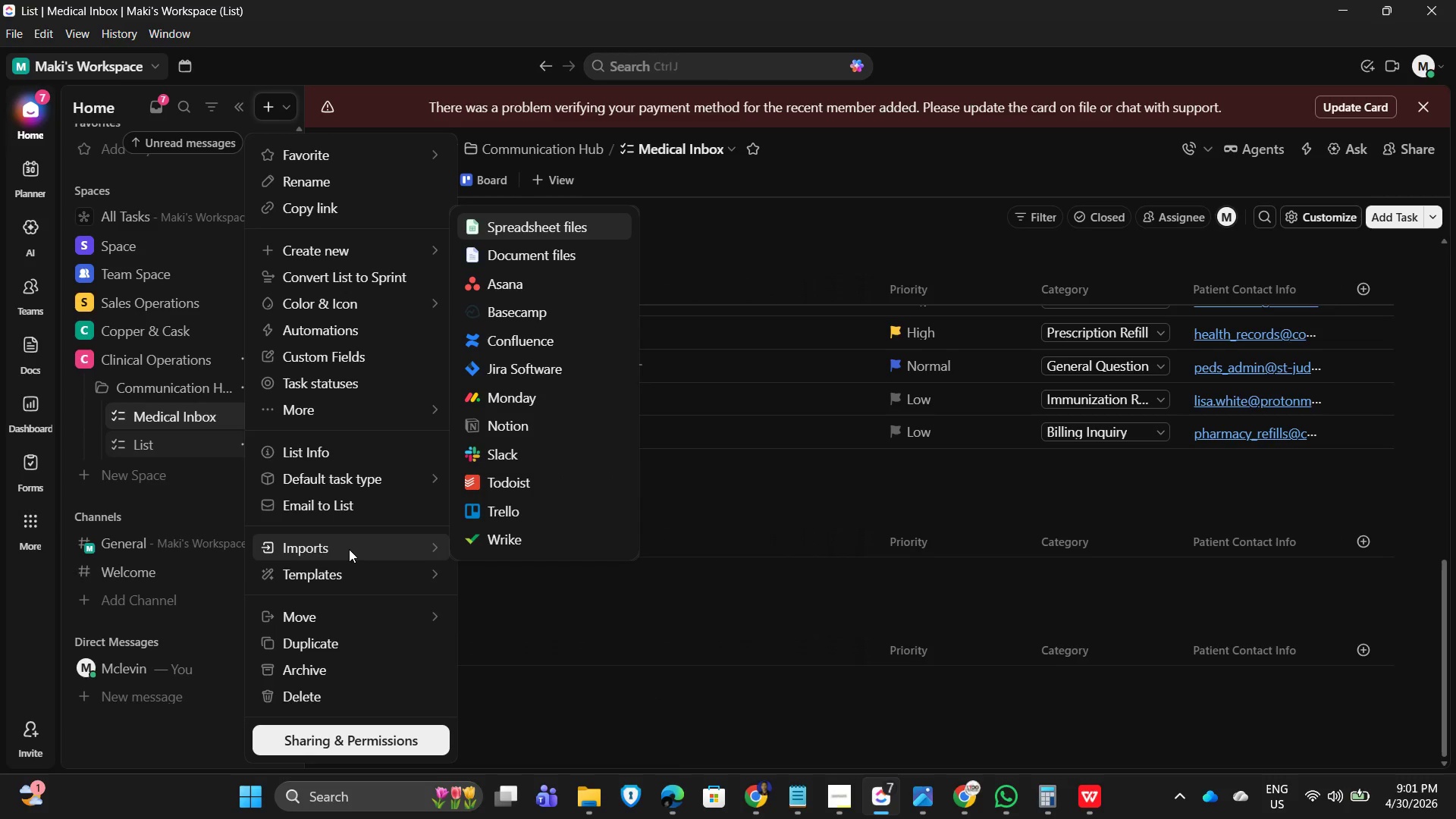 
wait(8.0)
 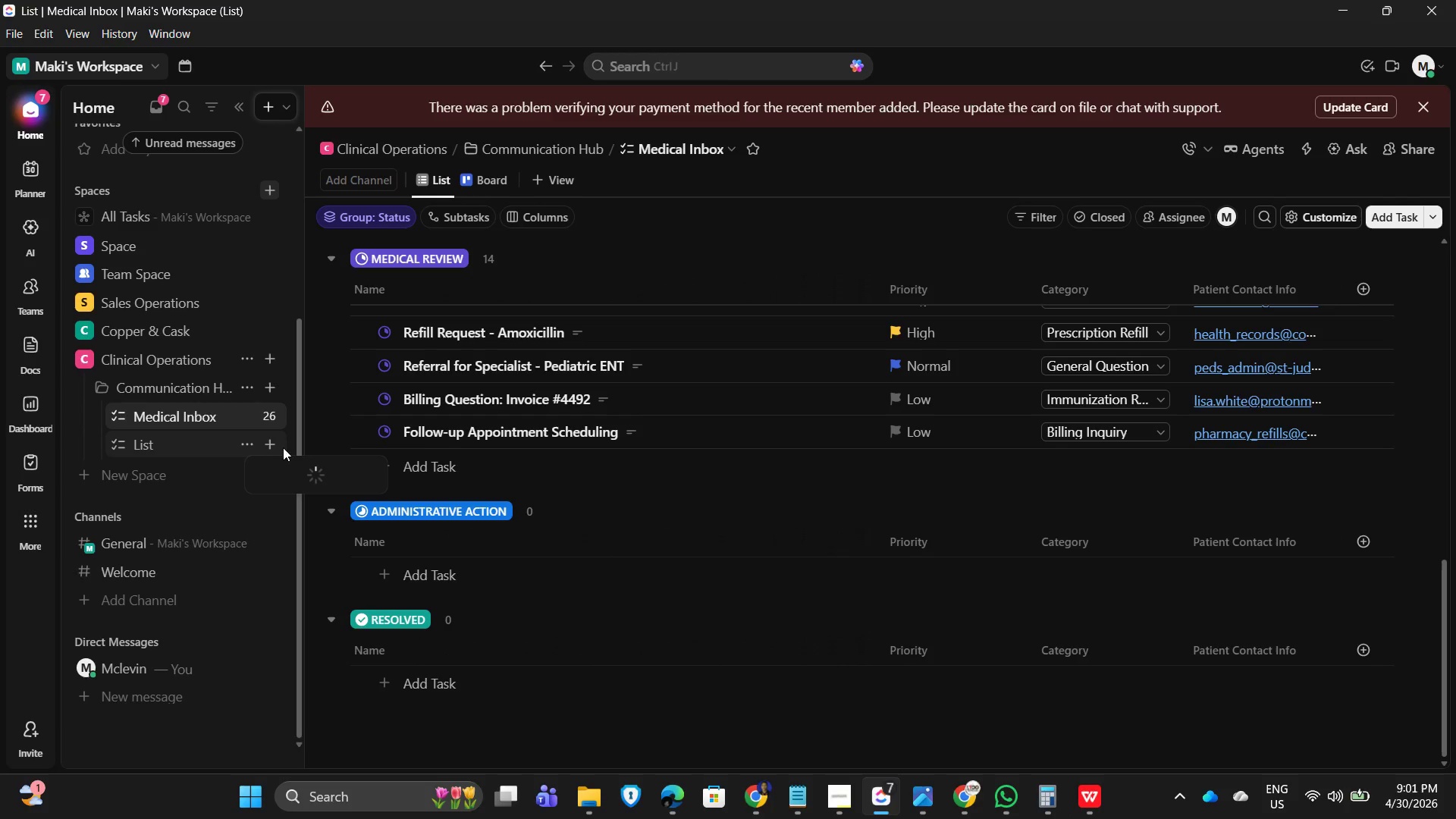 
left_click([561, 218])
 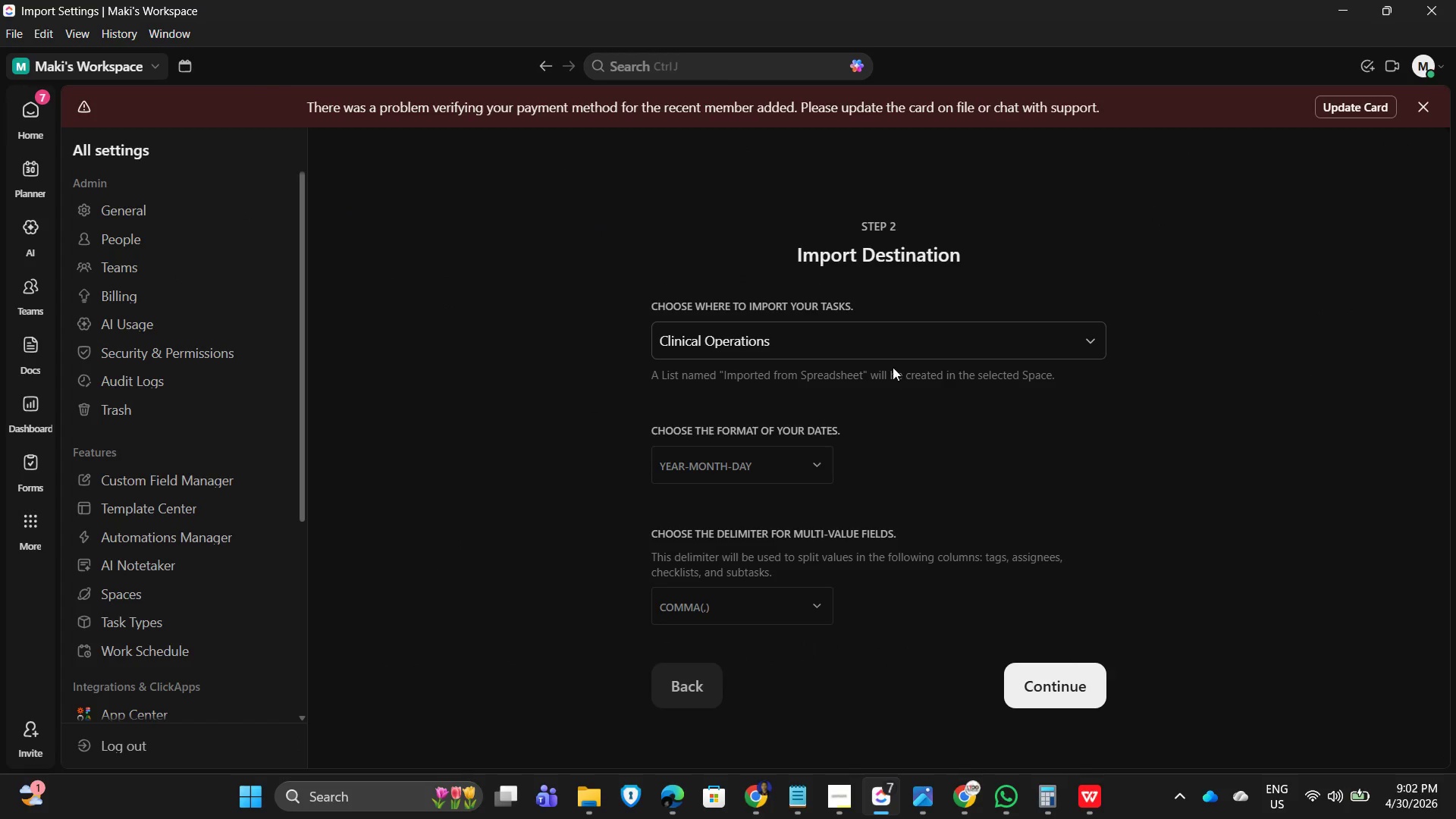 
left_click([955, 340])
 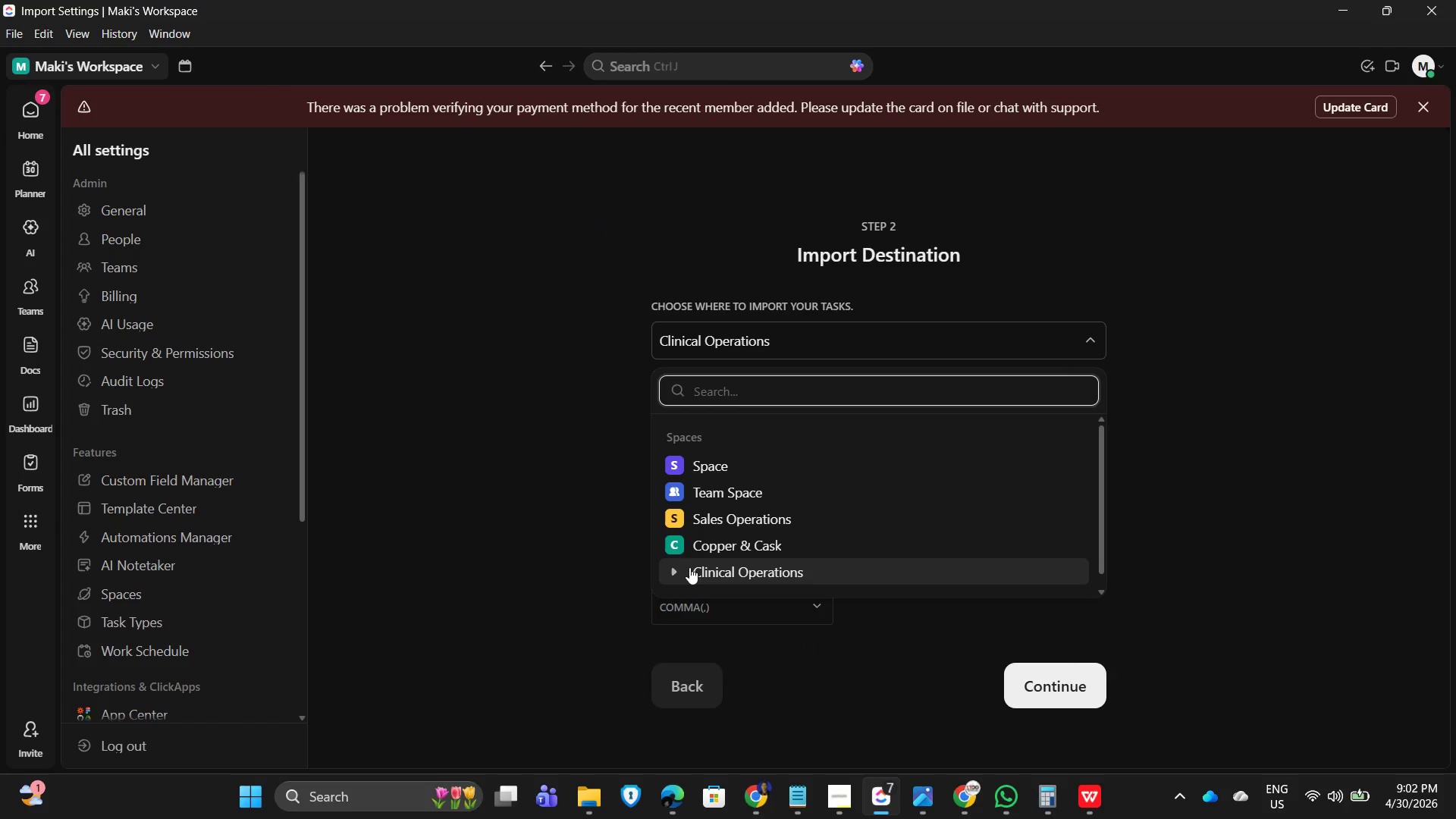 
left_click([669, 575])
 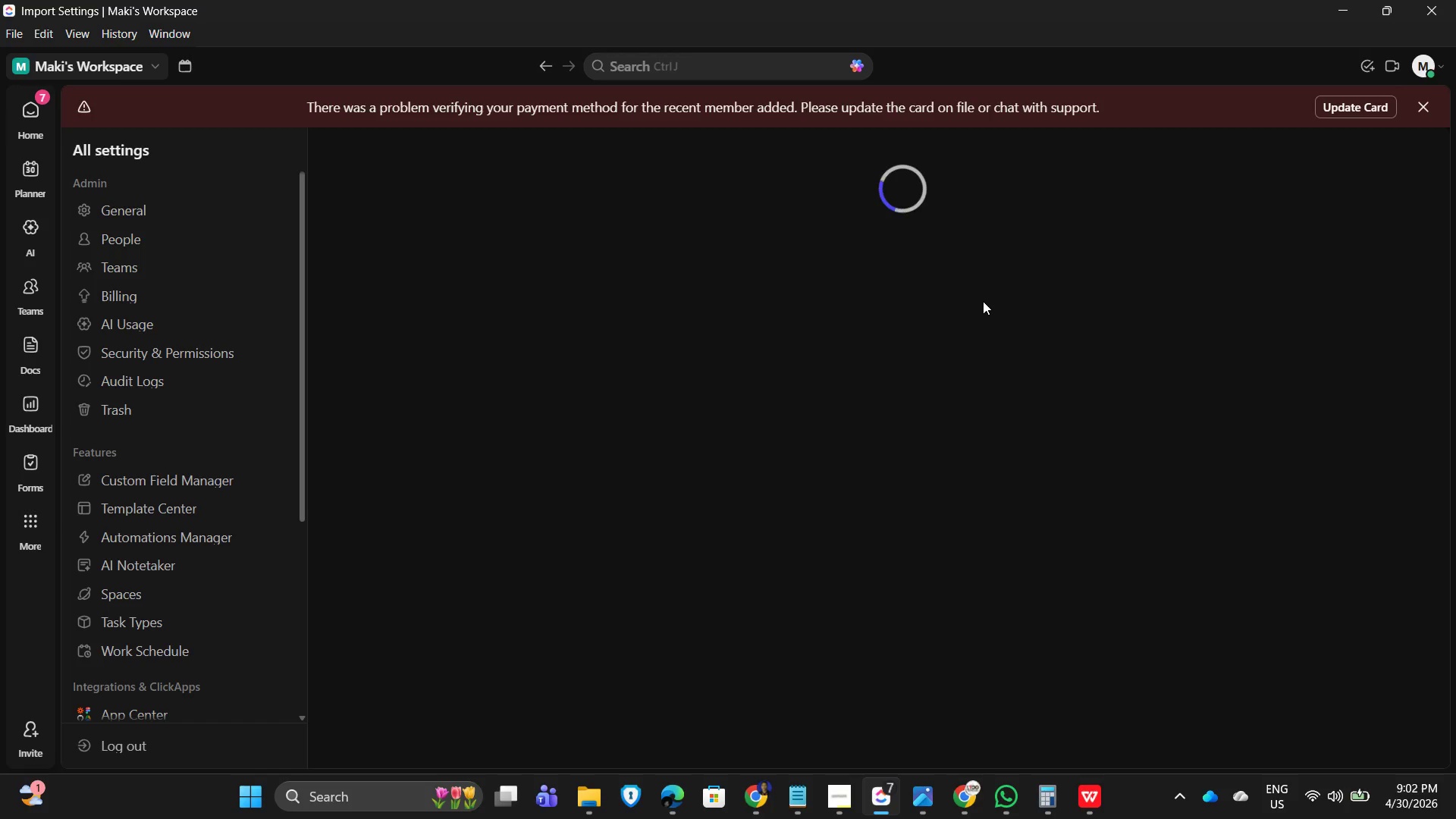 
wait(10.42)
 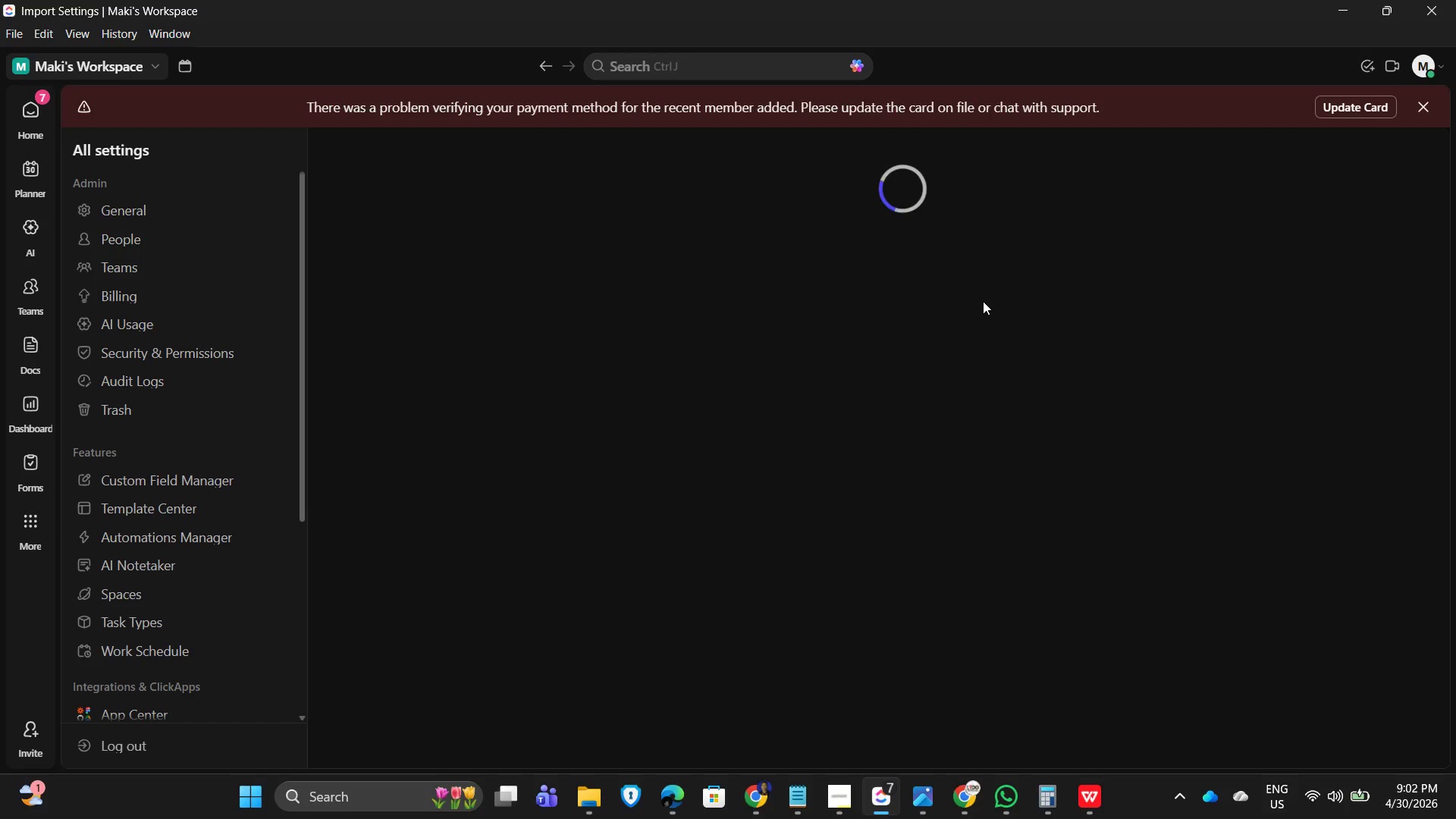 
left_click([278, 197])
 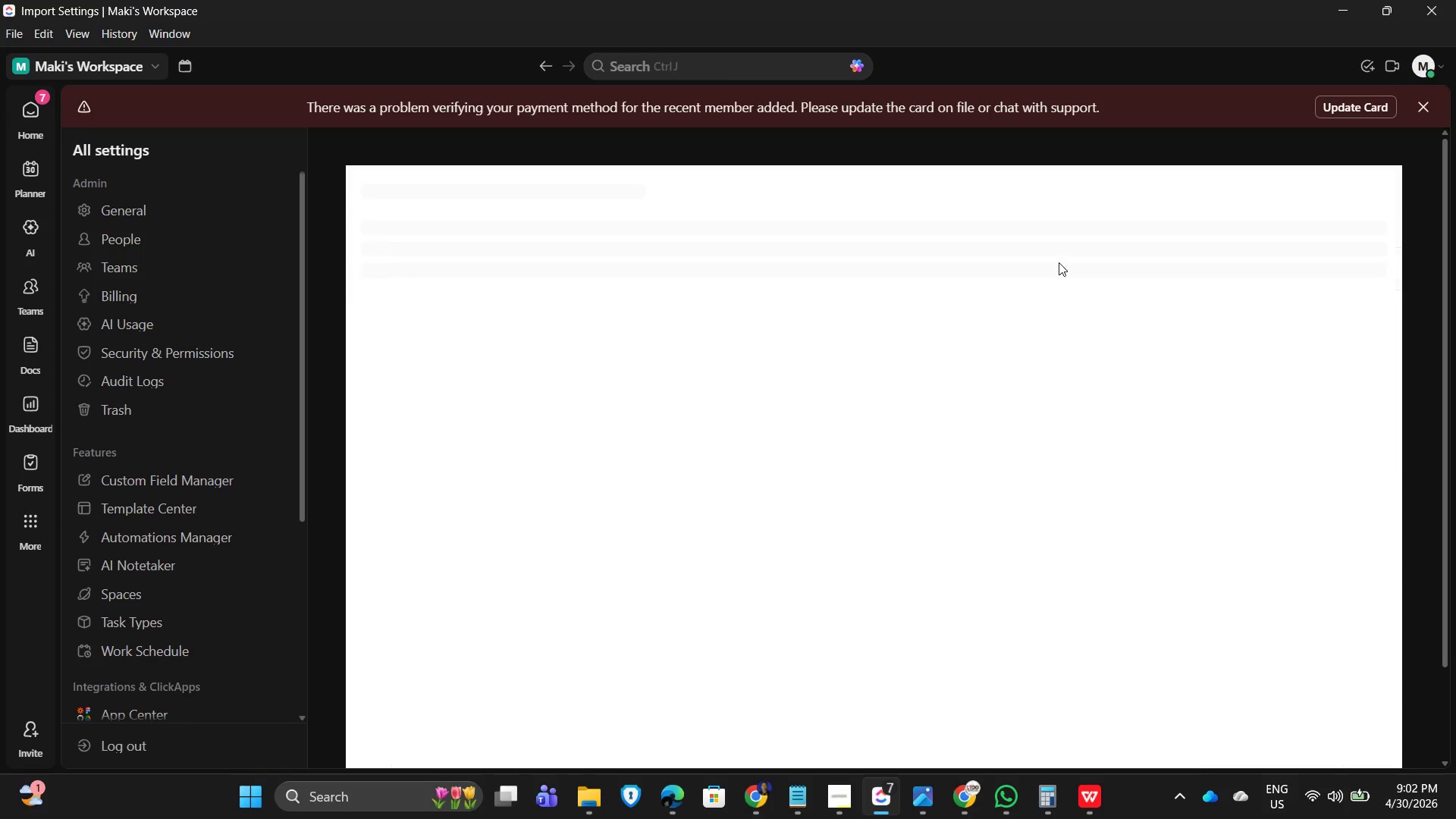 
wait(10.2)
 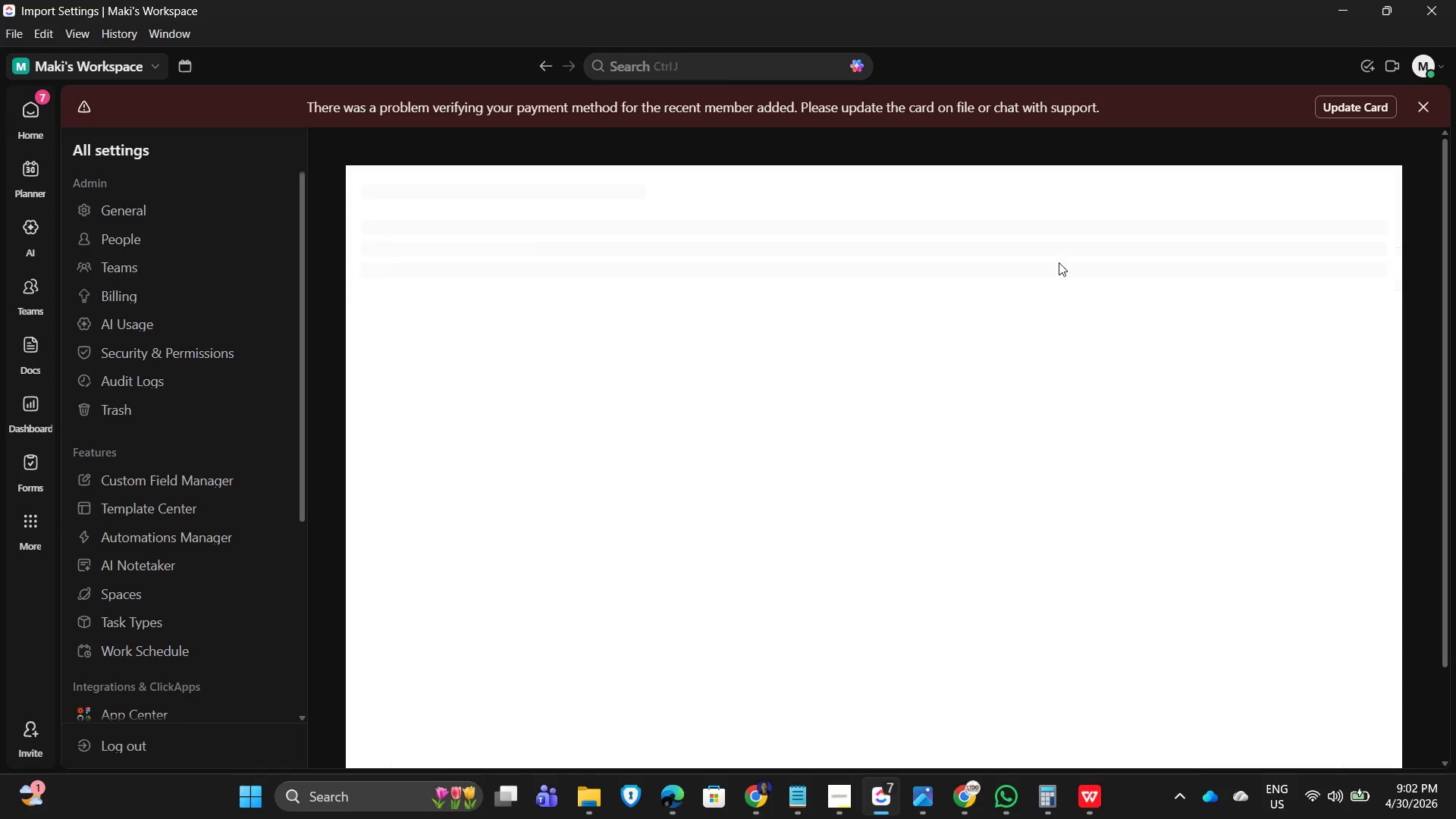 
mouse_move([794, 388])
 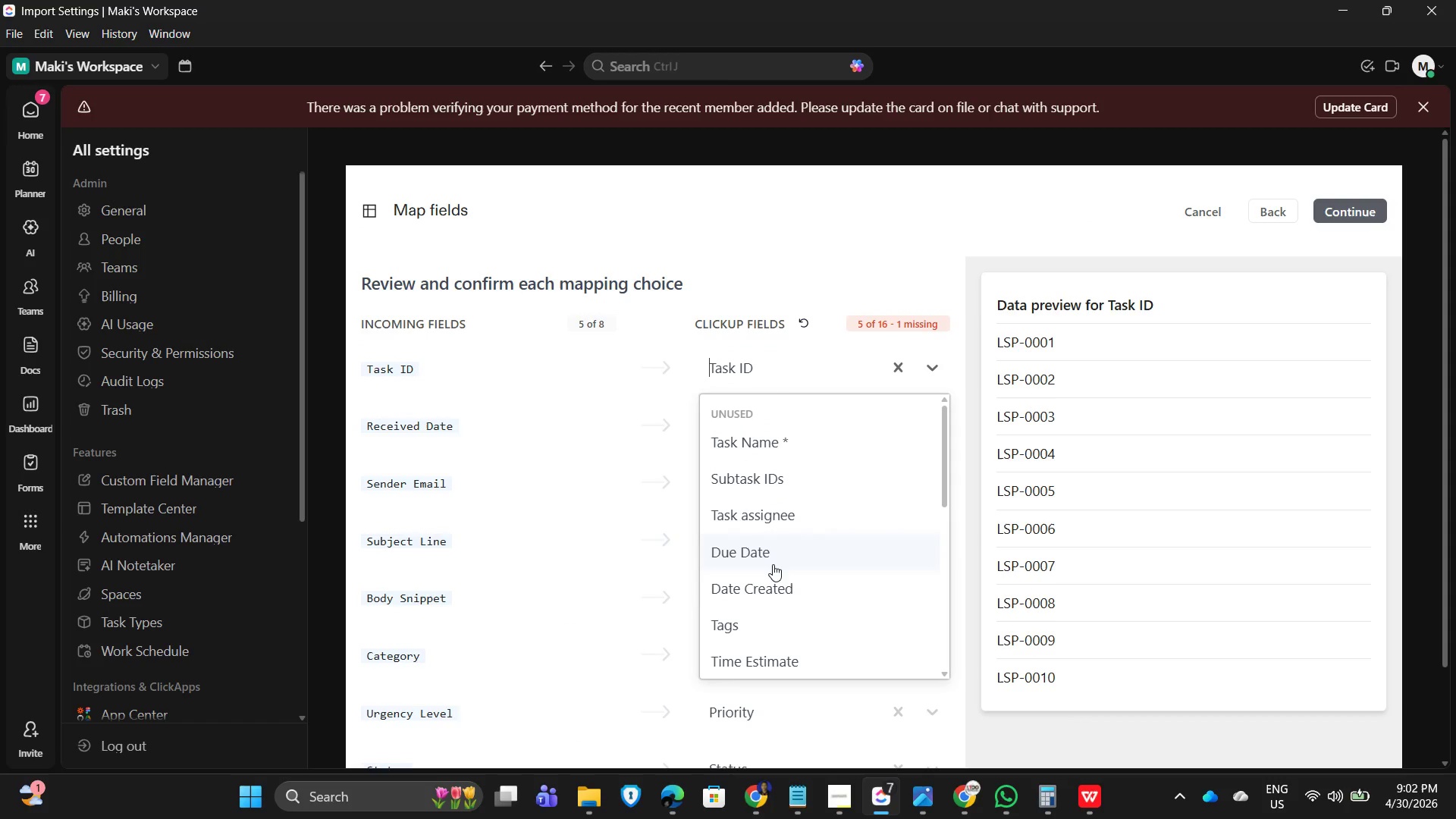 
scroll: coordinate [857, 573], scroll_direction: down, amount: 3.0
 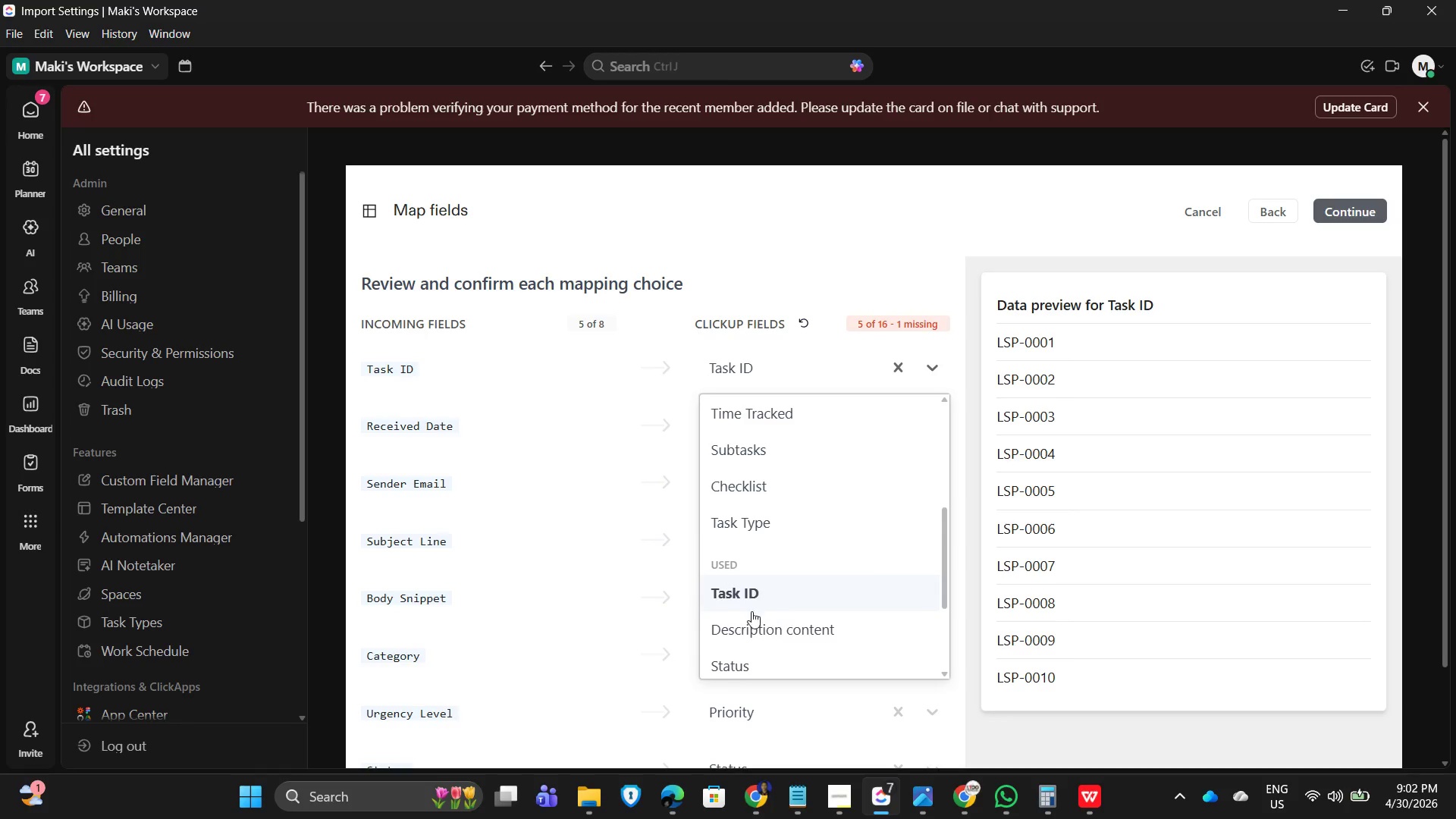 
left_click([748, 598])
 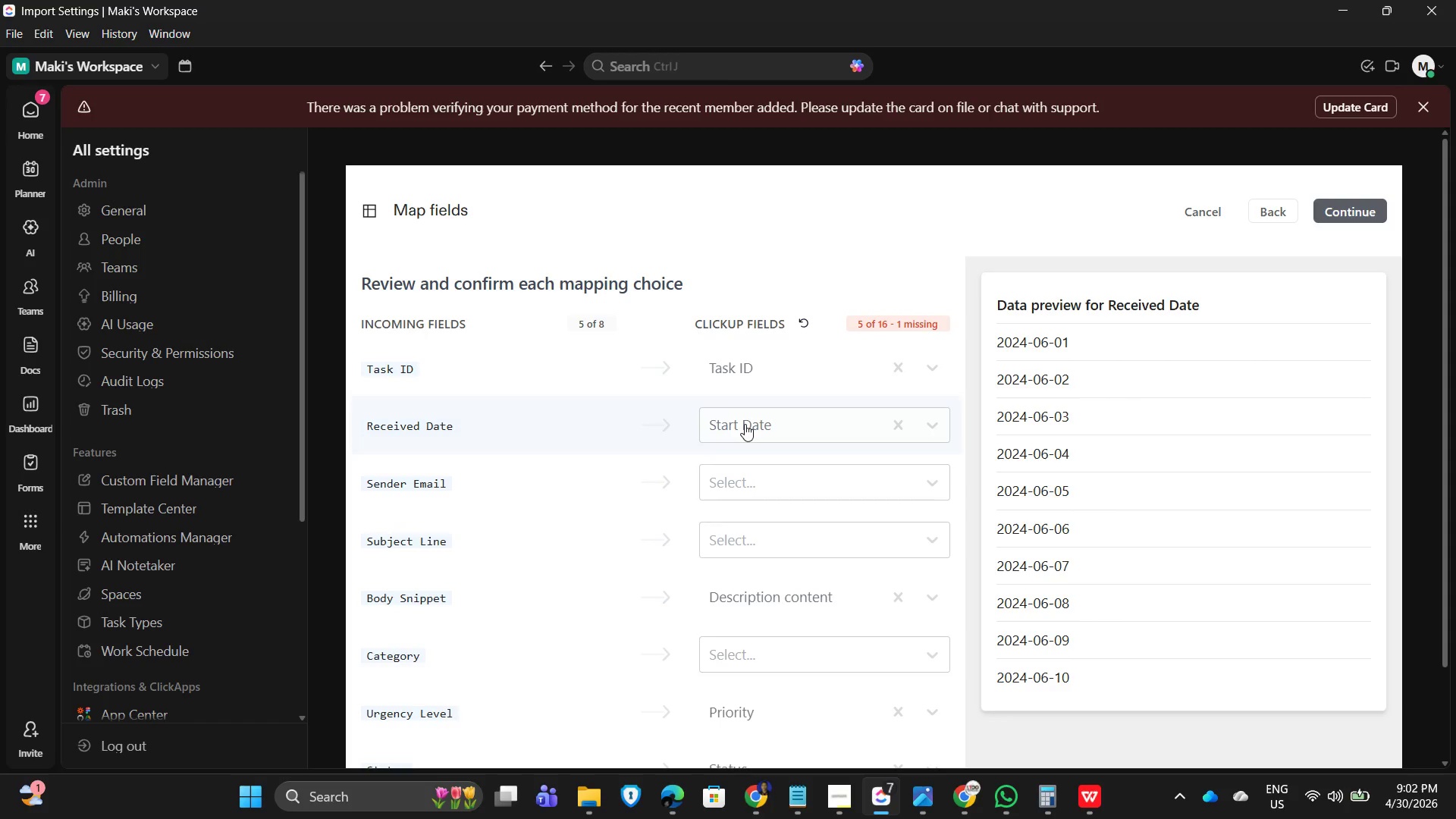 
left_click([745, 424])
 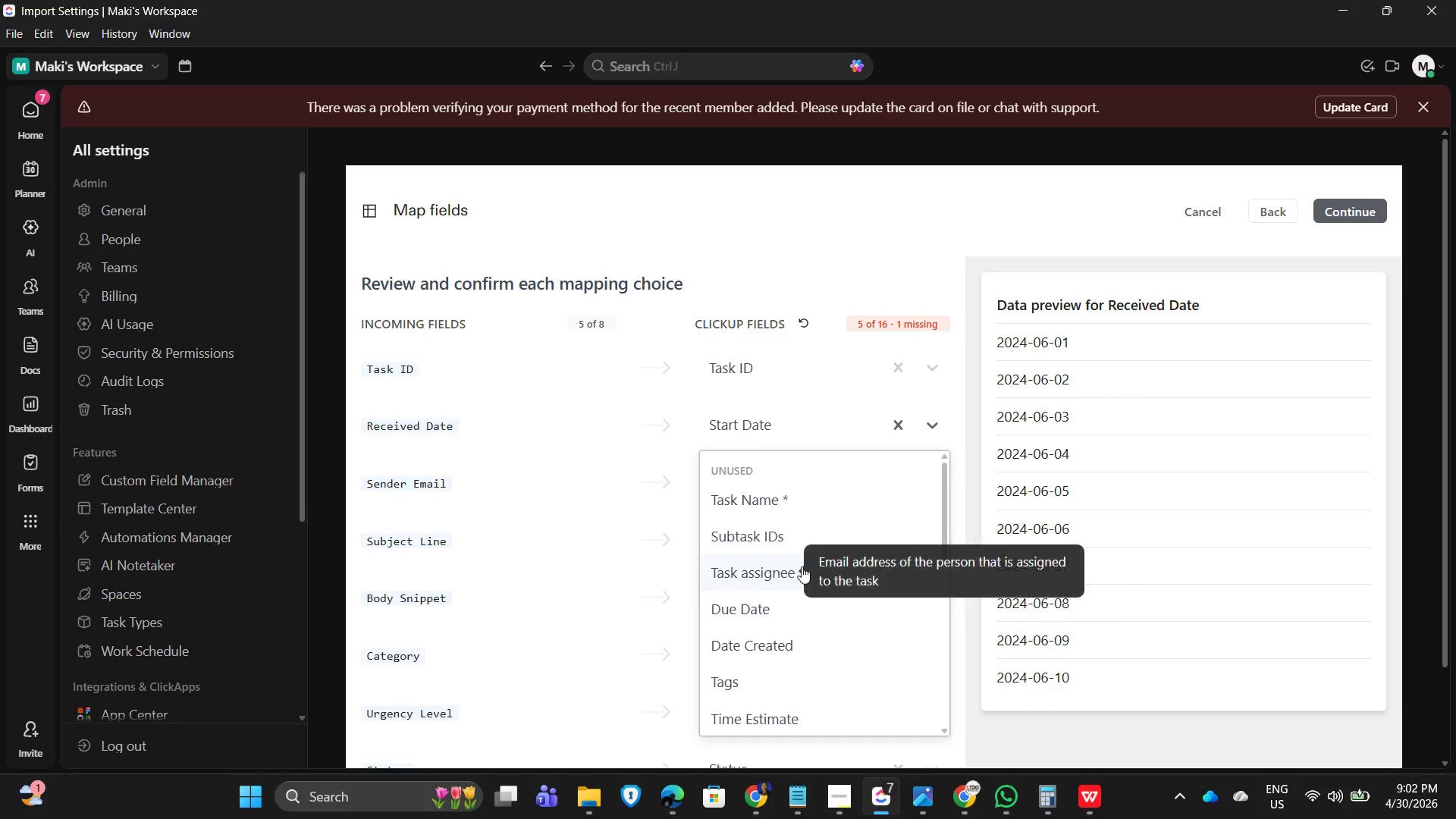 
scroll: coordinate [819, 576], scroll_direction: down, amount: 5.0
 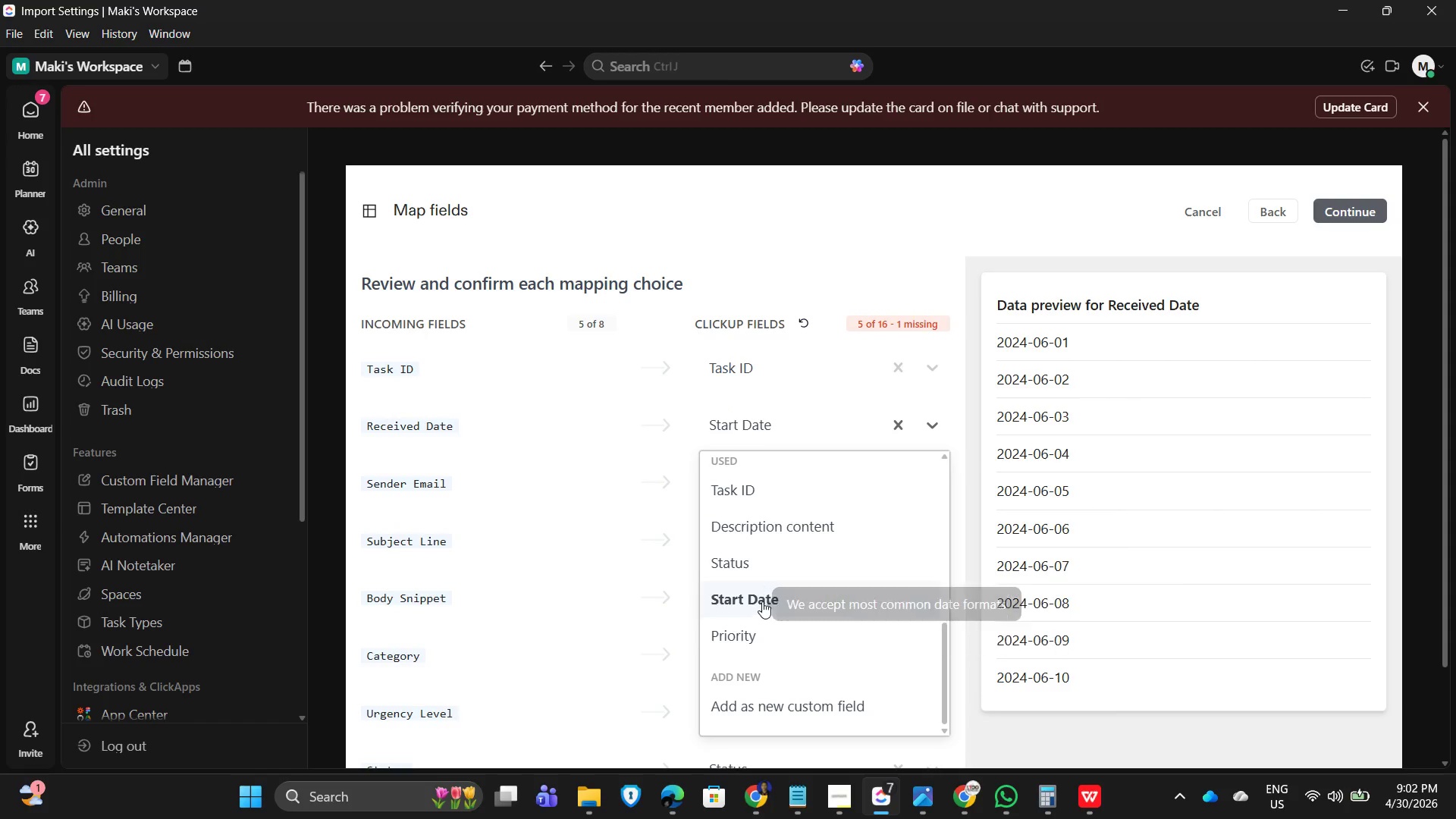 
left_click([761, 598])
 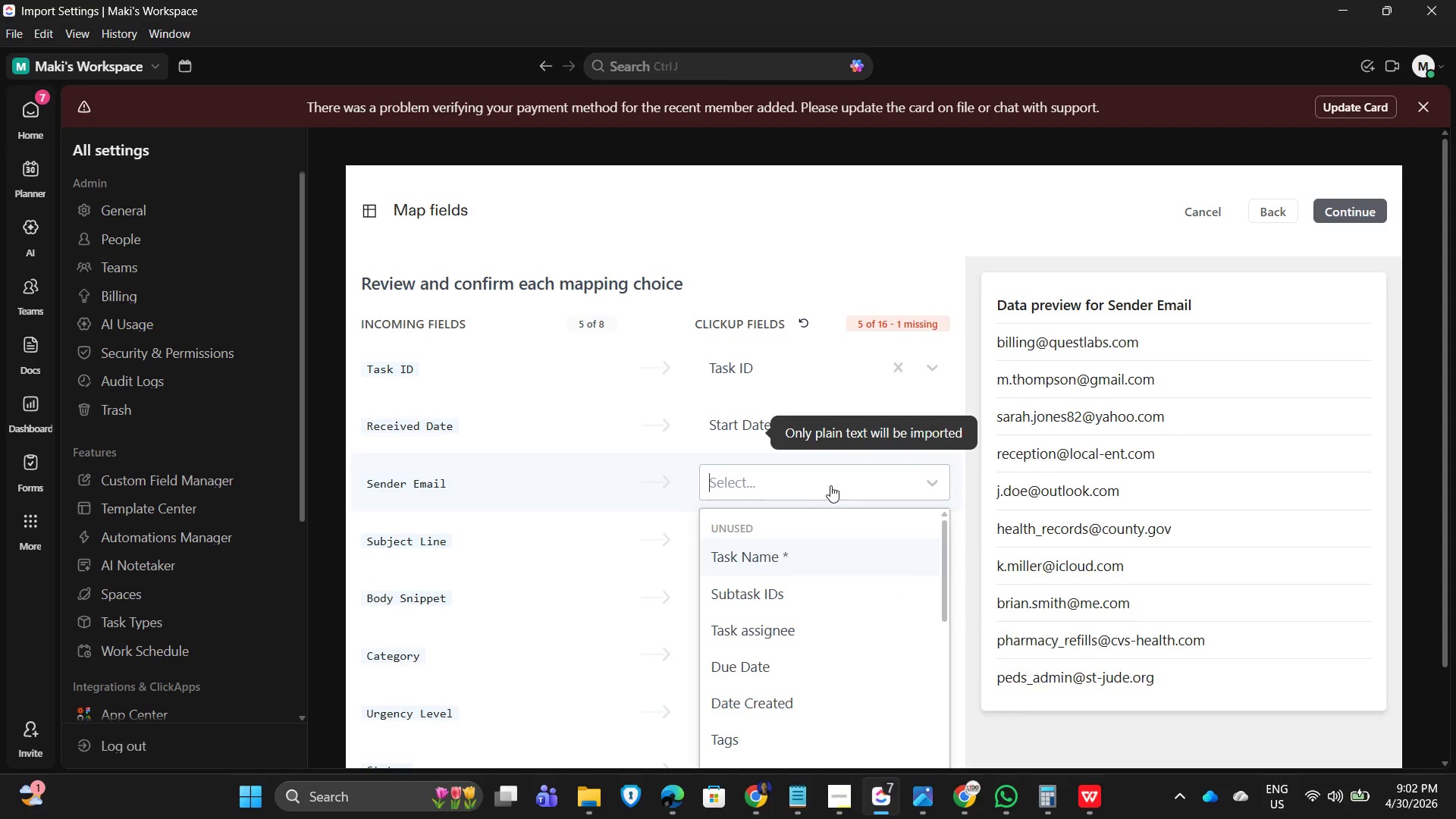 
scroll: coordinate [821, 727], scroll_direction: down, amount: 12.0
 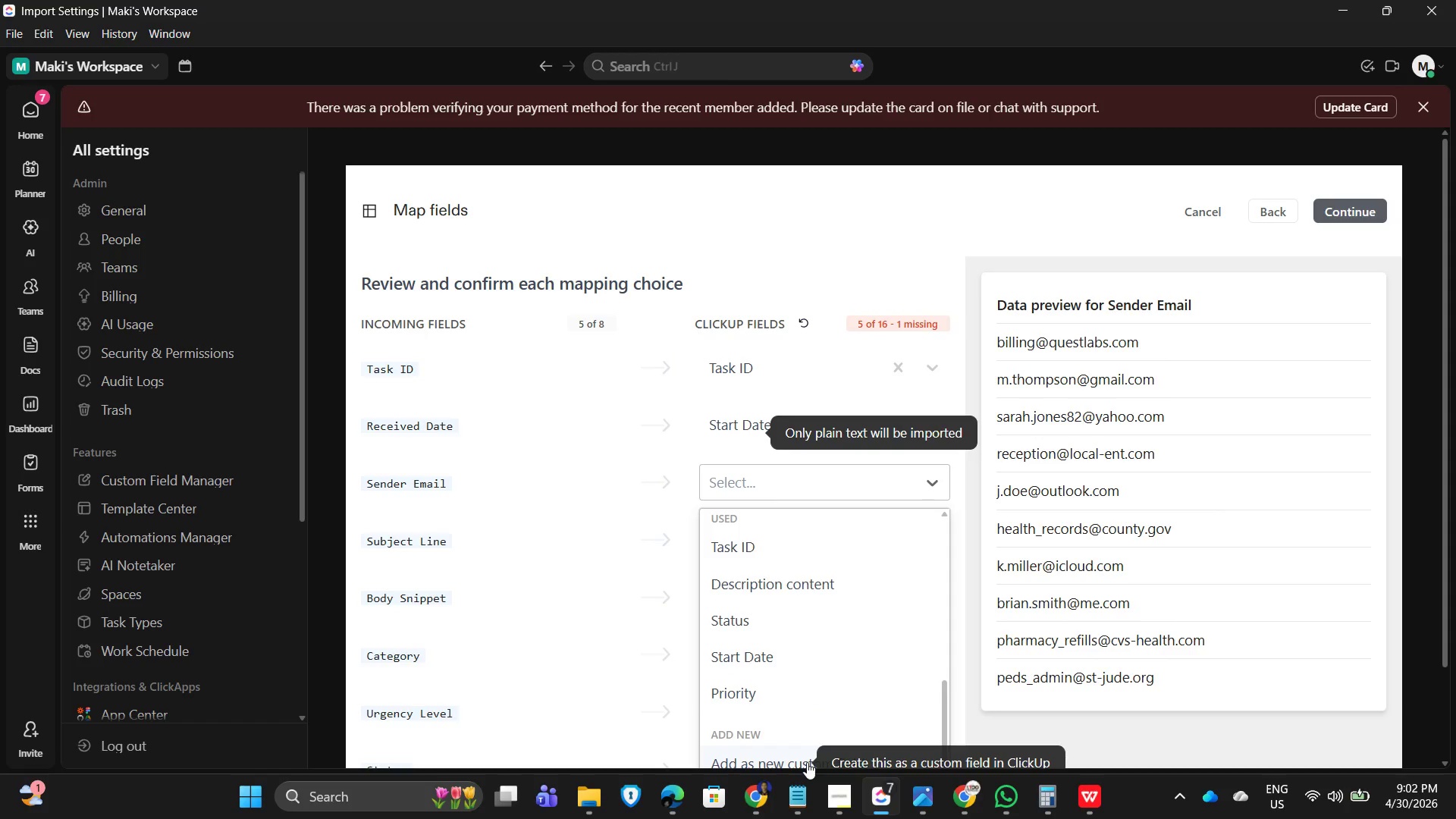 
left_click([807, 762])
 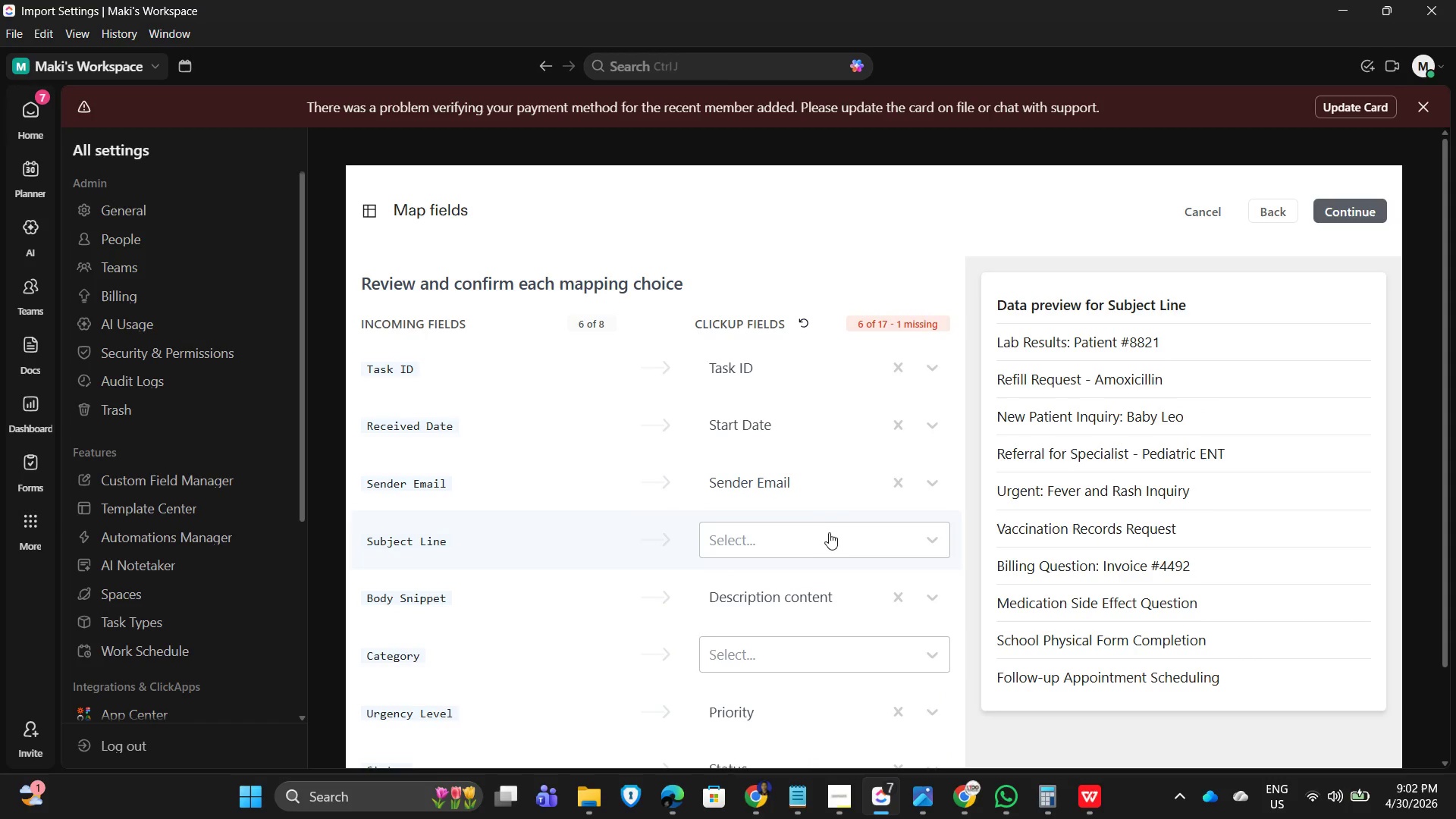 
left_click([768, 549])
 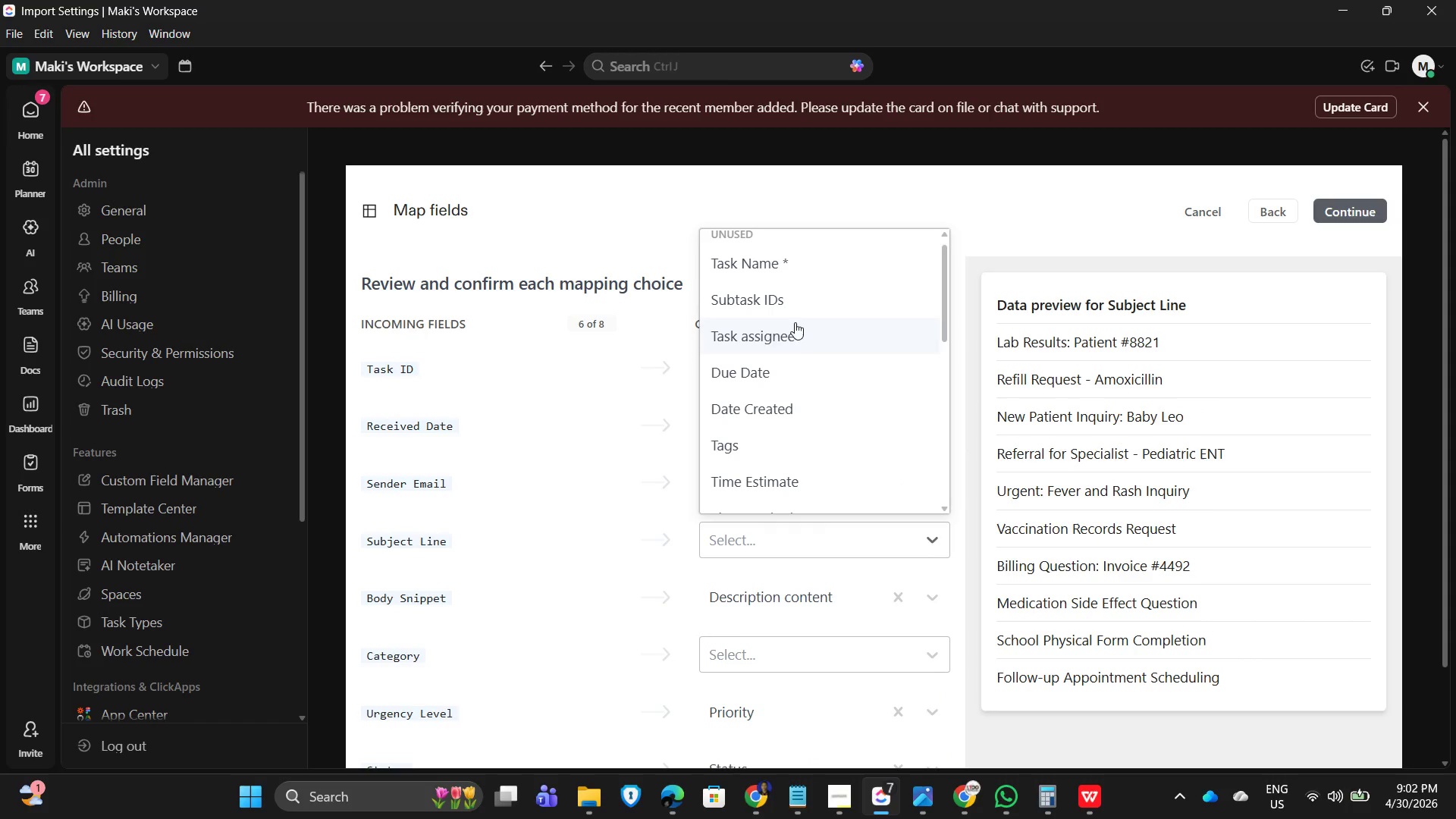 
scroll: coordinate [763, 359], scroll_direction: up, amount: 5.0
 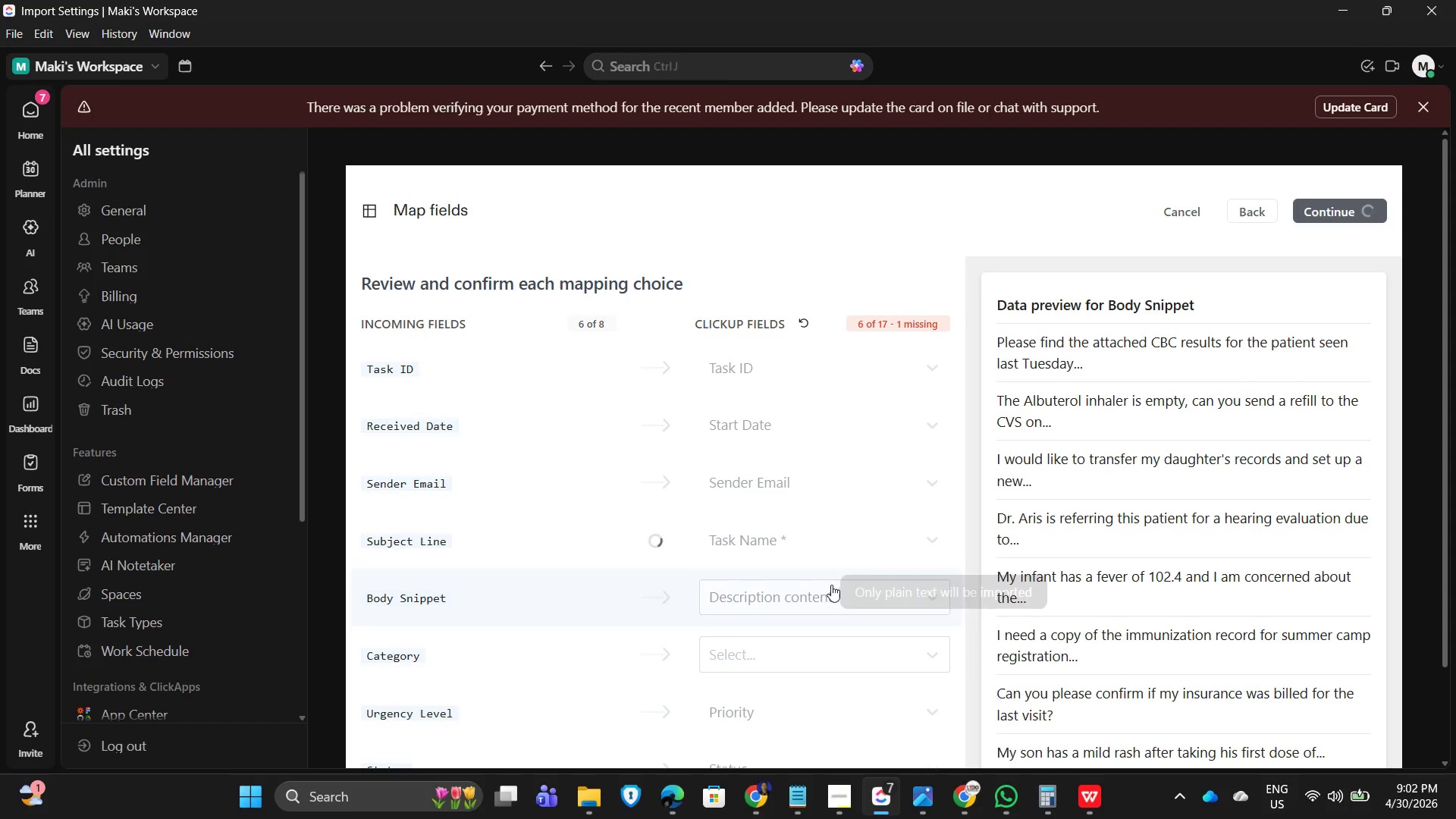 
scroll: coordinate [820, 607], scroll_direction: down, amount: 2.0
 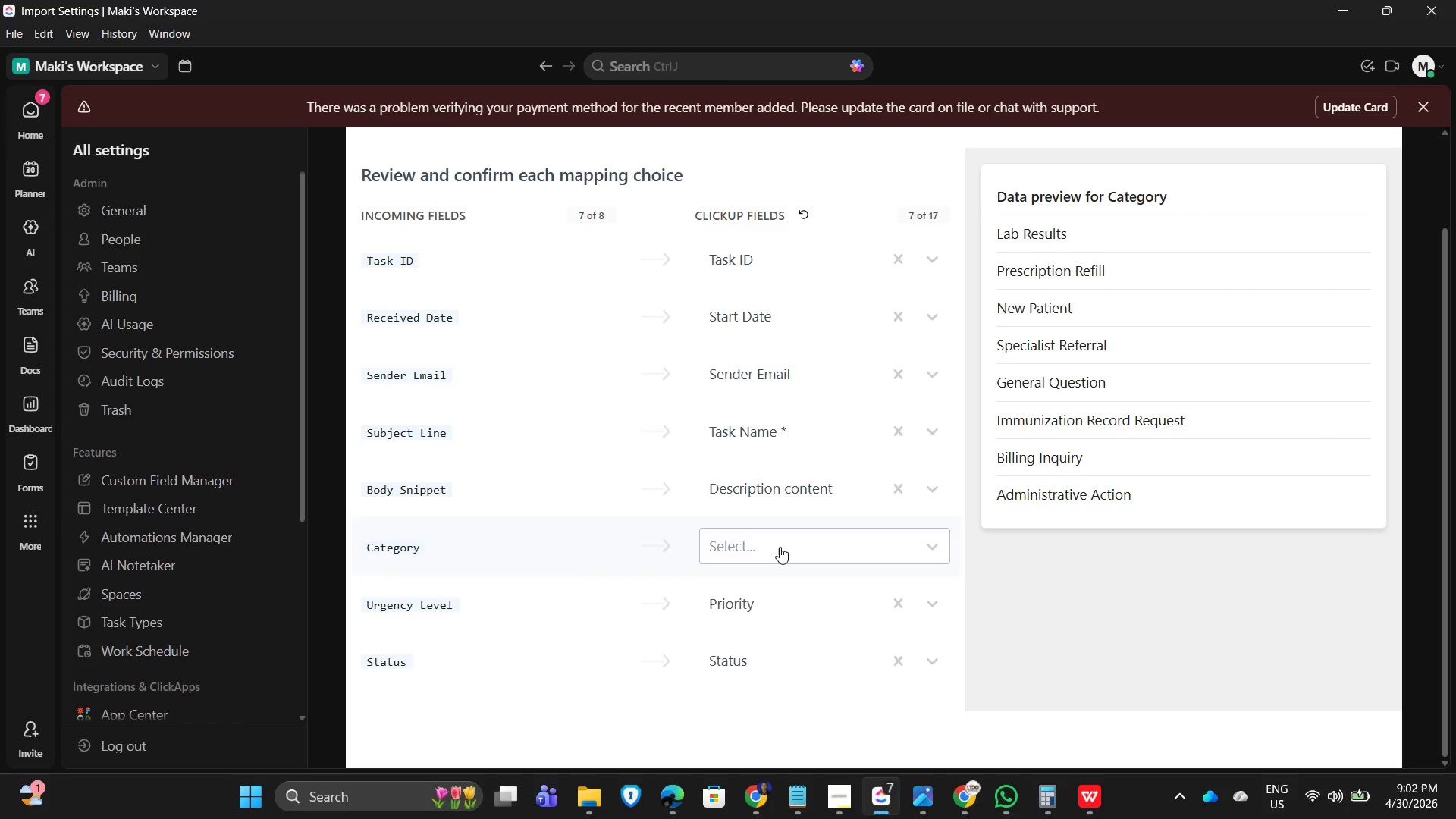 
left_click([761, 548])
 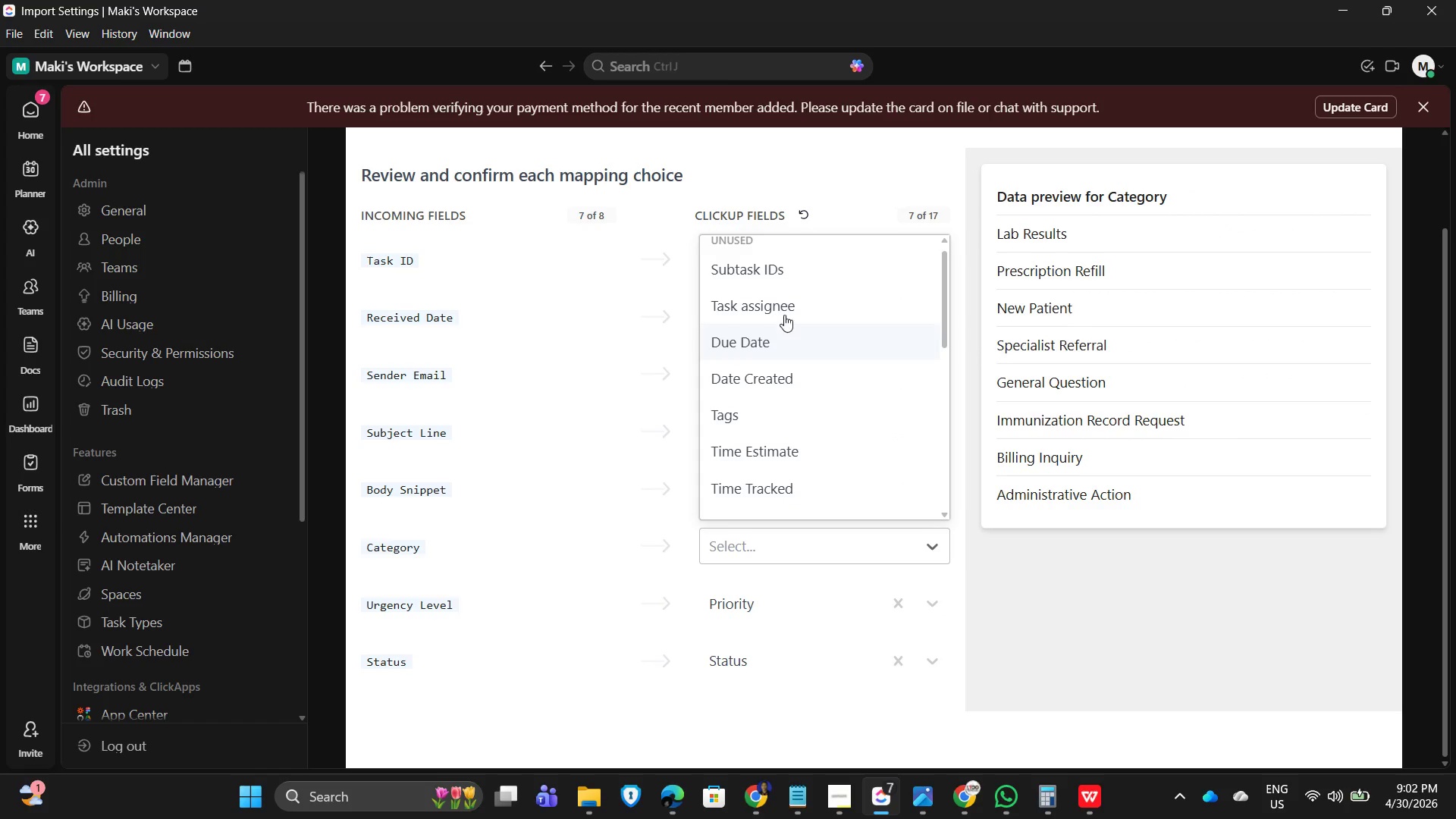 
scroll: coordinate [811, 481], scroll_direction: down, amount: 8.0
 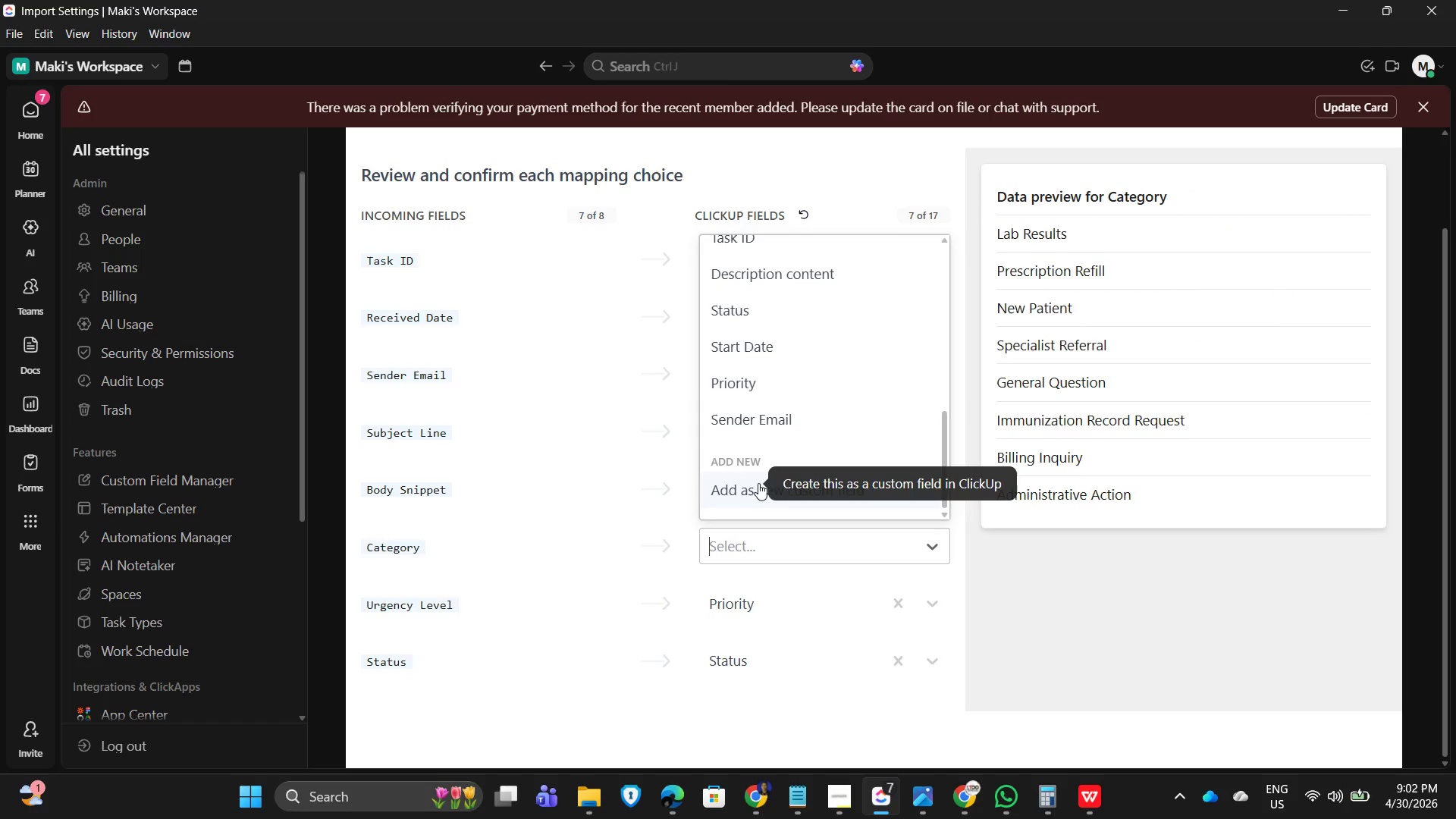 
left_click([760, 482])
 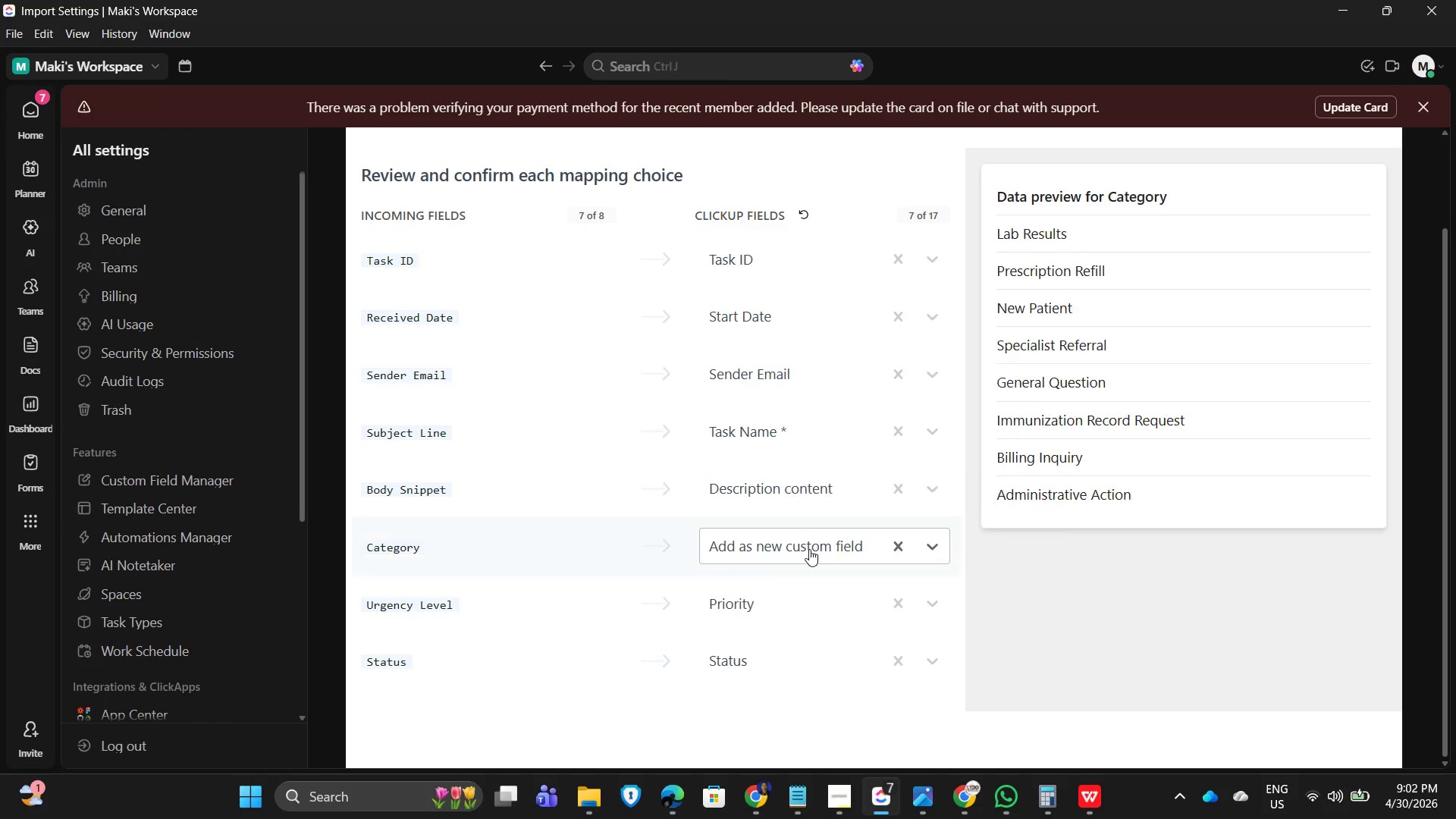 
scroll: coordinate [773, 575], scroll_direction: down, amount: 5.0
 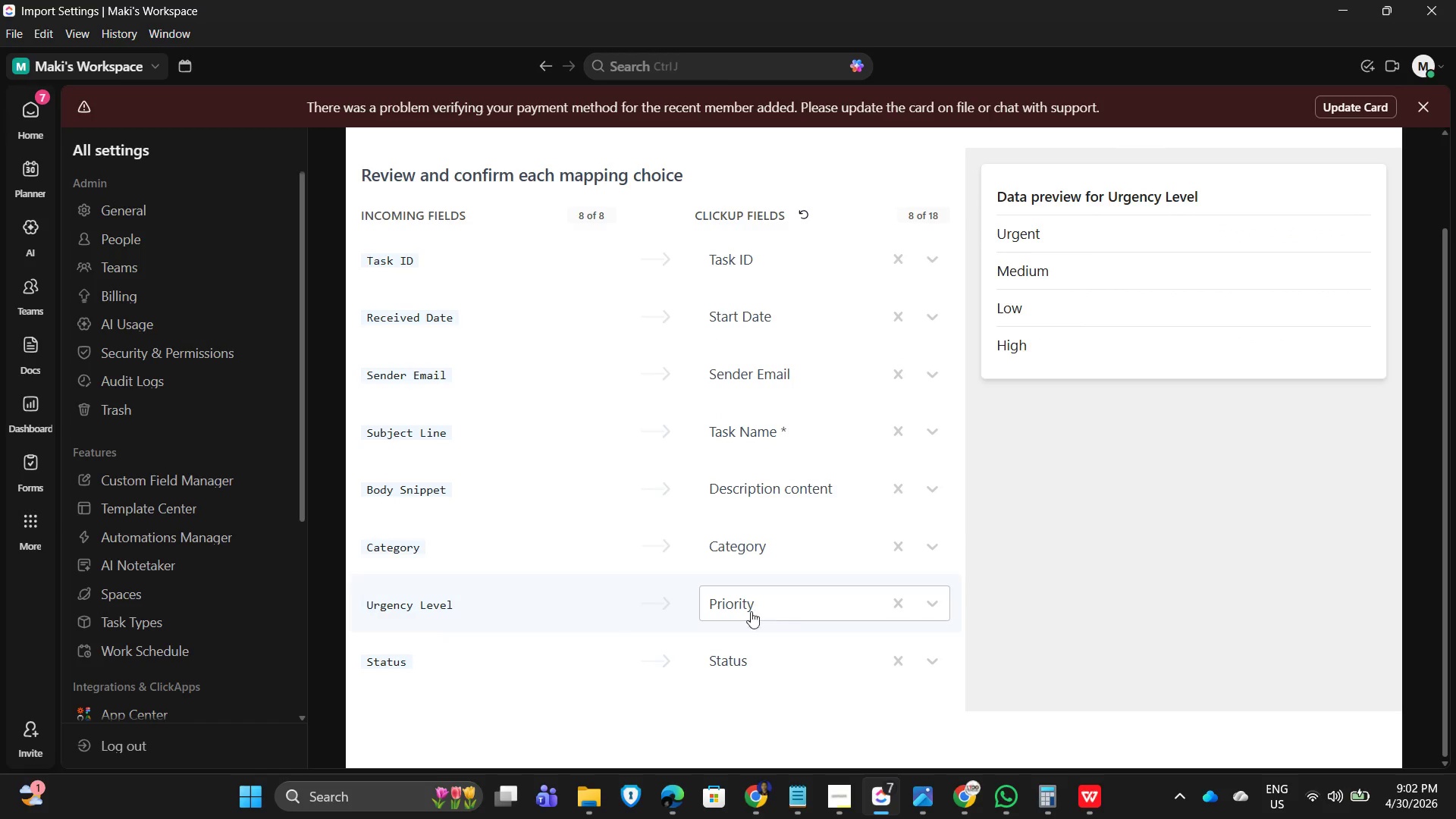 
left_click([792, 611])
 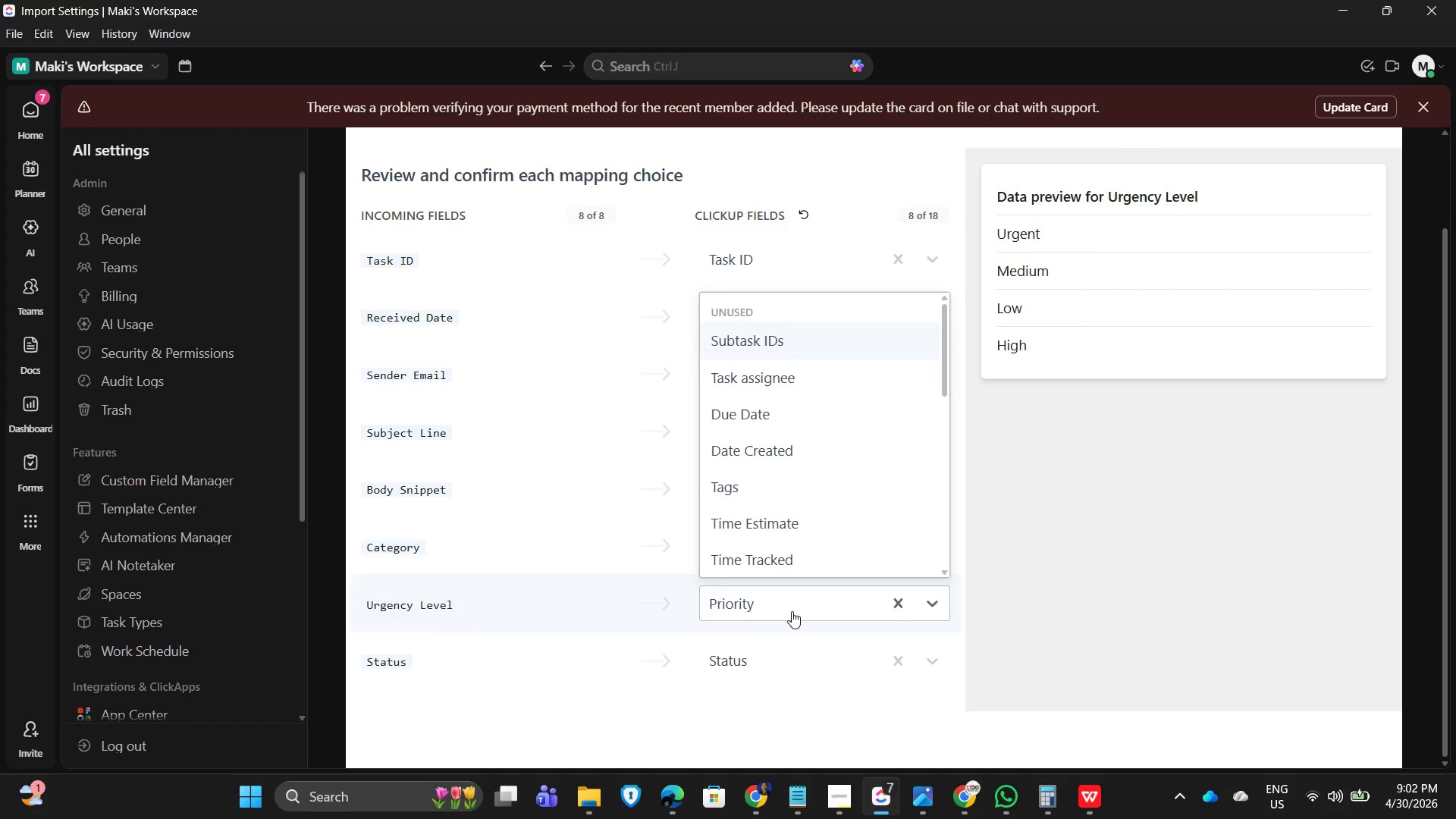 
left_click([792, 611])
 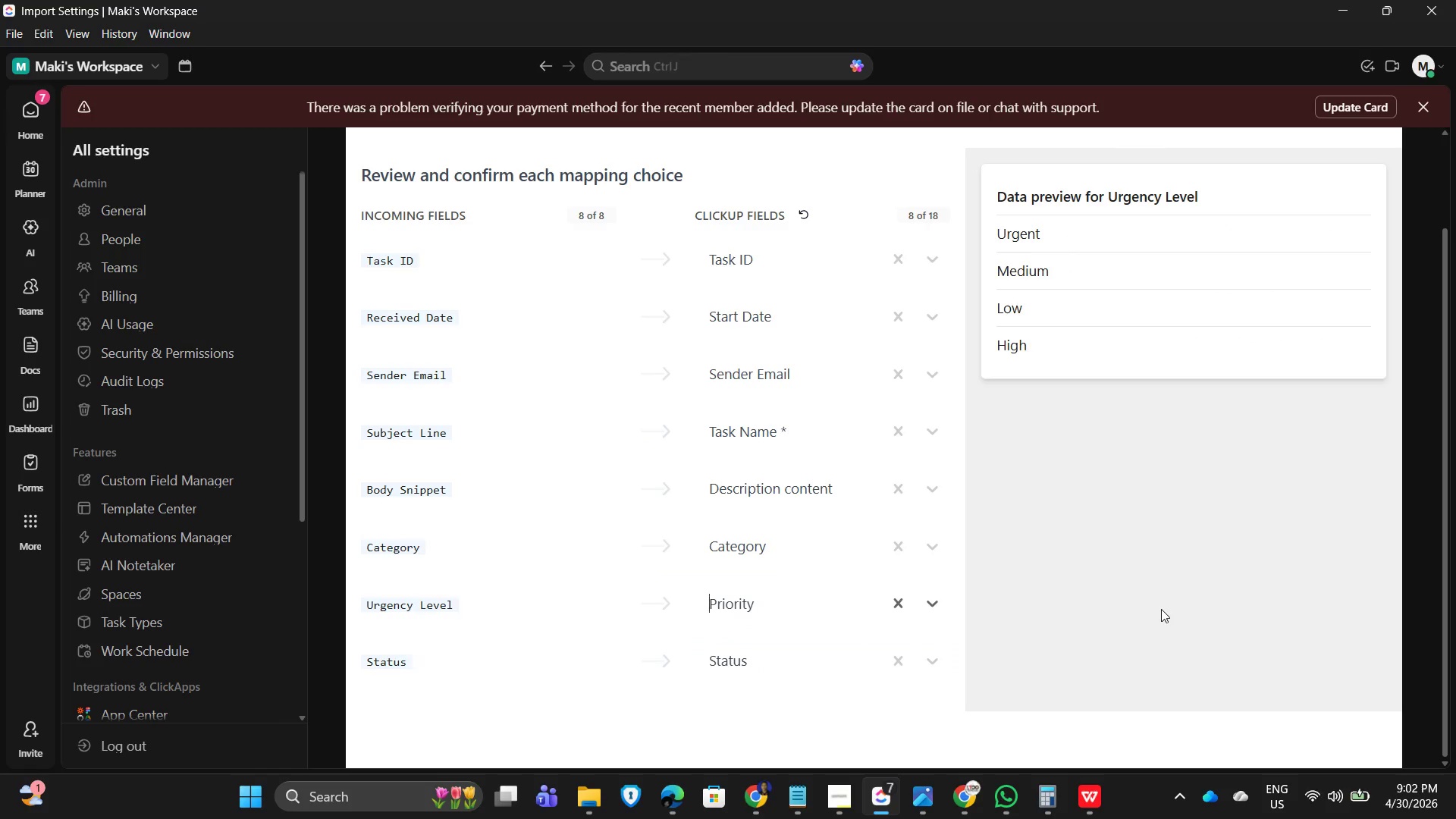 
left_click([1162, 610])
 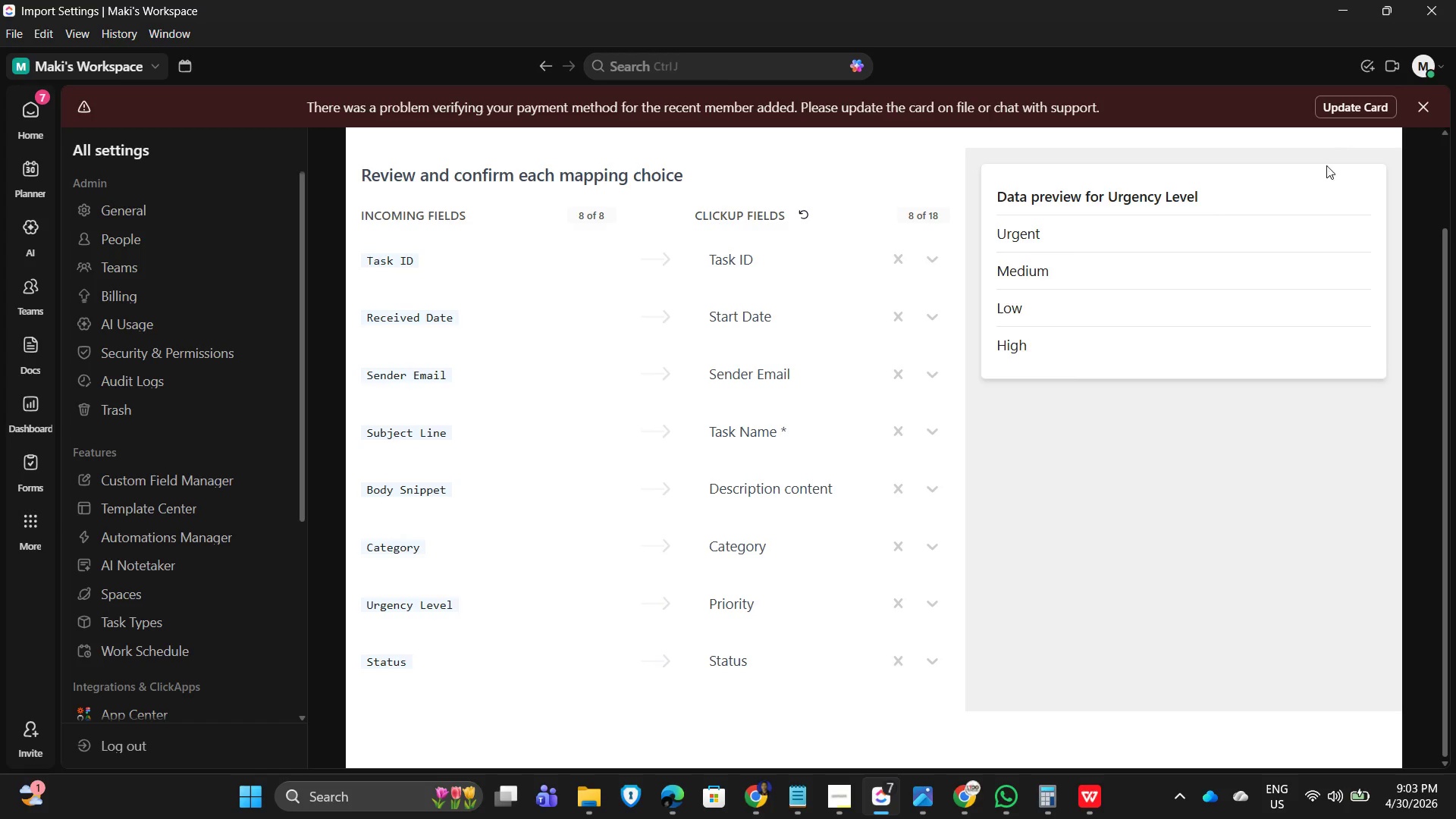 
scroll: coordinate [1374, 182], scroll_direction: up, amount: 4.0
 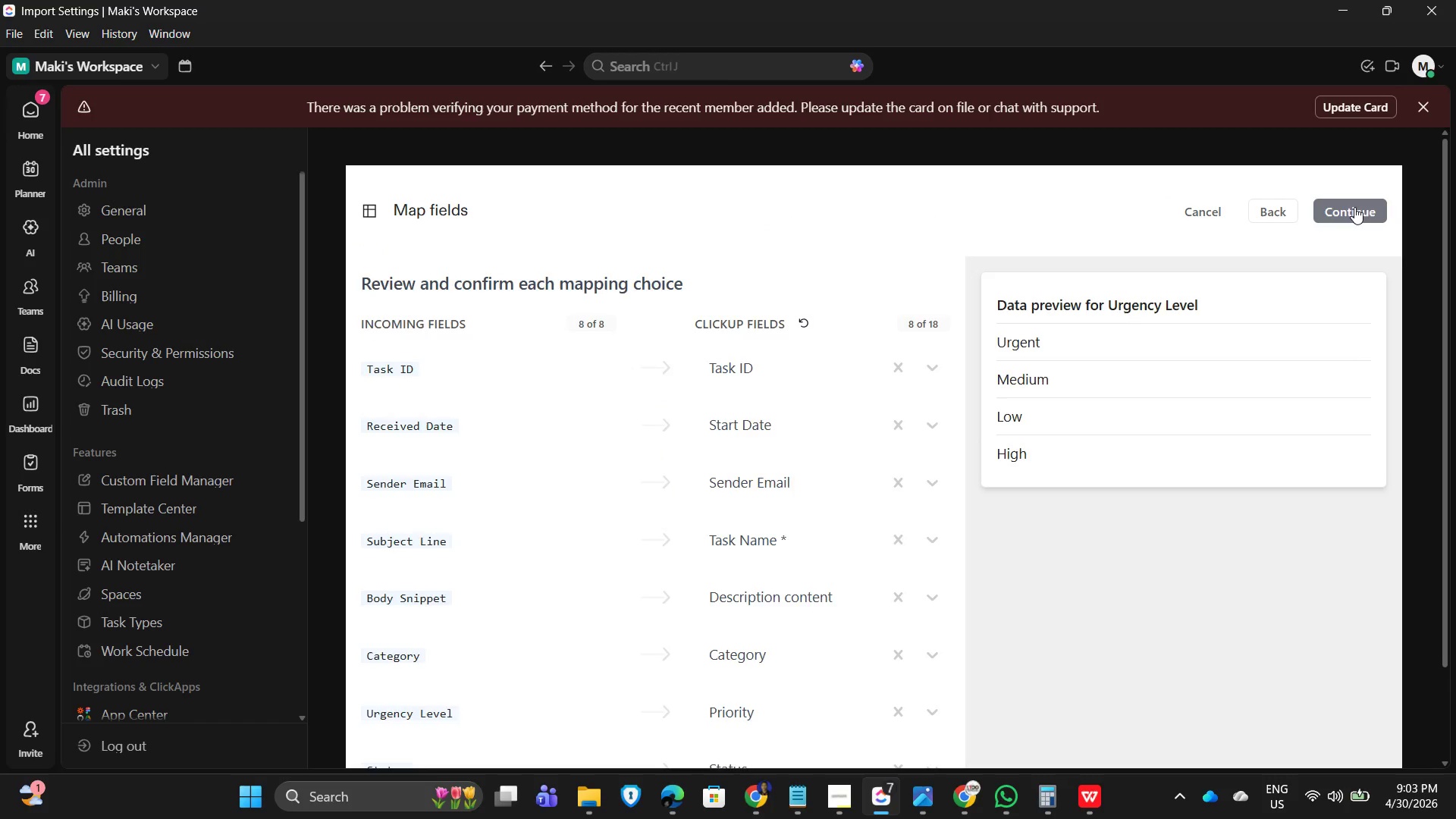 
left_click([1354, 207])
 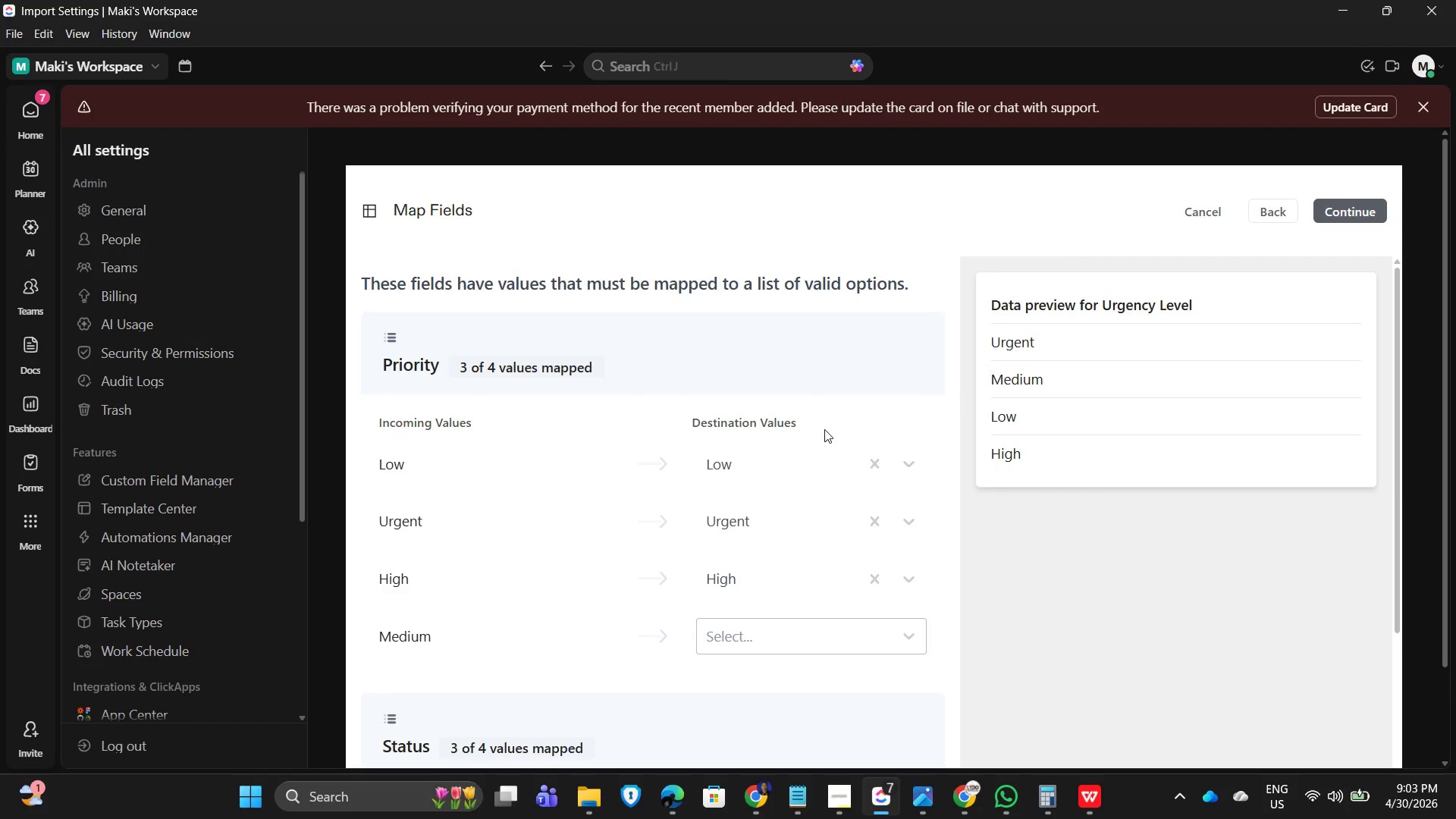 
scroll: coordinate [636, 472], scroll_direction: down, amount: 3.0
 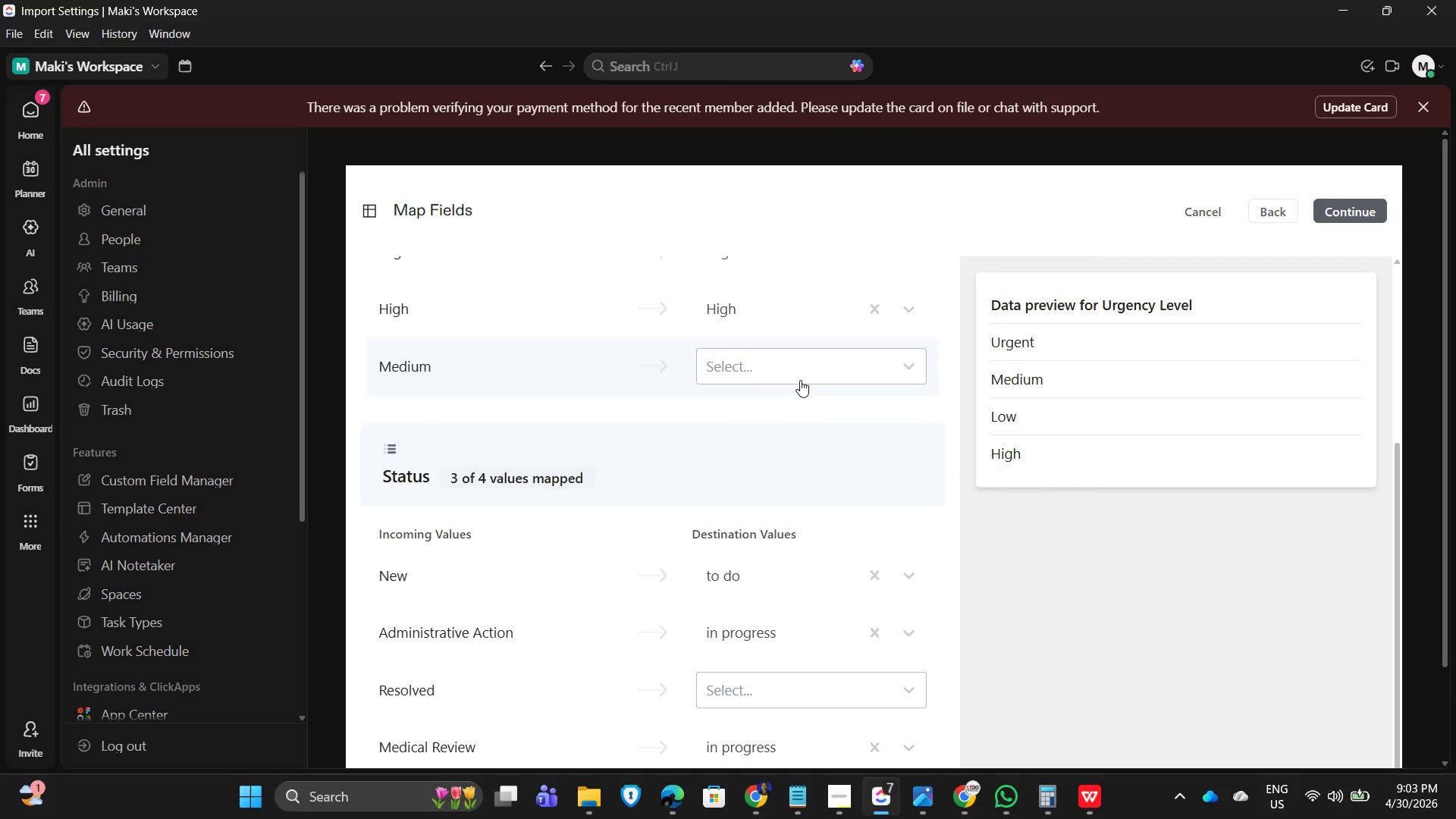 
scroll: coordinate [823, 424], scroll_direction: up, amount: 2.0
 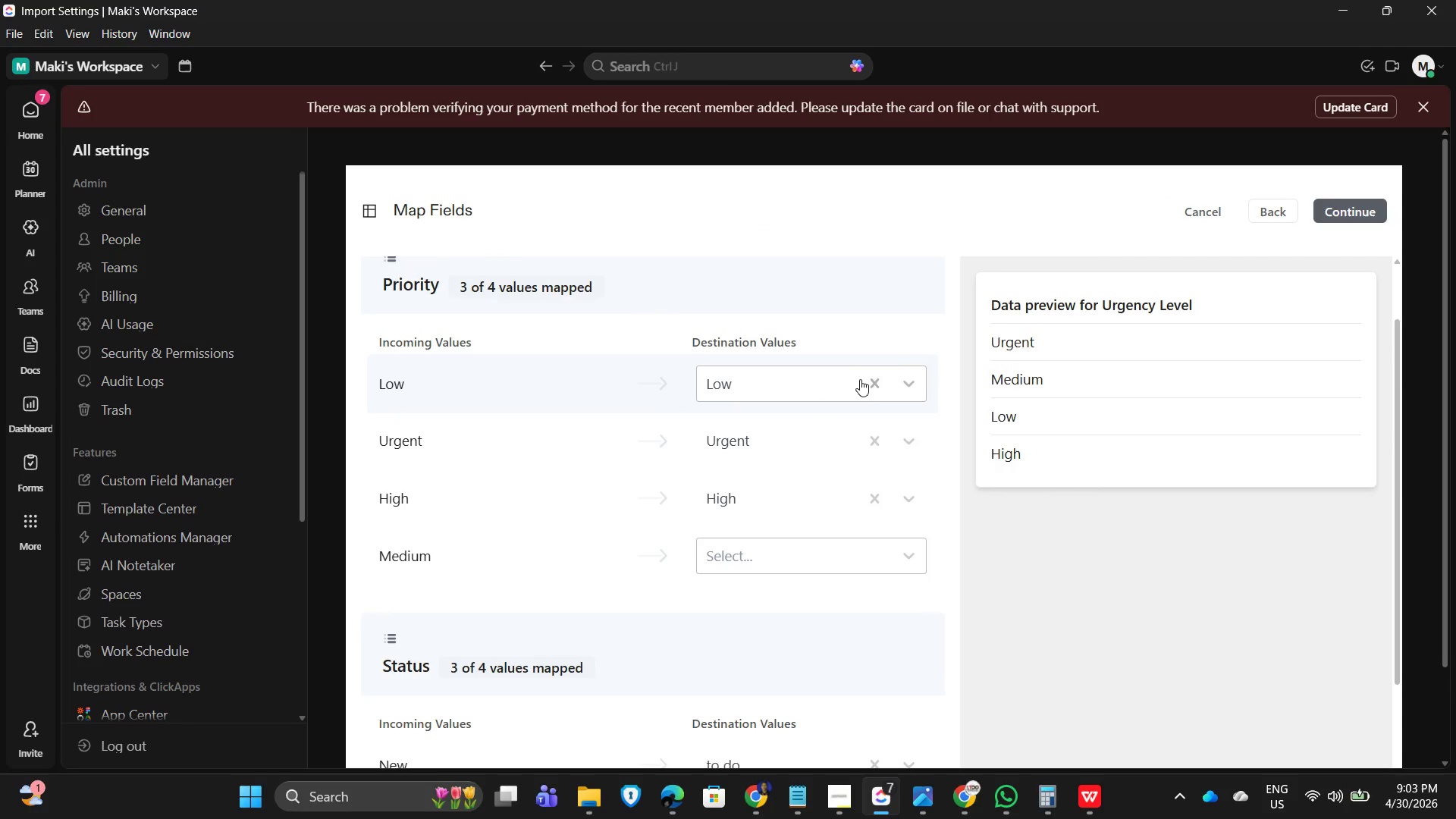 
left_click([924, 384])
 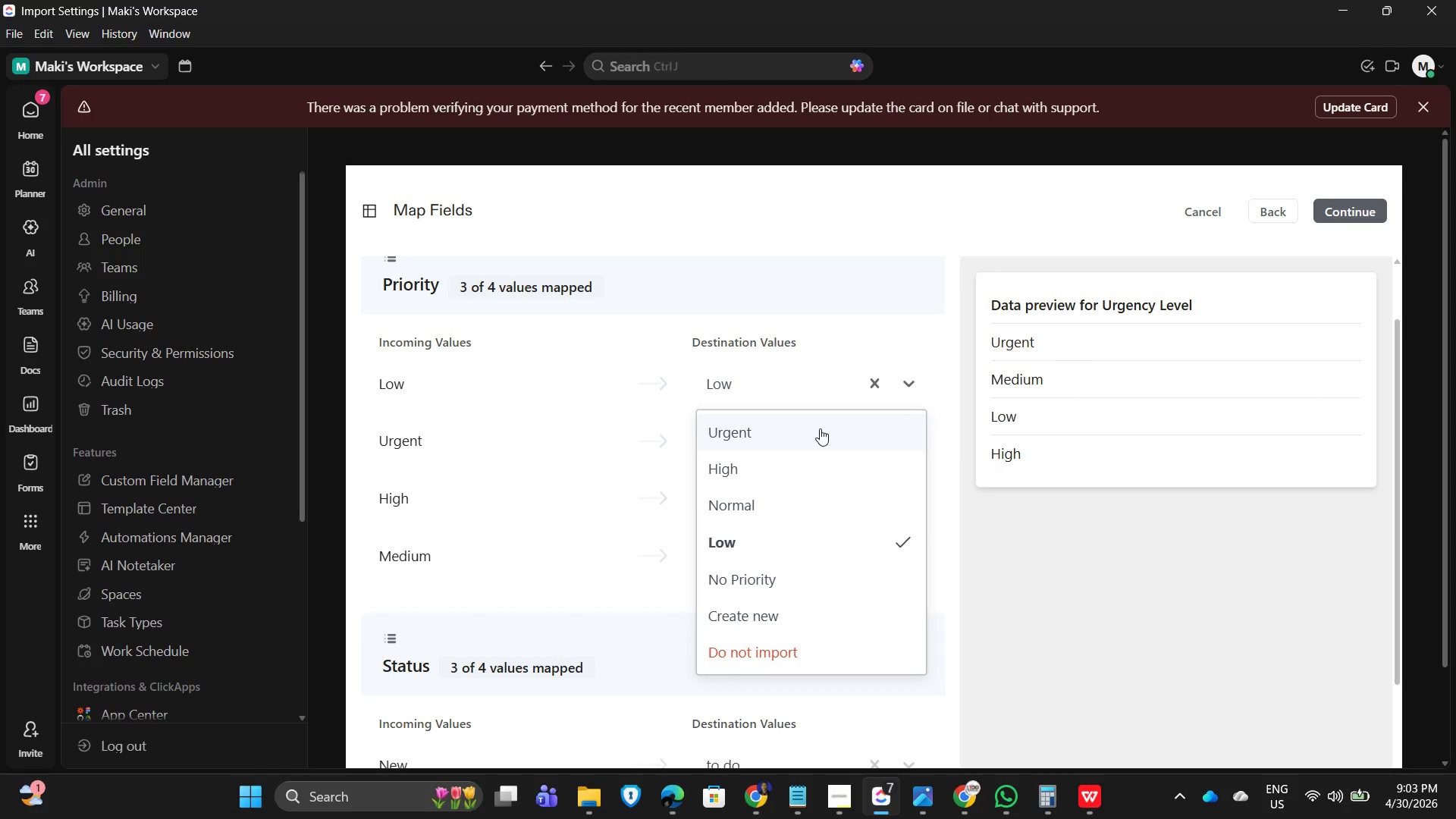 
wait(10.09)
 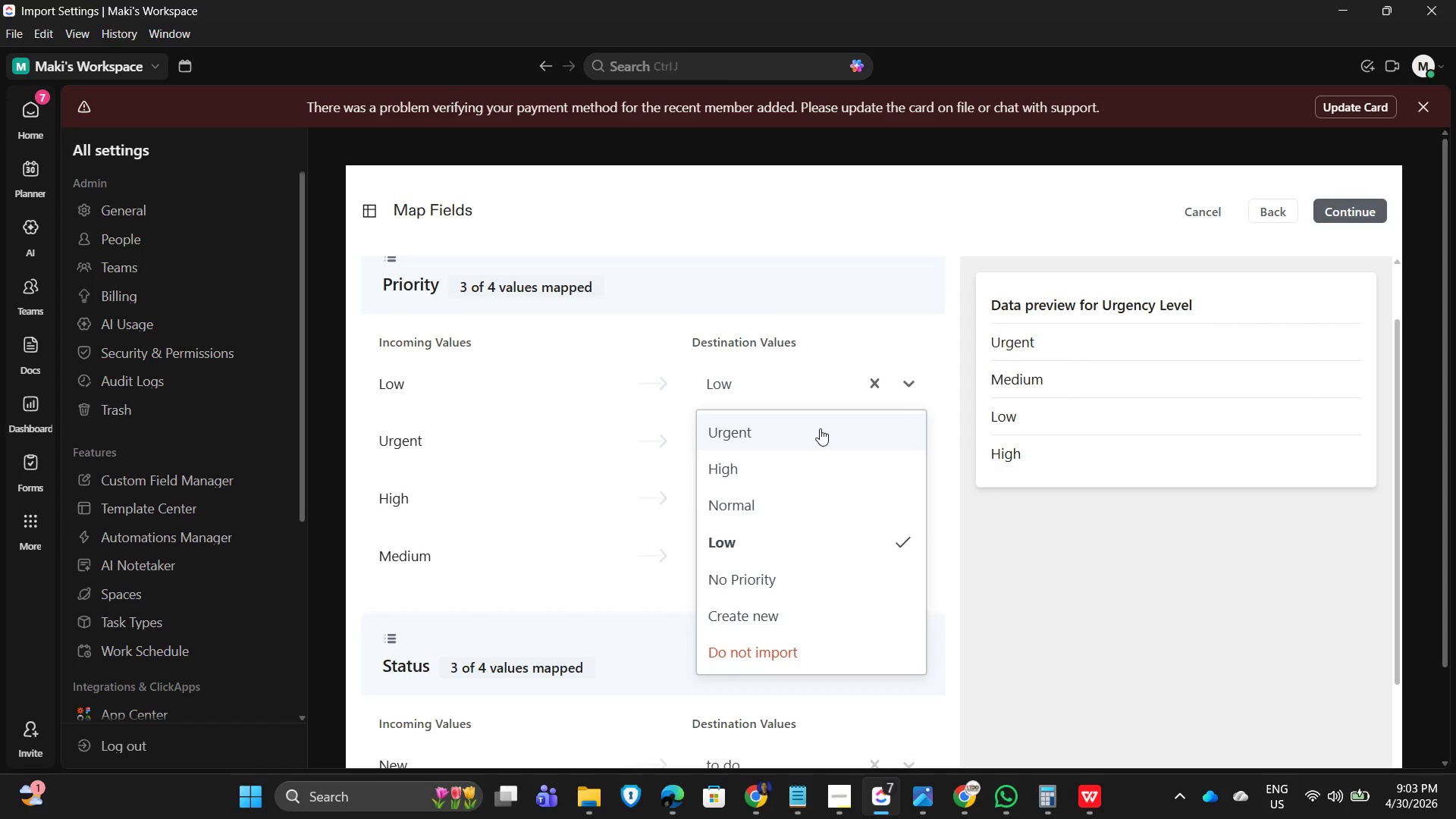 
left_click([791, 560])
 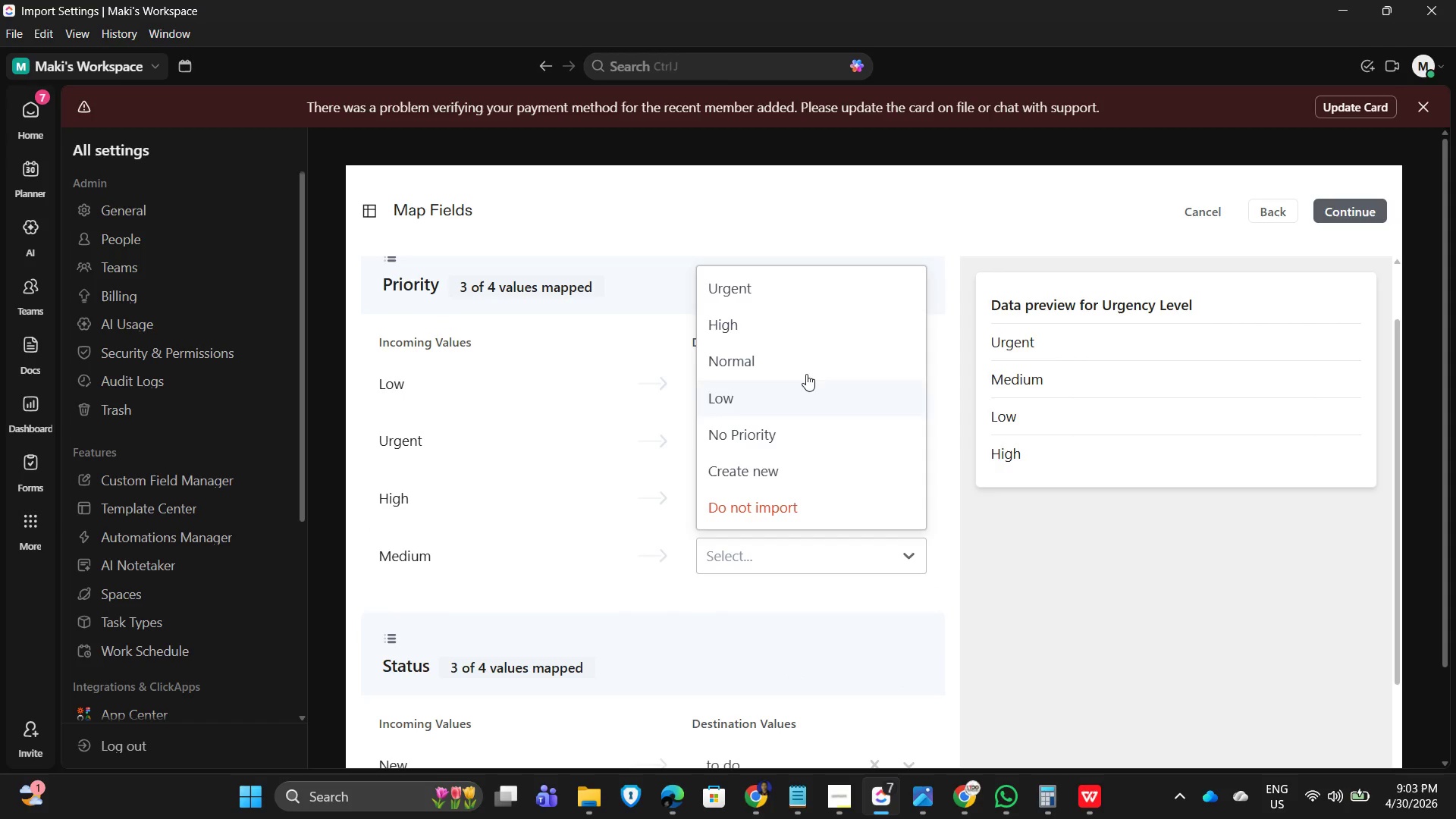 
left_click([810, 364])
 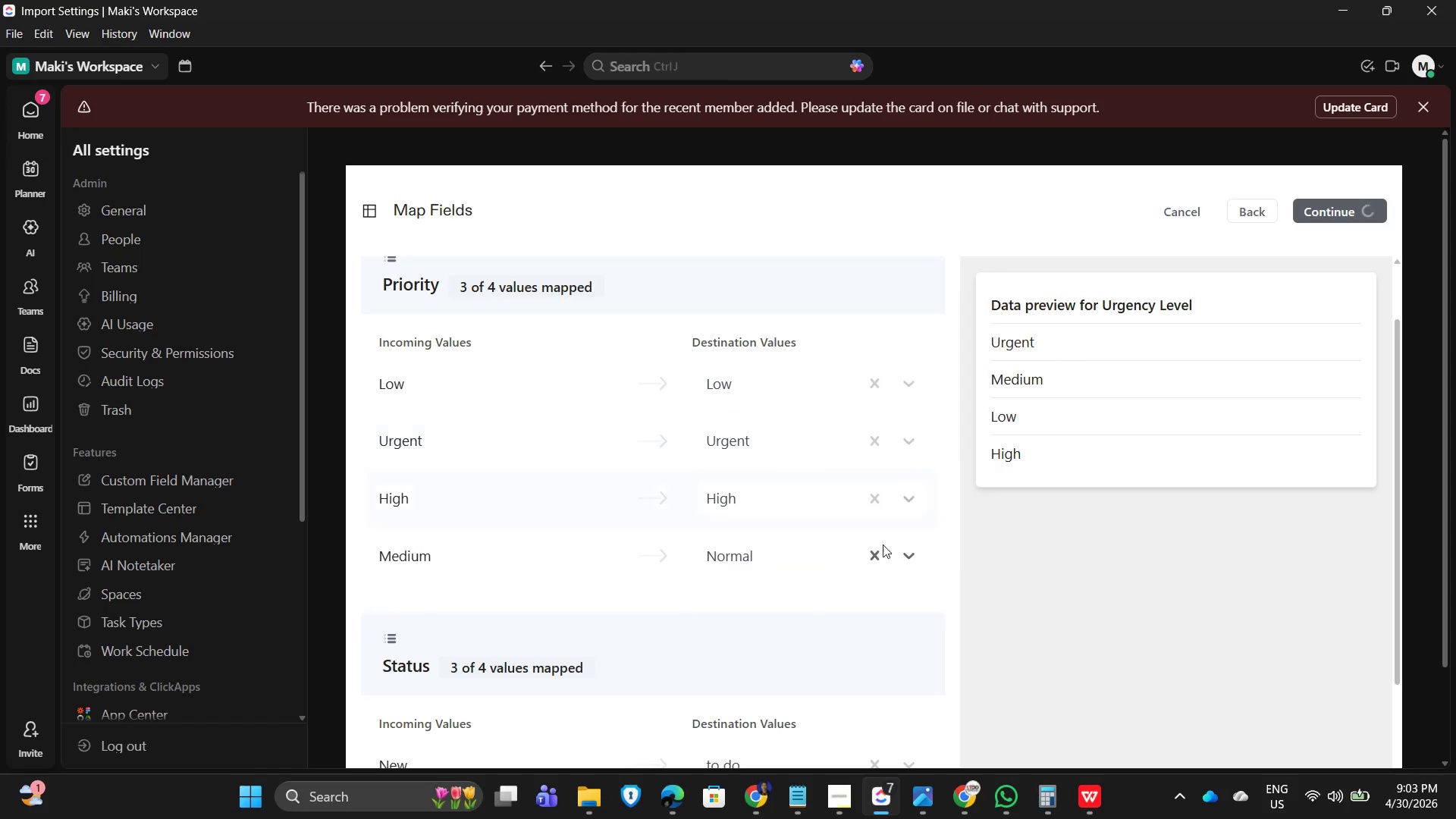 
scroll: coordinate [831, 567], scroll_direction: down, amount: 7.0
 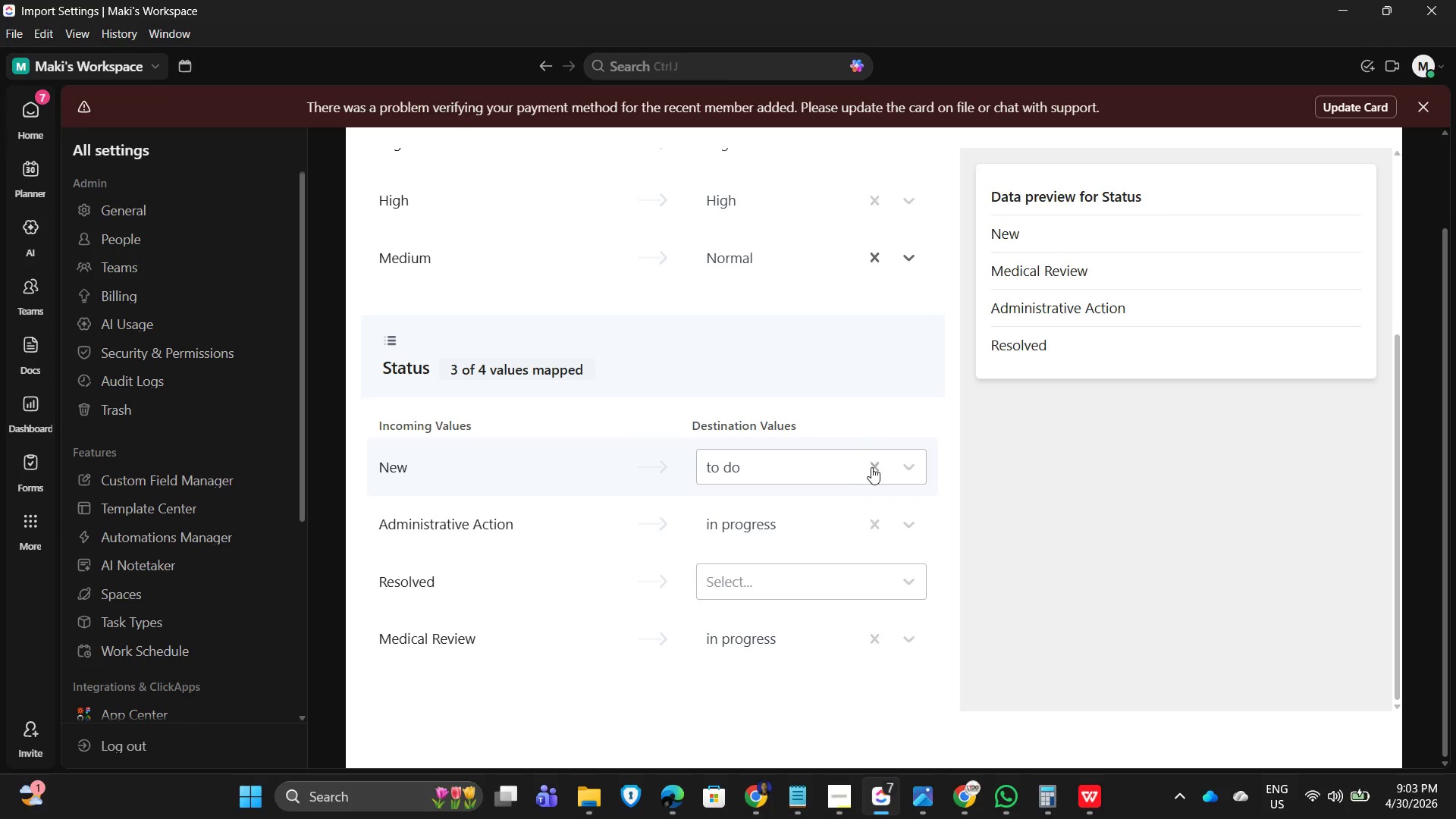 
left_click([874, 467])
 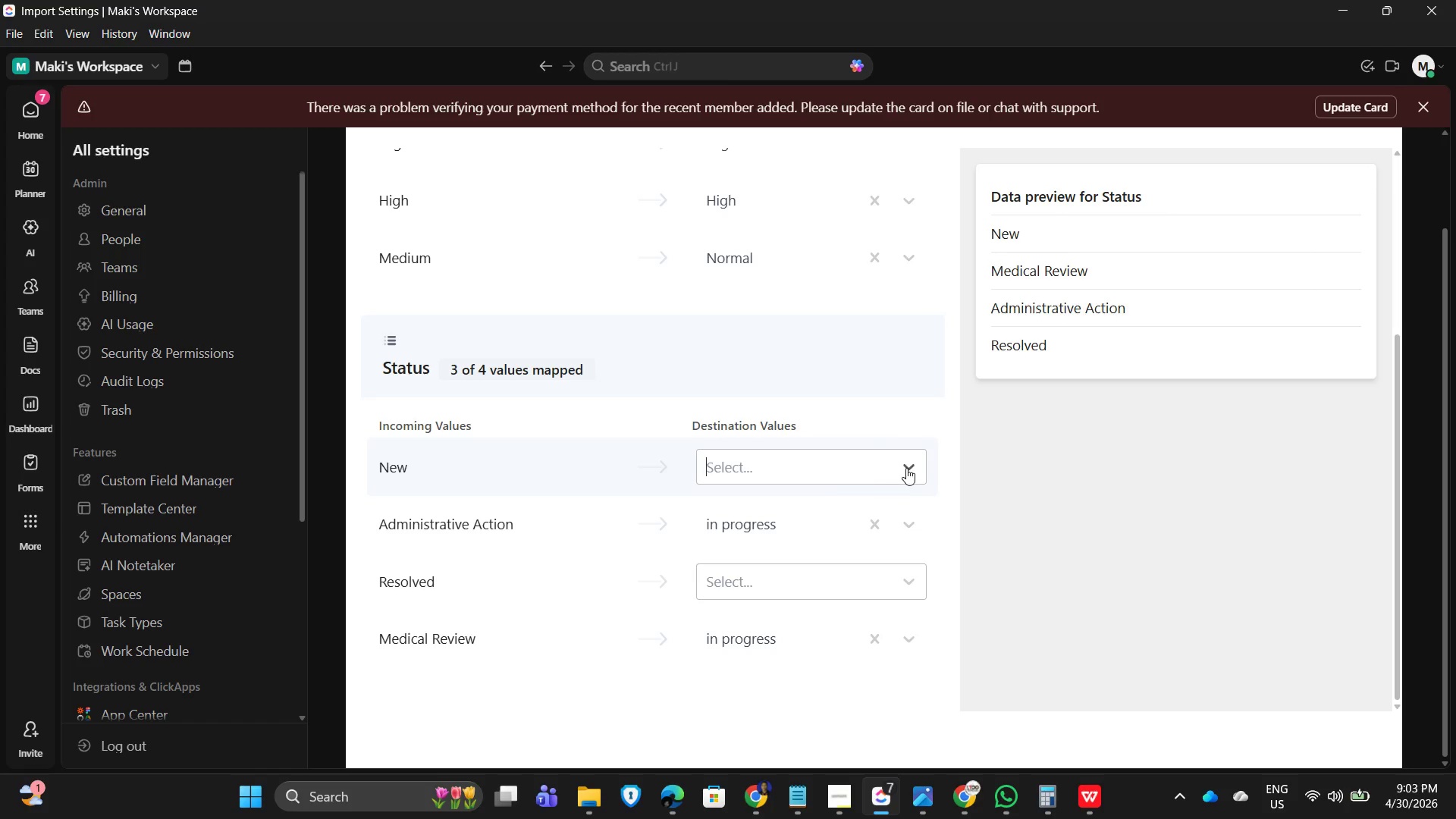 
left_click([909, 466])
 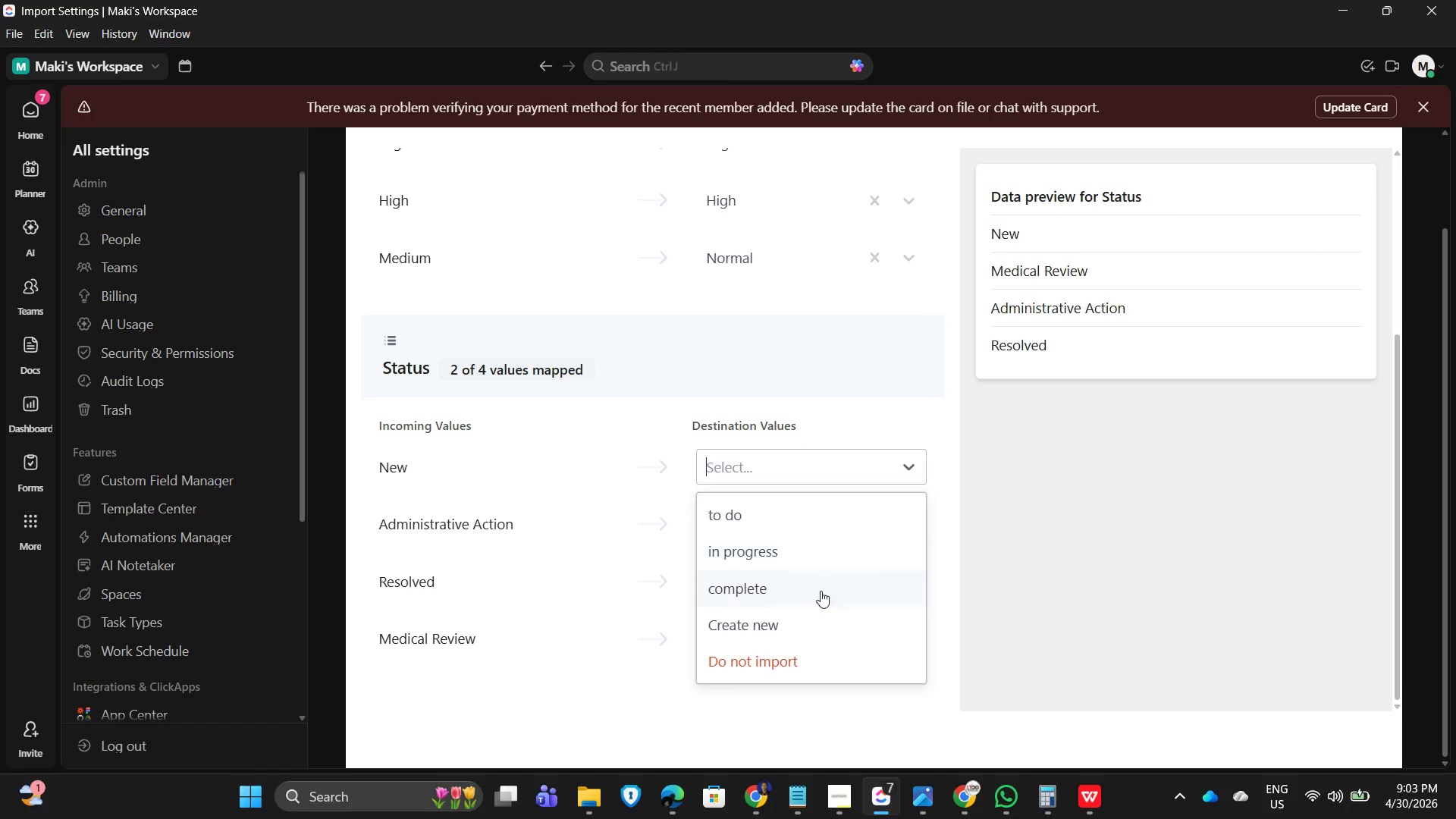 
left_click([803, 623])
 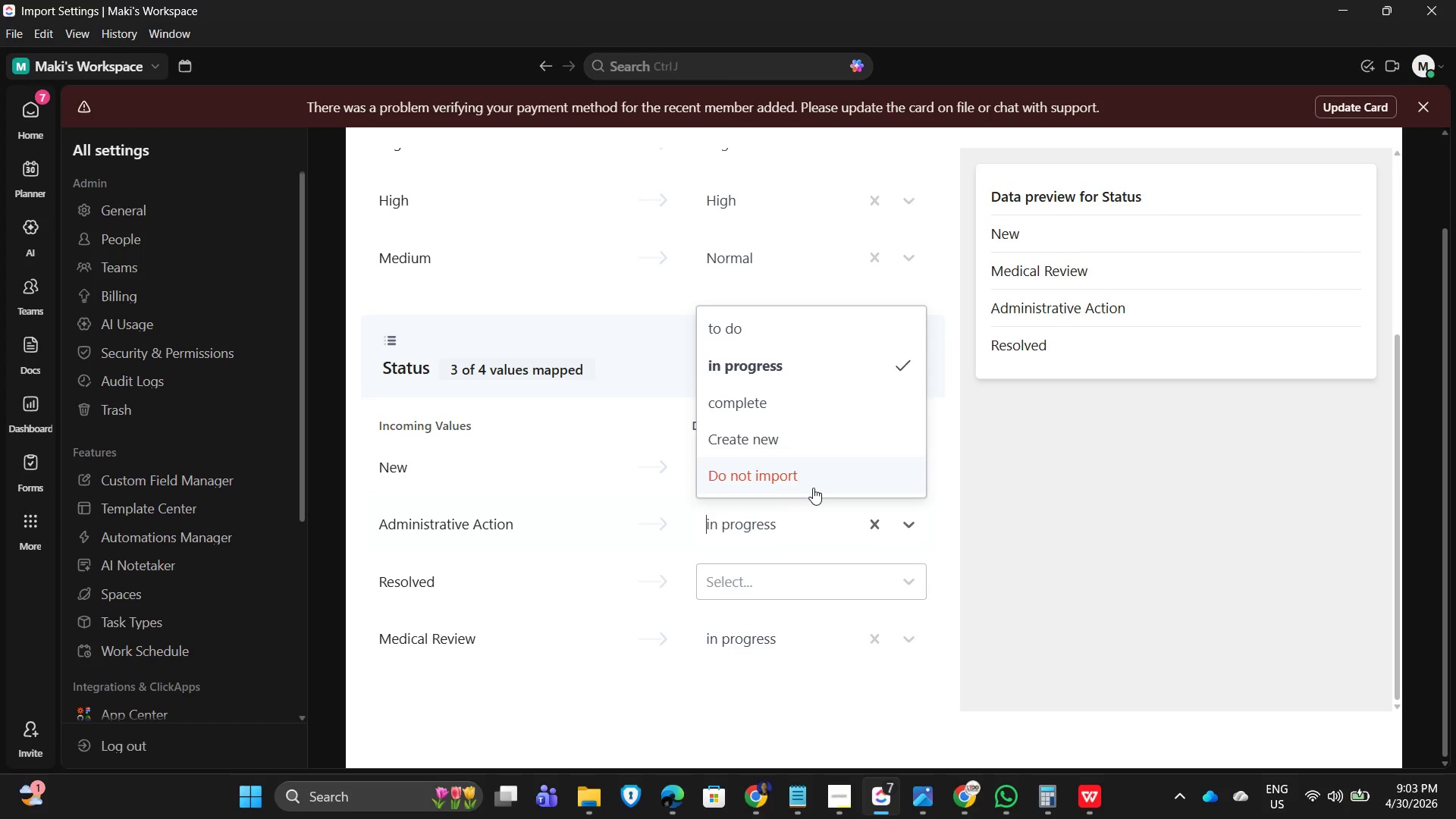 
left_click([817, 435])
 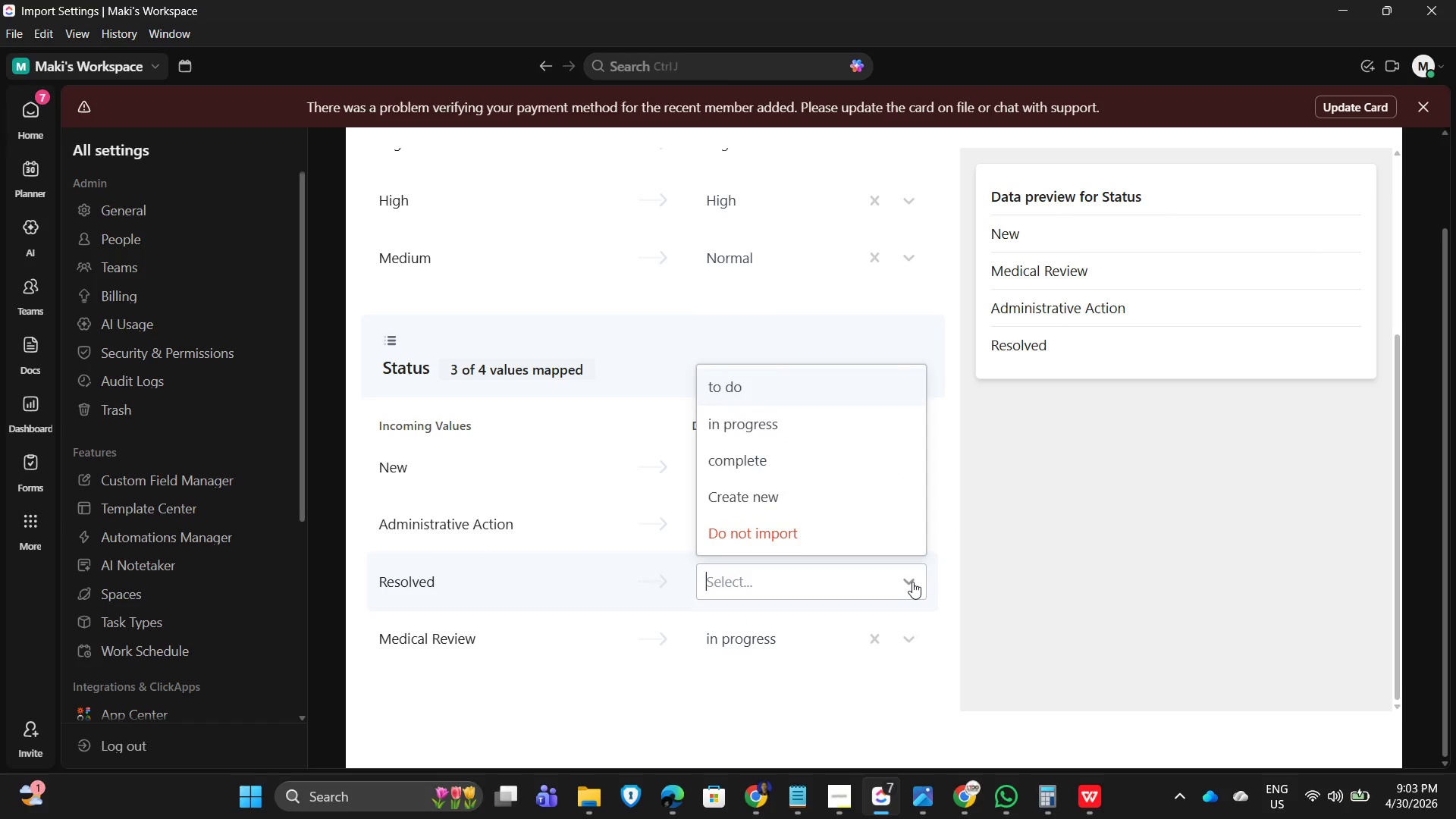 
left_click([829, 491])
 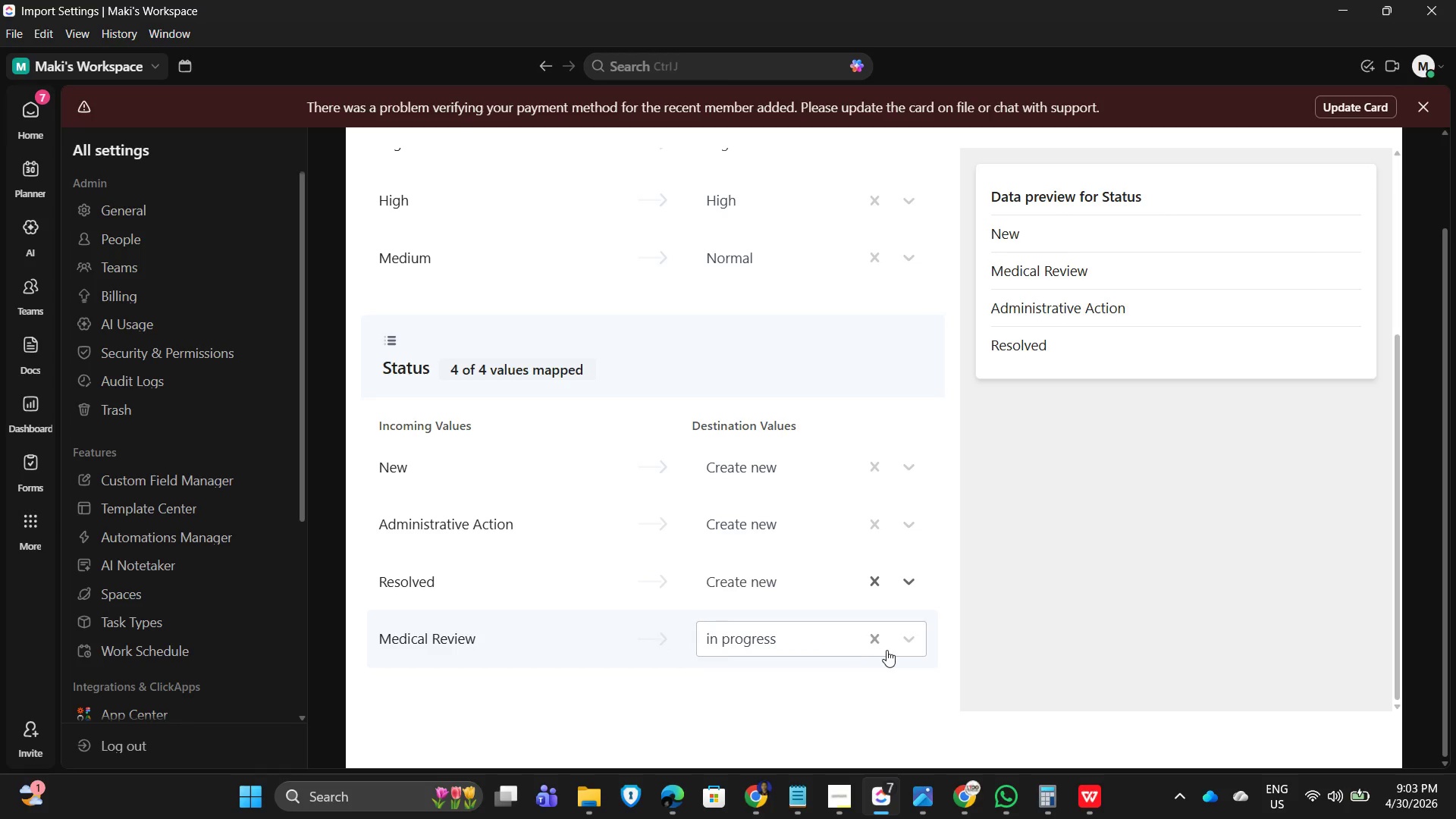 
left_click_drag(start_coordinate=[866, 642], to_coordinate=[871, 642])
 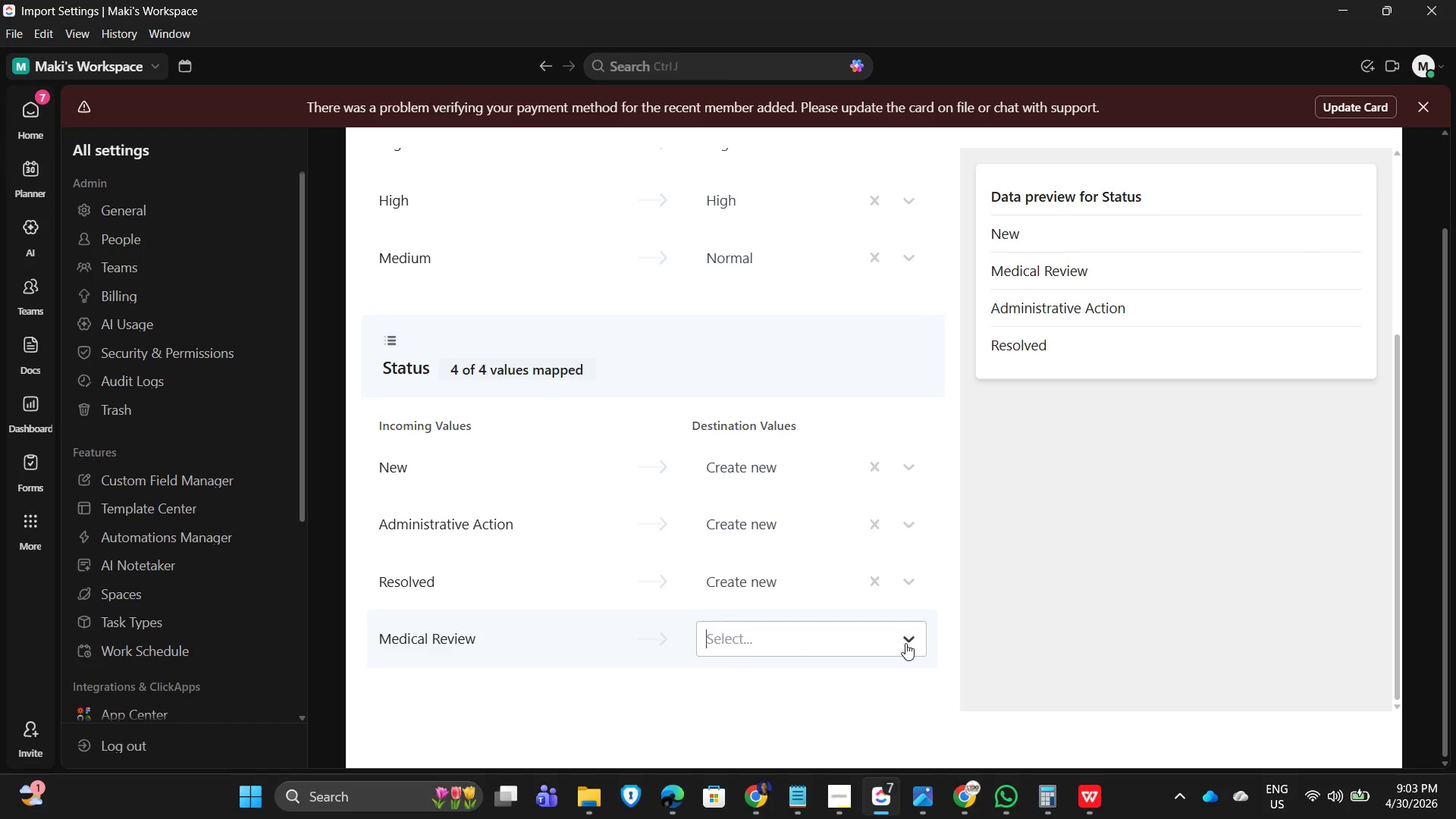 
left_click([906, 643])
 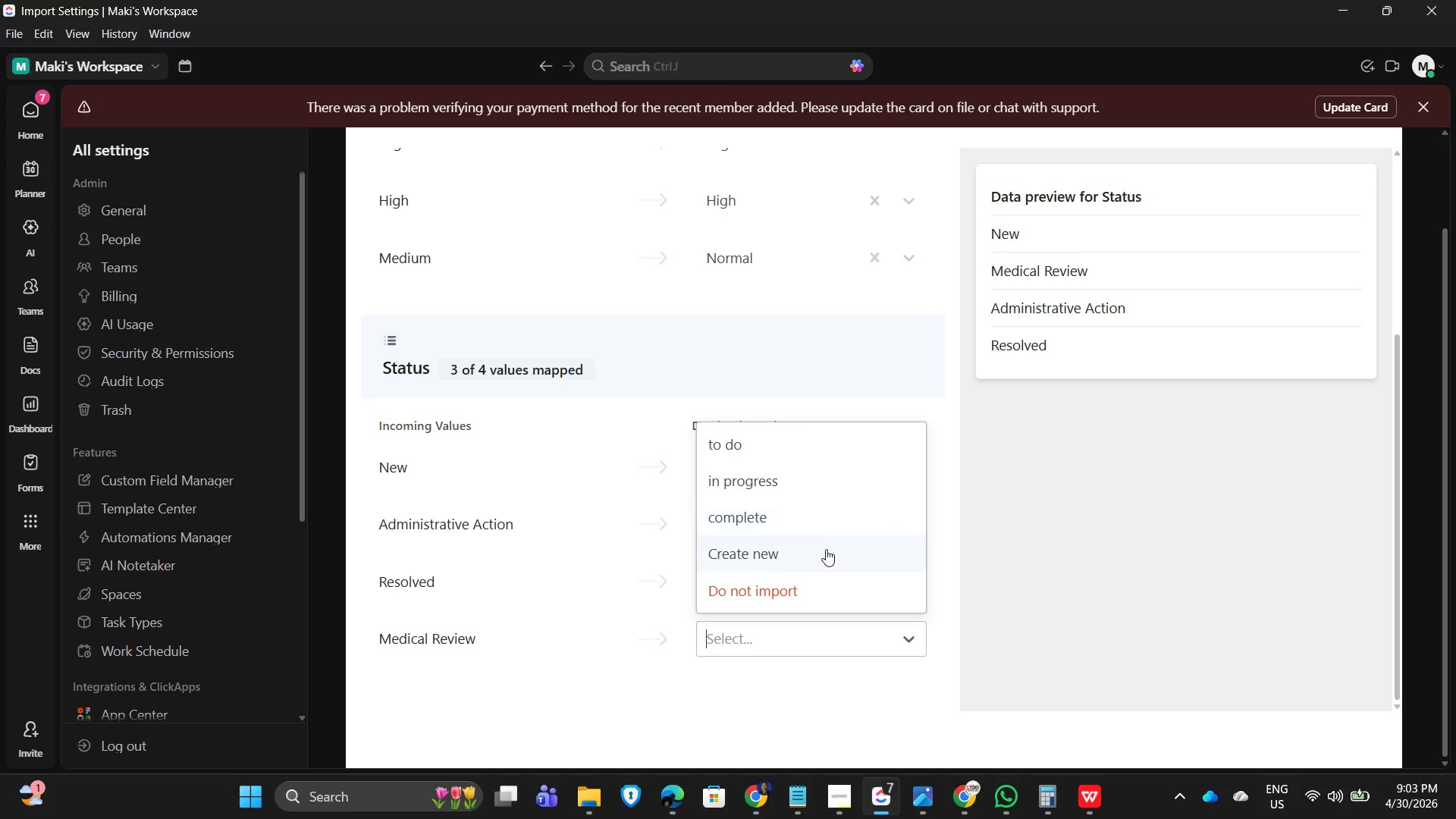 
left_click([823, 556])
 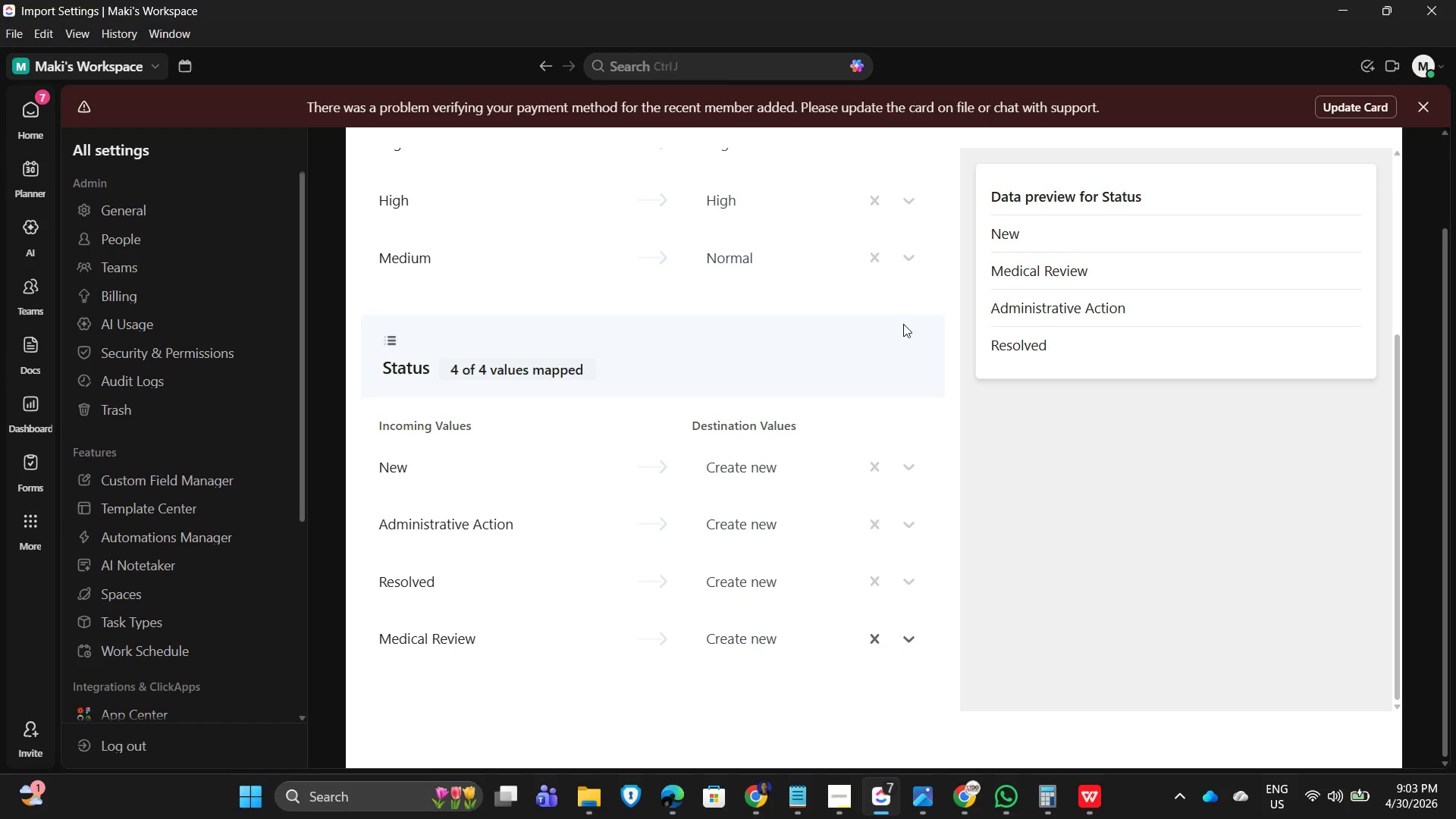 
left_click([824, 283])
 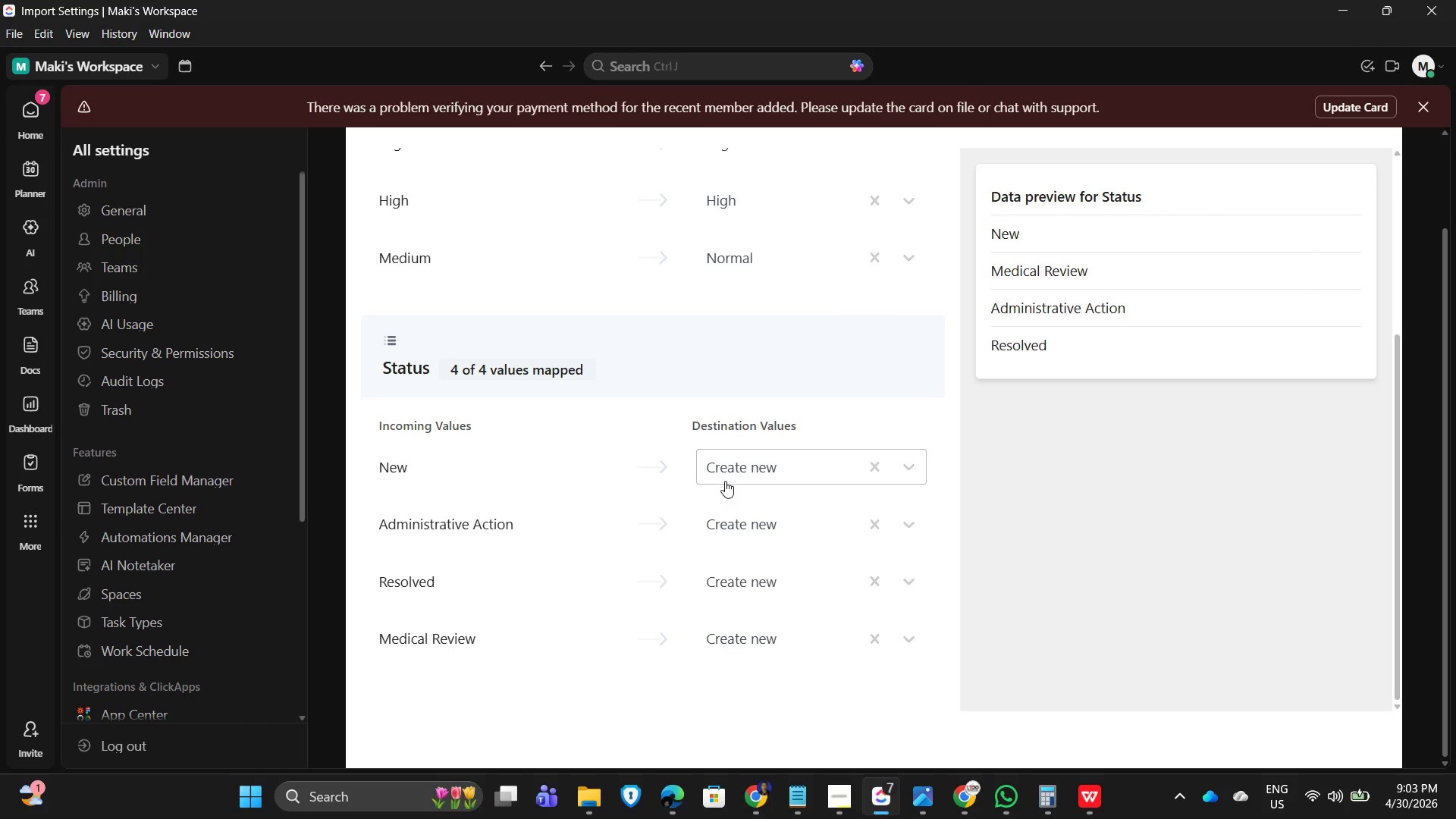 
scroll: coordinate [1389, 188], scroll_direction: up, amount: 7.0
 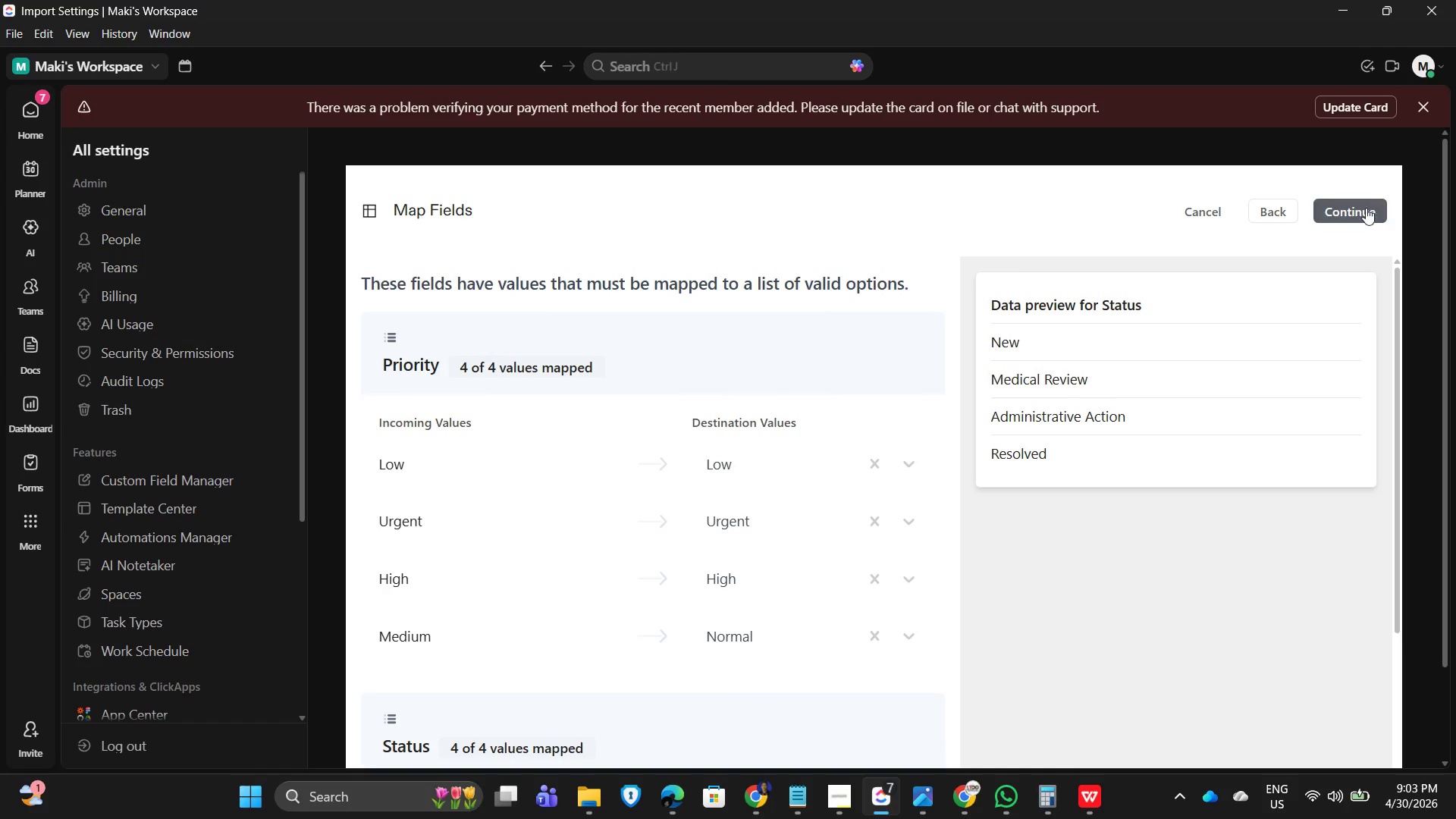 
left_click([1355, 212])
 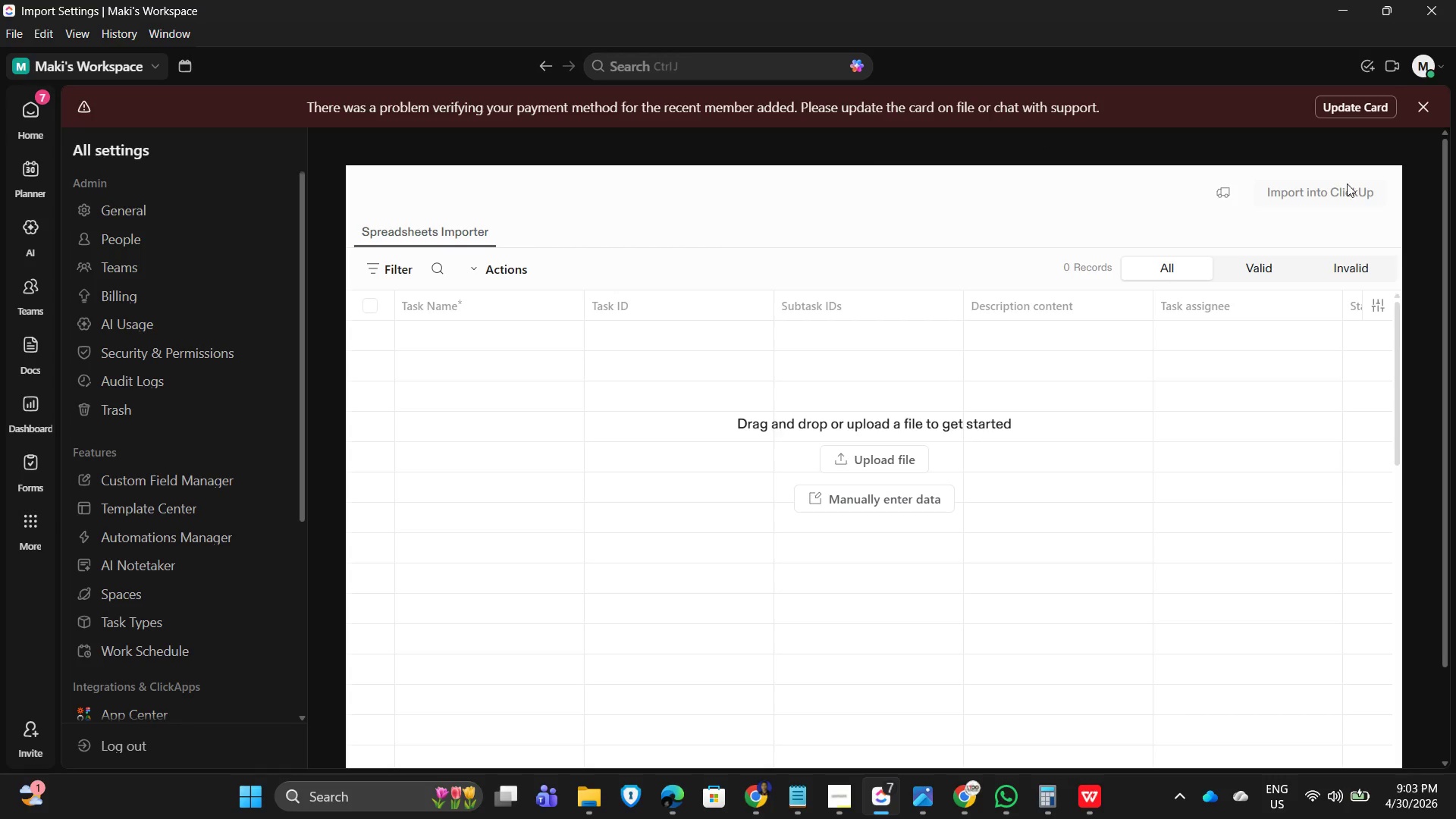 
left_click([1426, 105])
 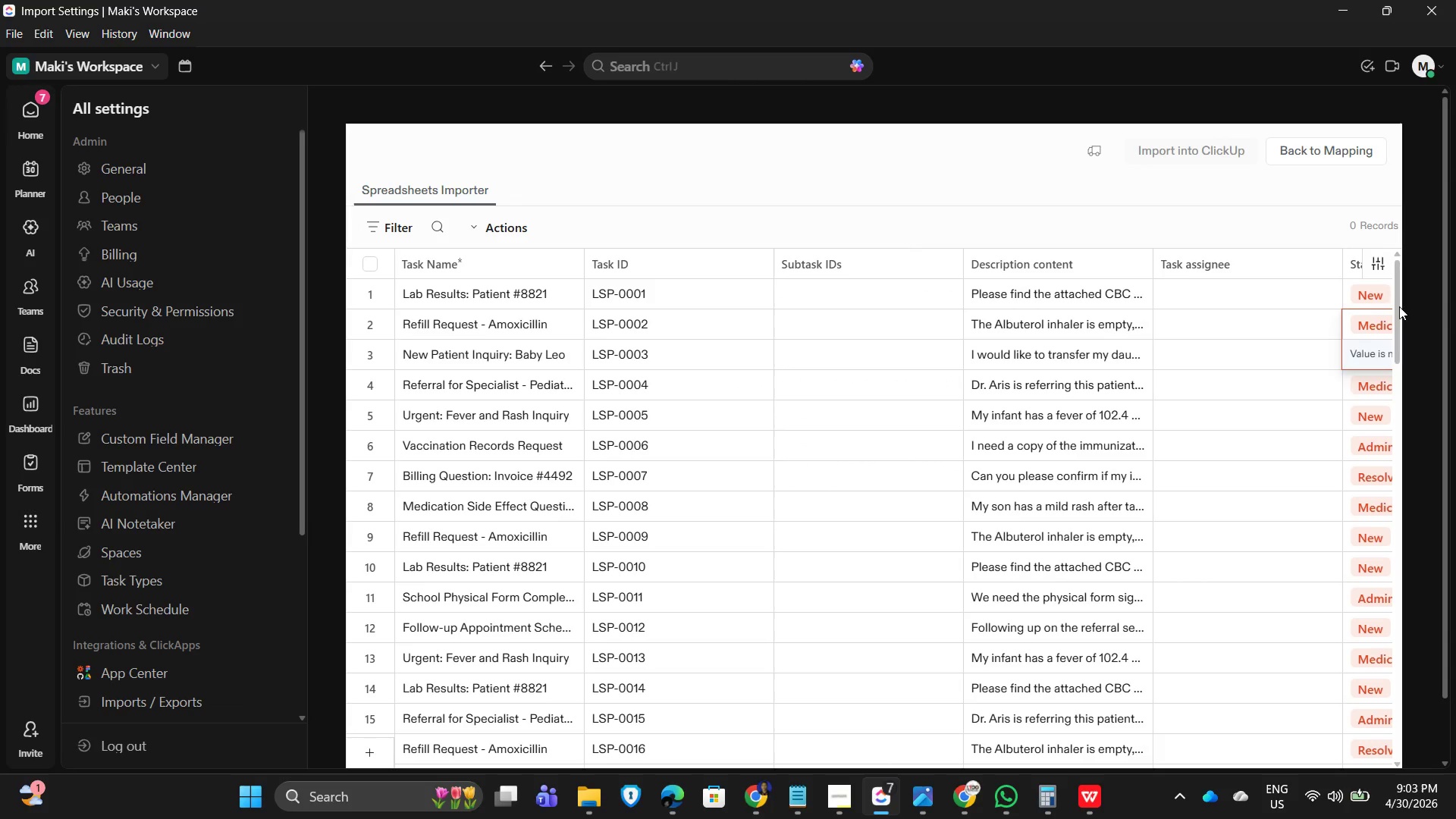 
wait(5.11)
 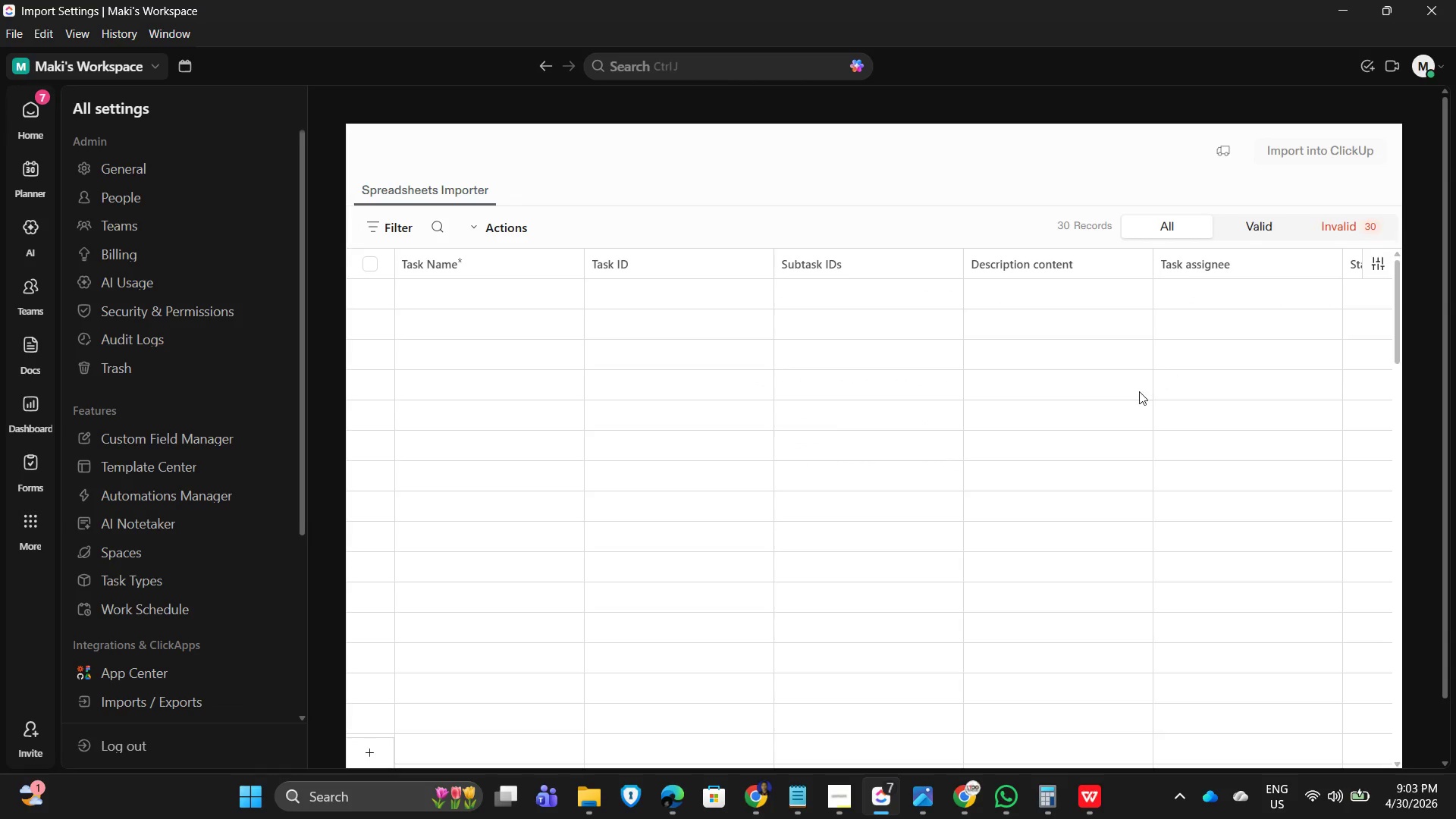 
left_click([1379, 264])
 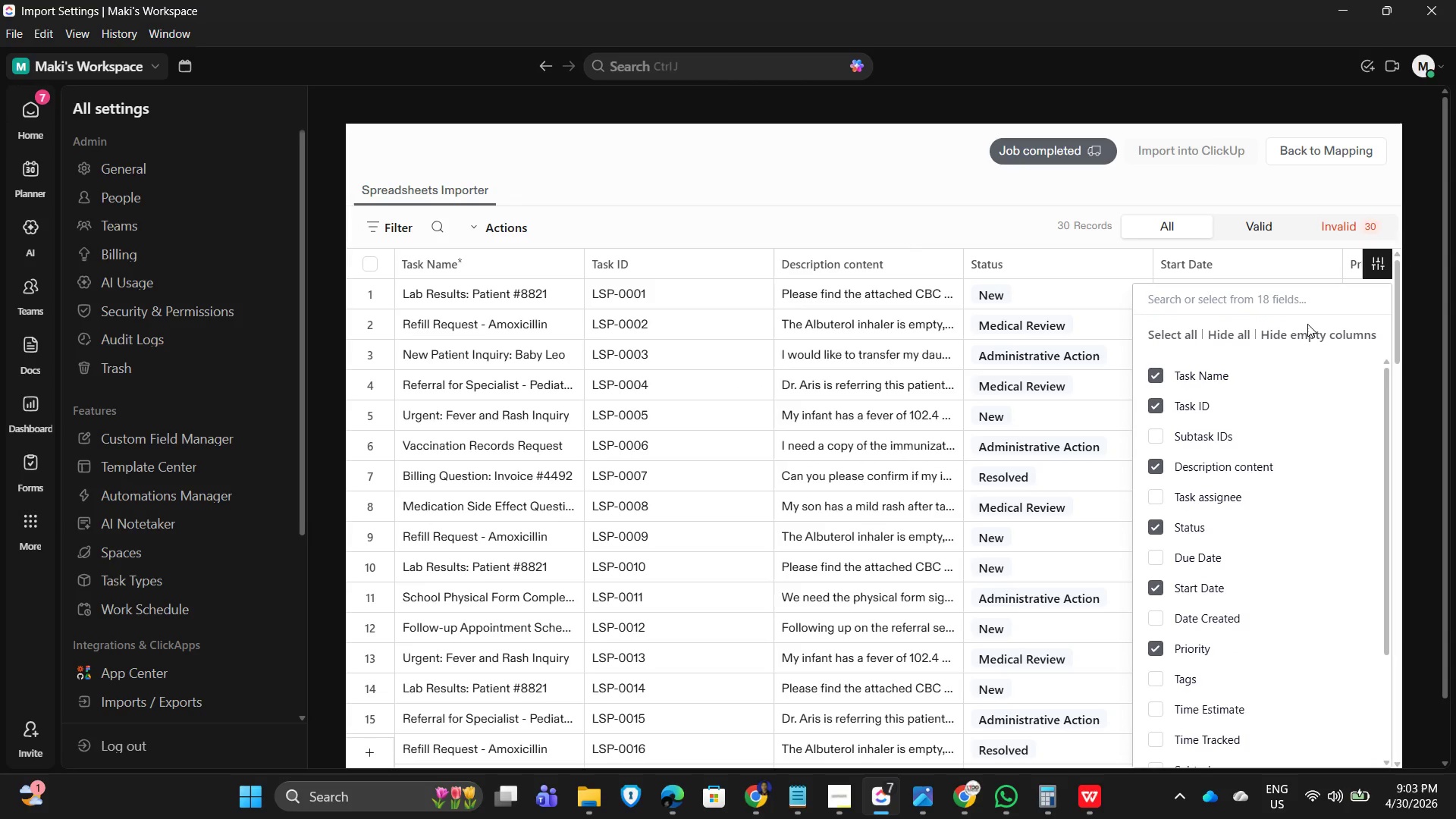 
wait(5.23)
 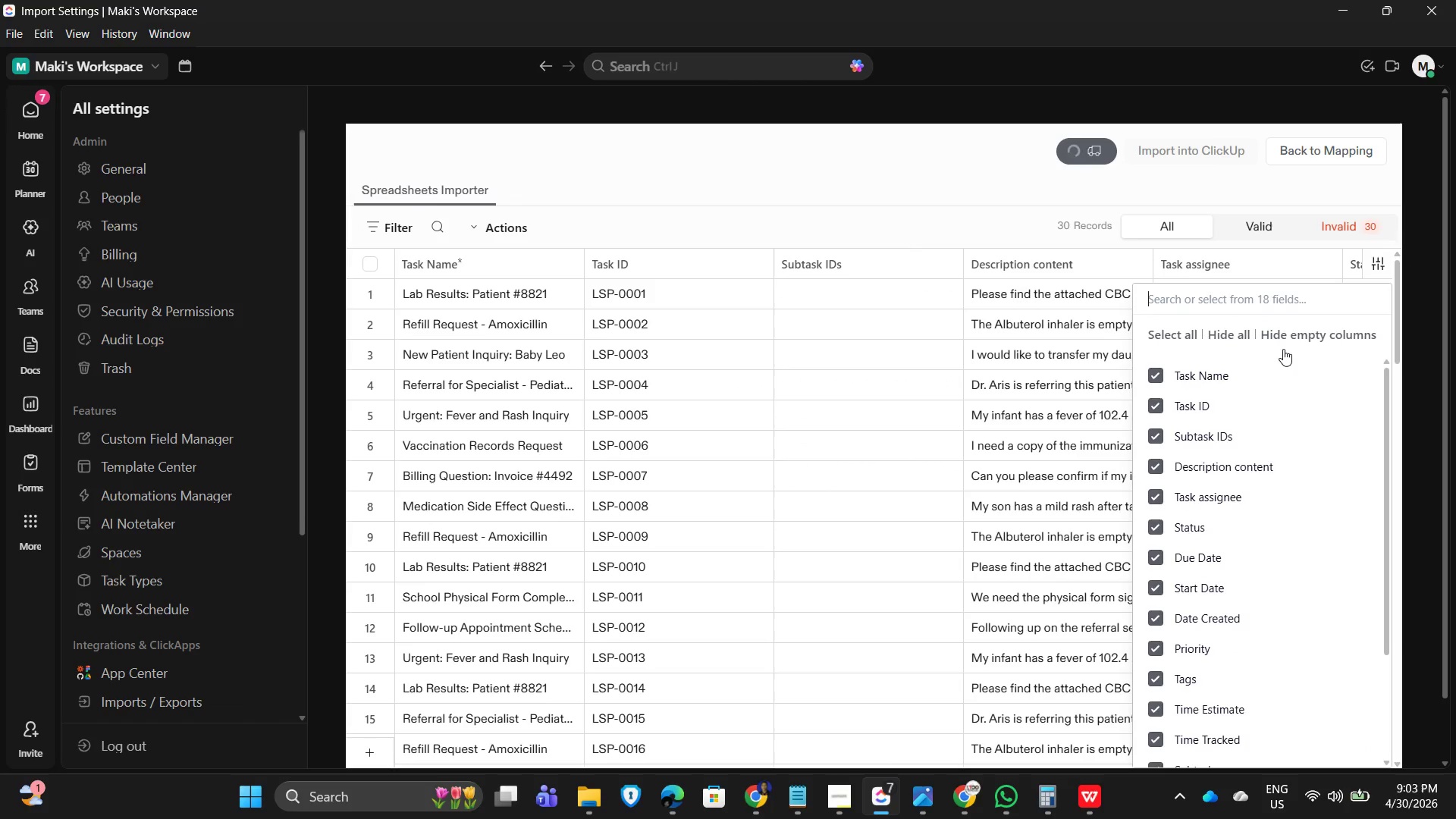 
scroll: coordinate [1209, 622], scroll_direction: down, amount: 13.0
 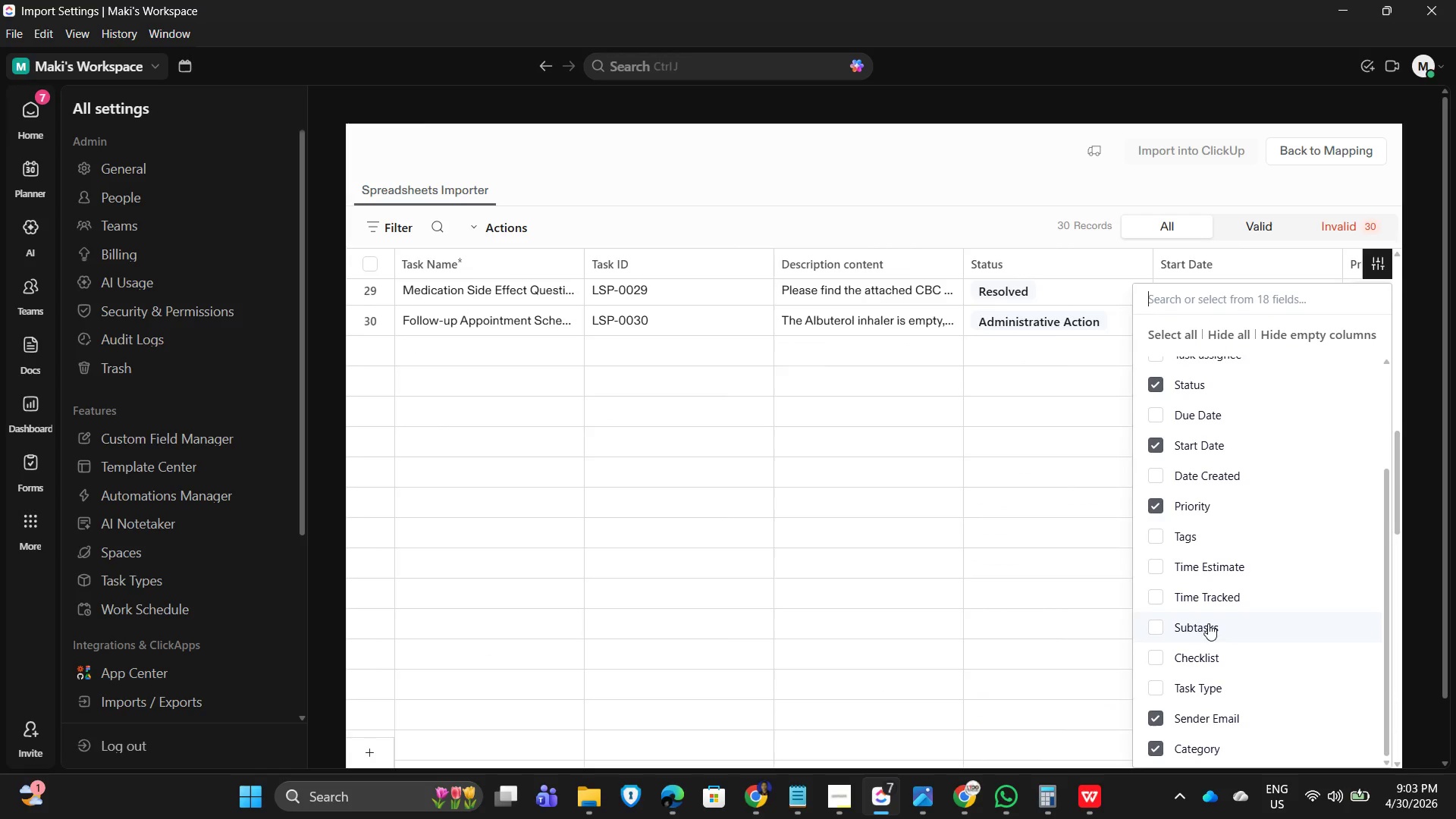 
scroll: coordinate [1208, 620], scroll_direction: up, amount: 8.0
 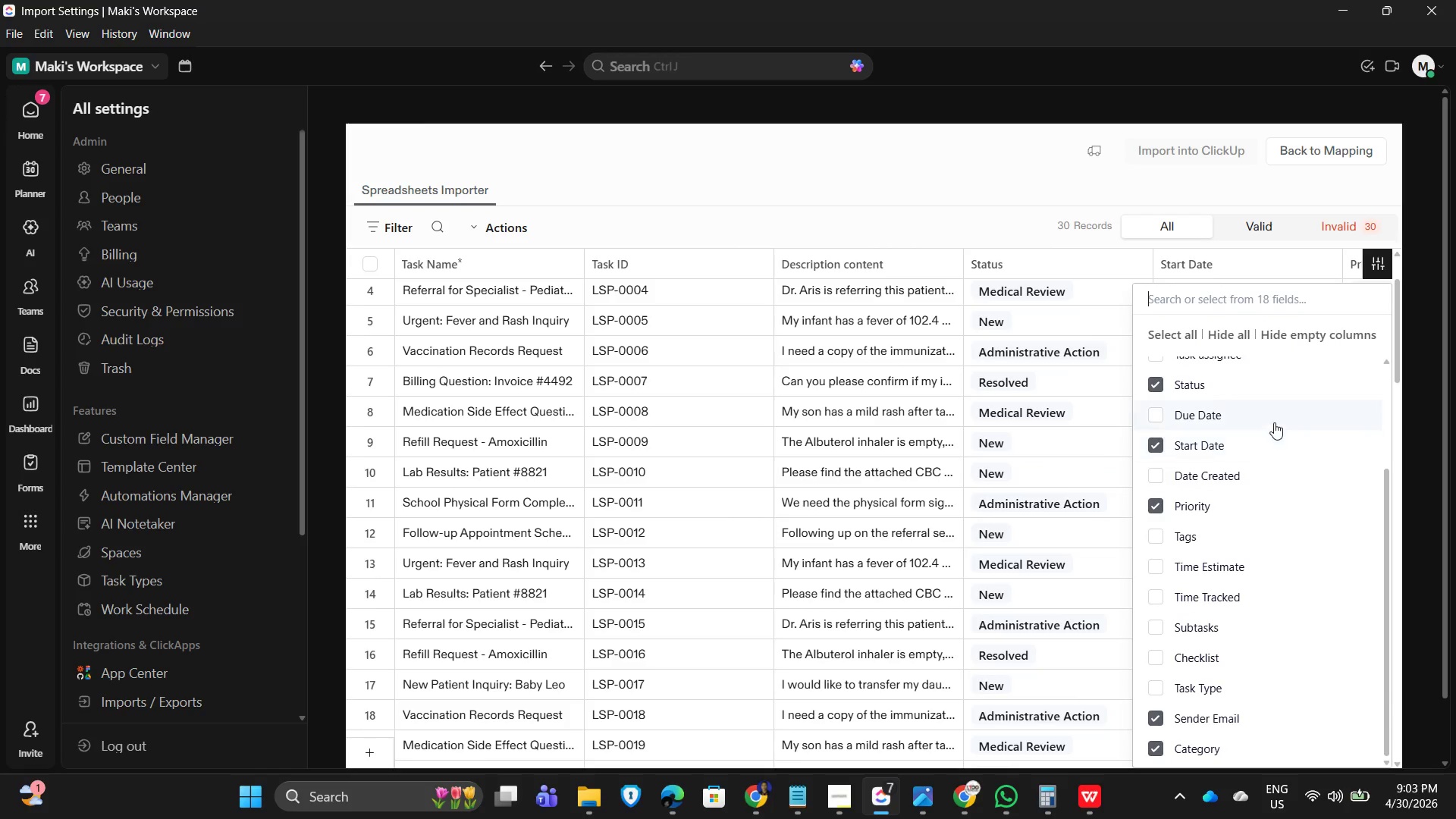 
scroll: coordinate [1220, 580], scroll_direction: down, amount: 5.0
 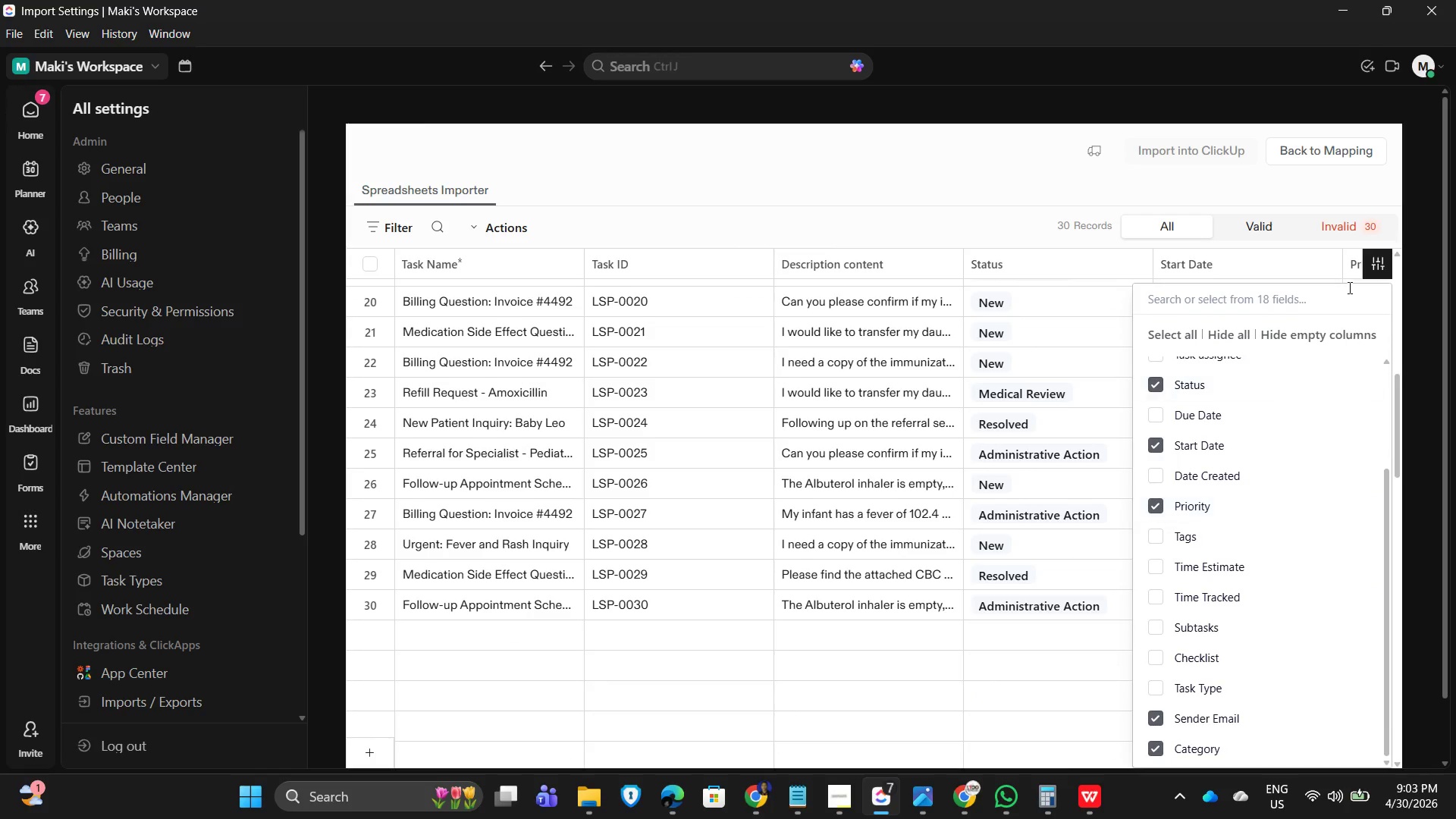 
left_click([1337, 212])
 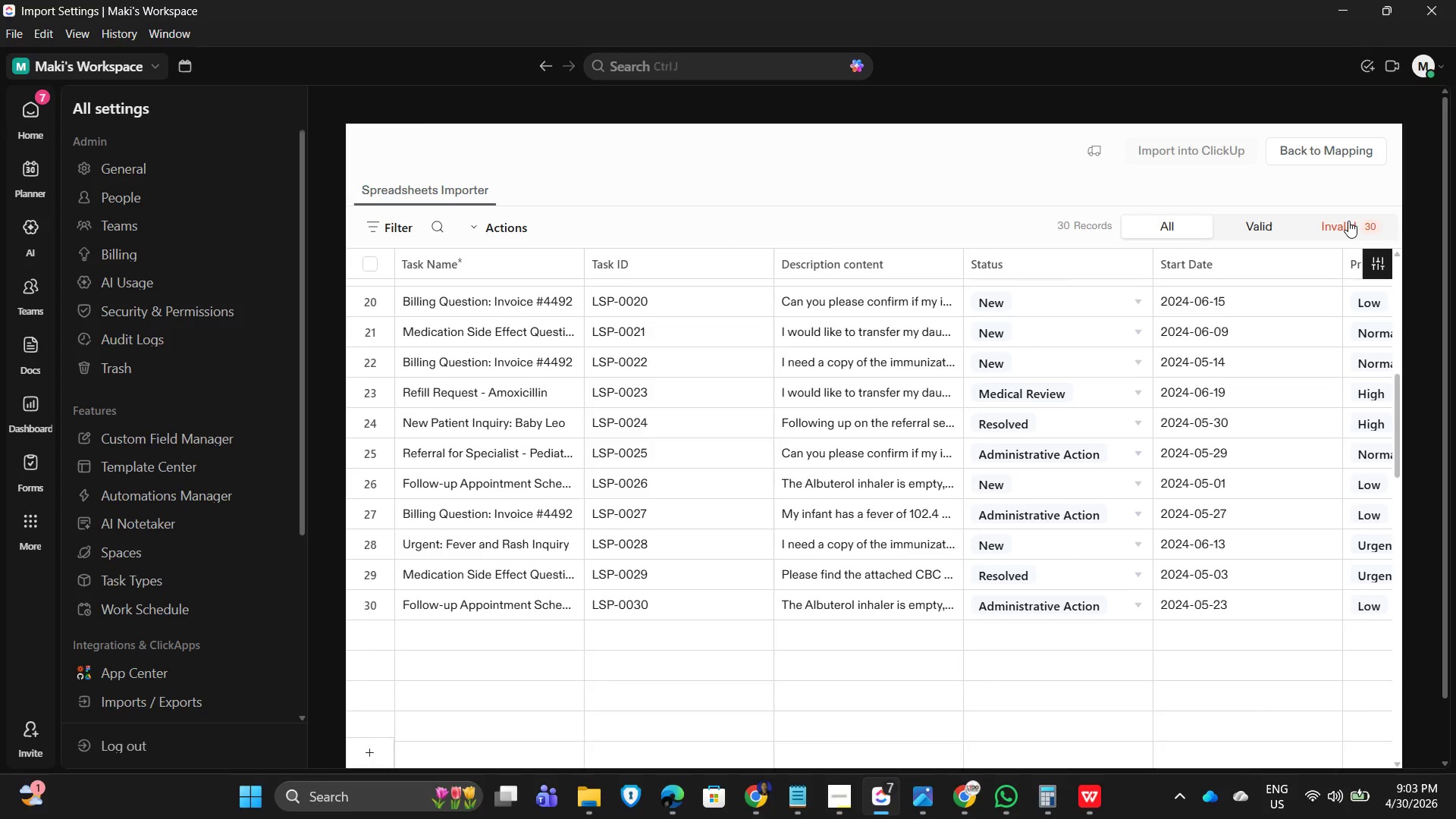 
left_click([1348, 221])
 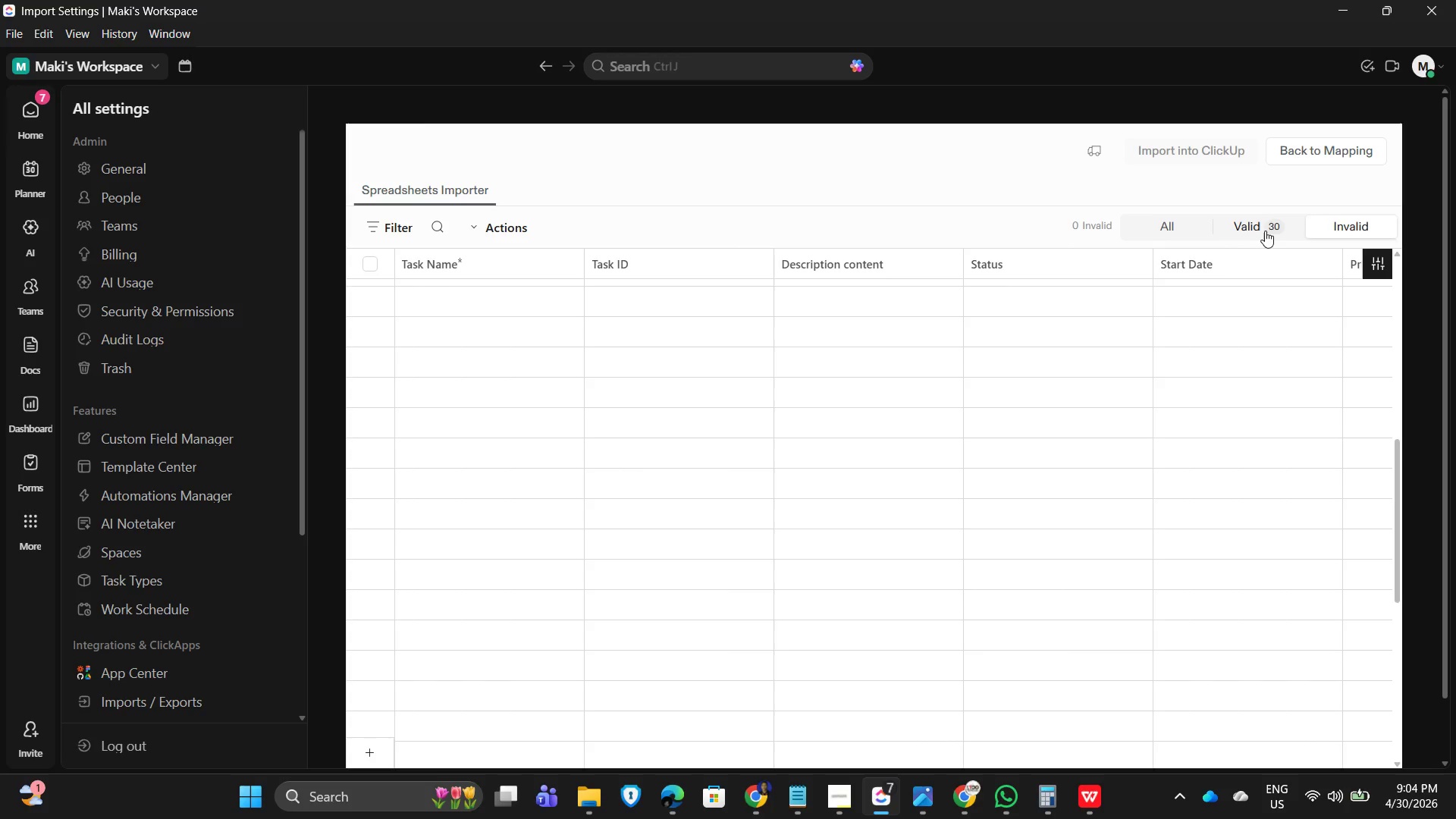 
wait(5.3)
 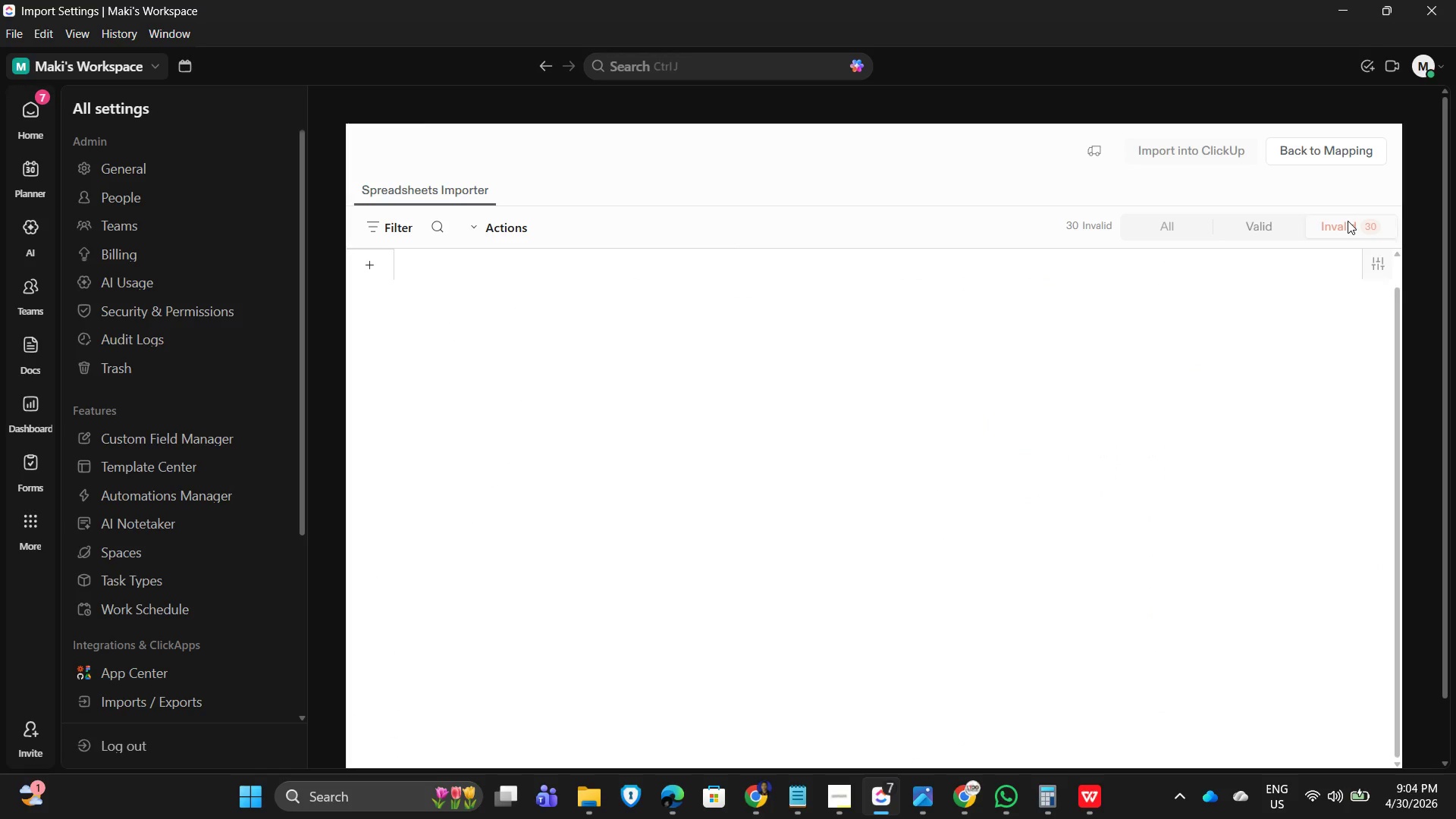 
left_click([1255, 228])
 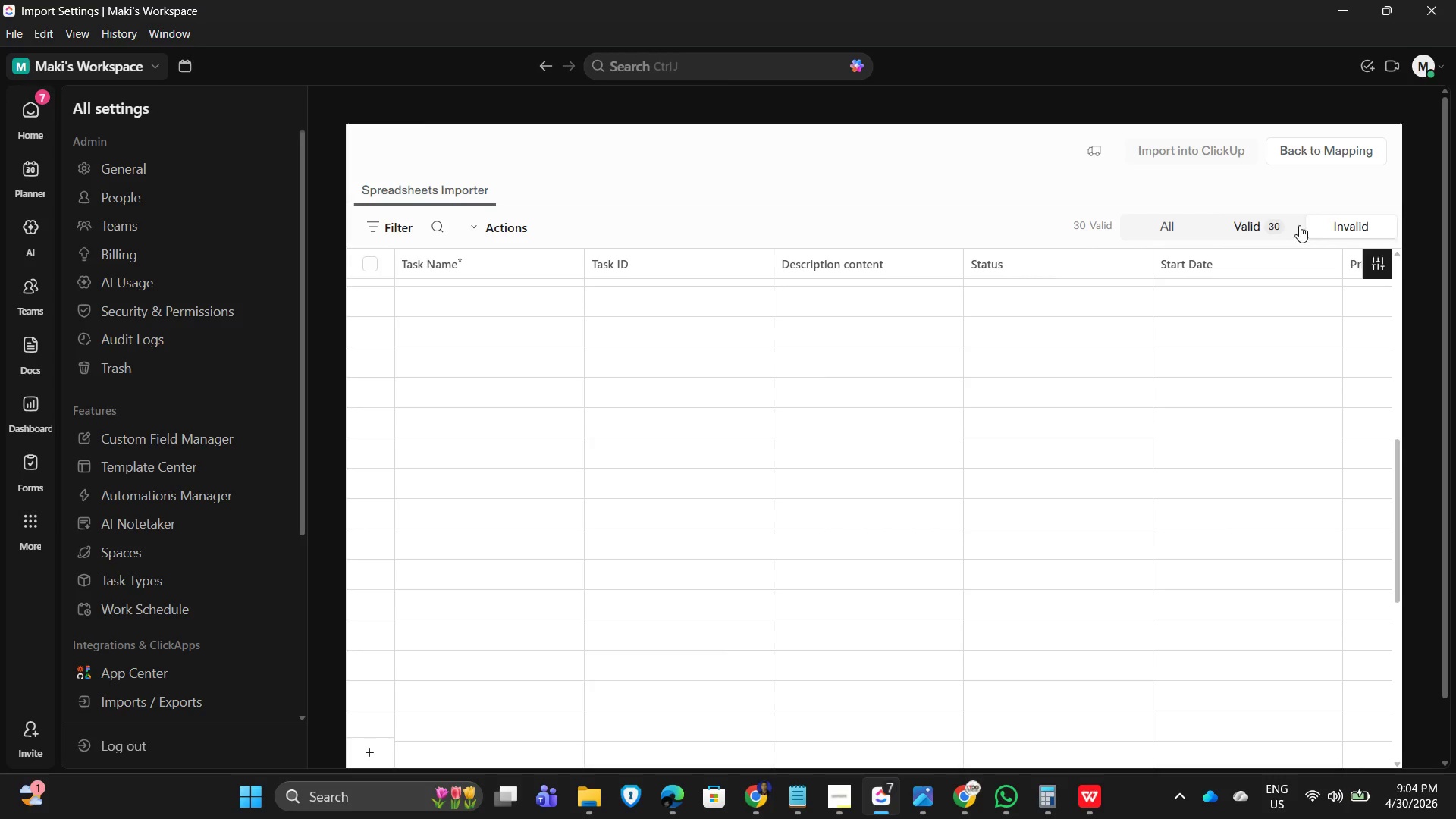 
mouse_move([1325, 238])
 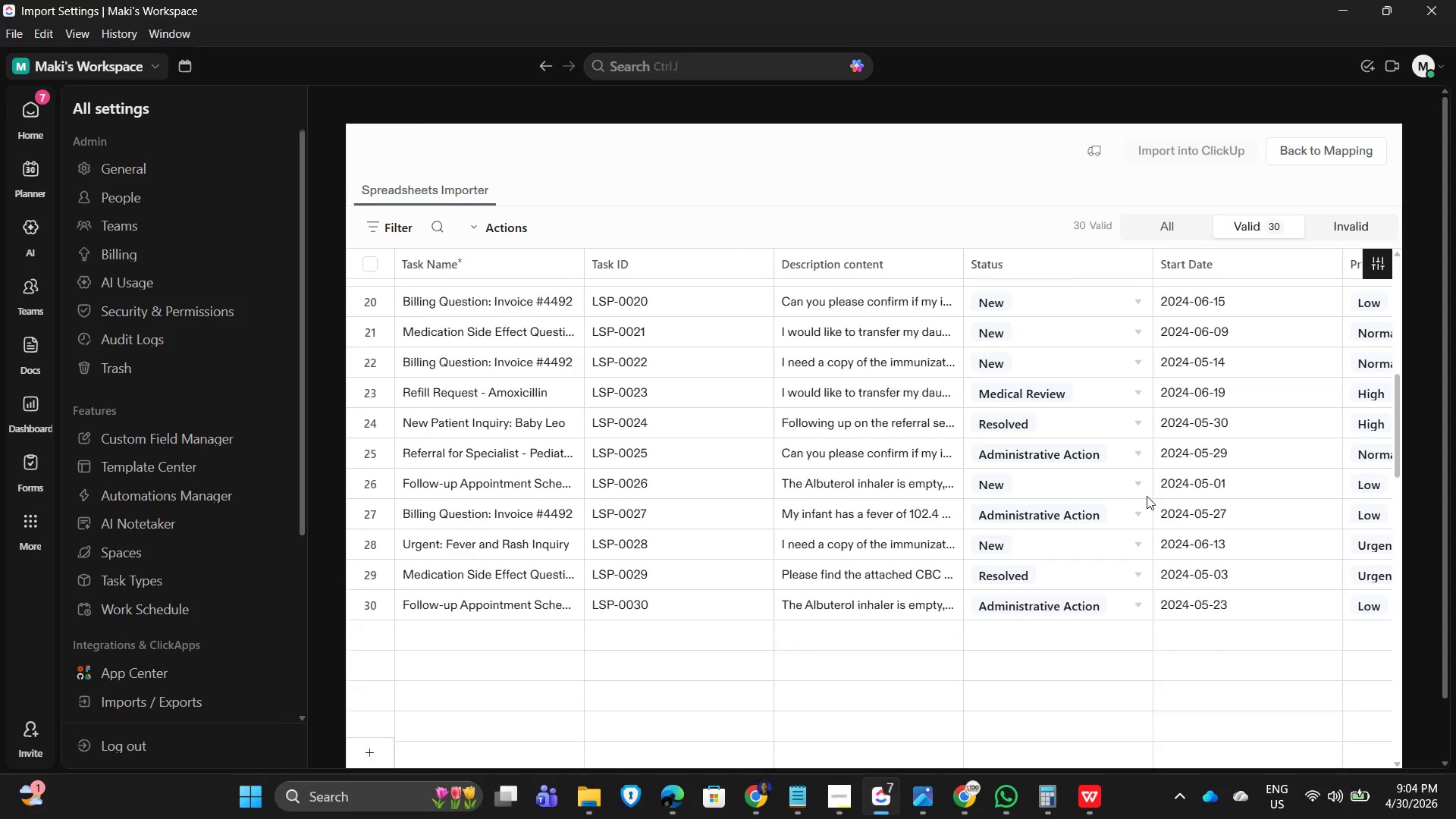 
scroll: coordinate [923, 701], scroll_direction: up, amount: 10.0
 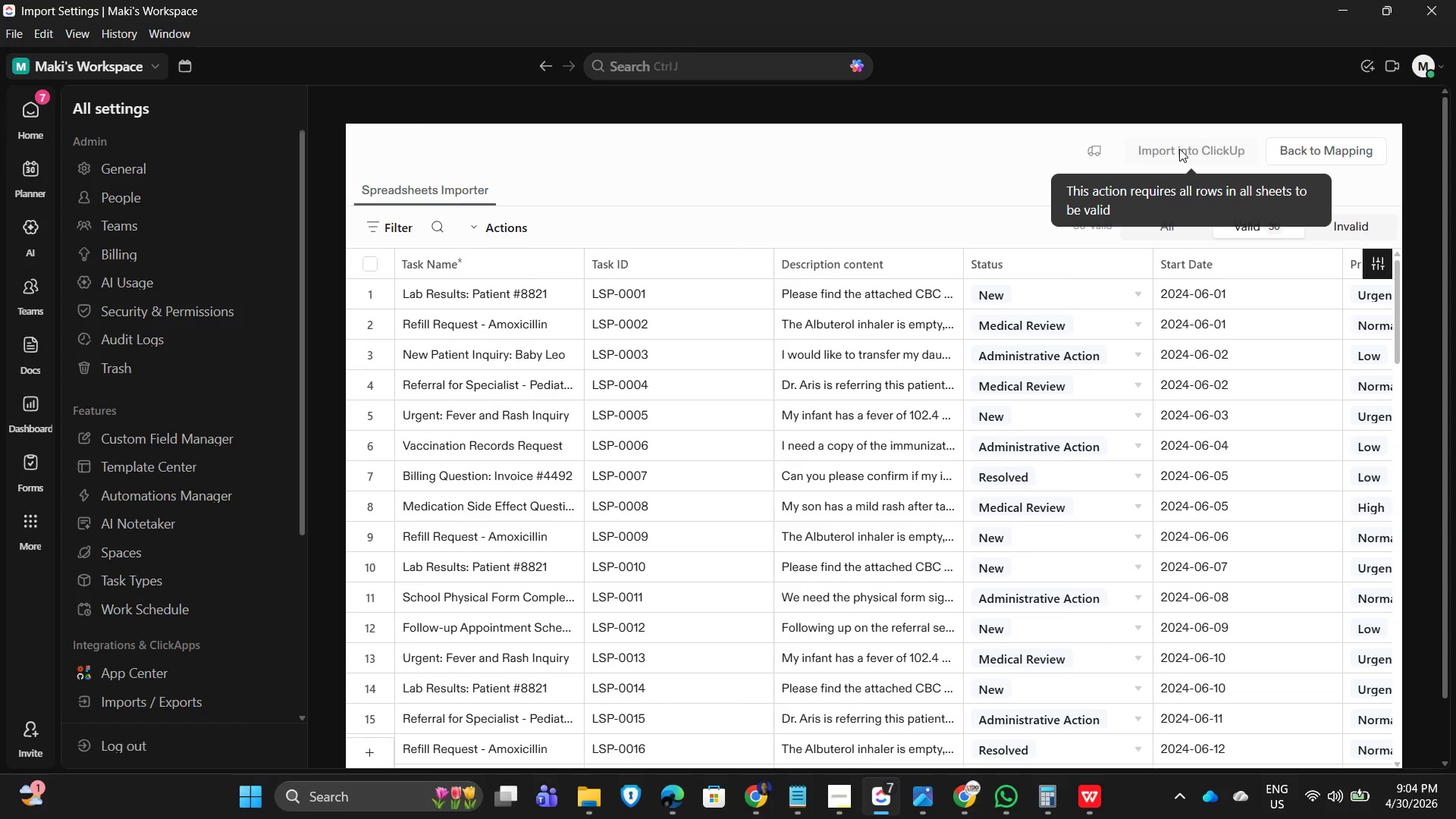 
left_click([1182, 149])
 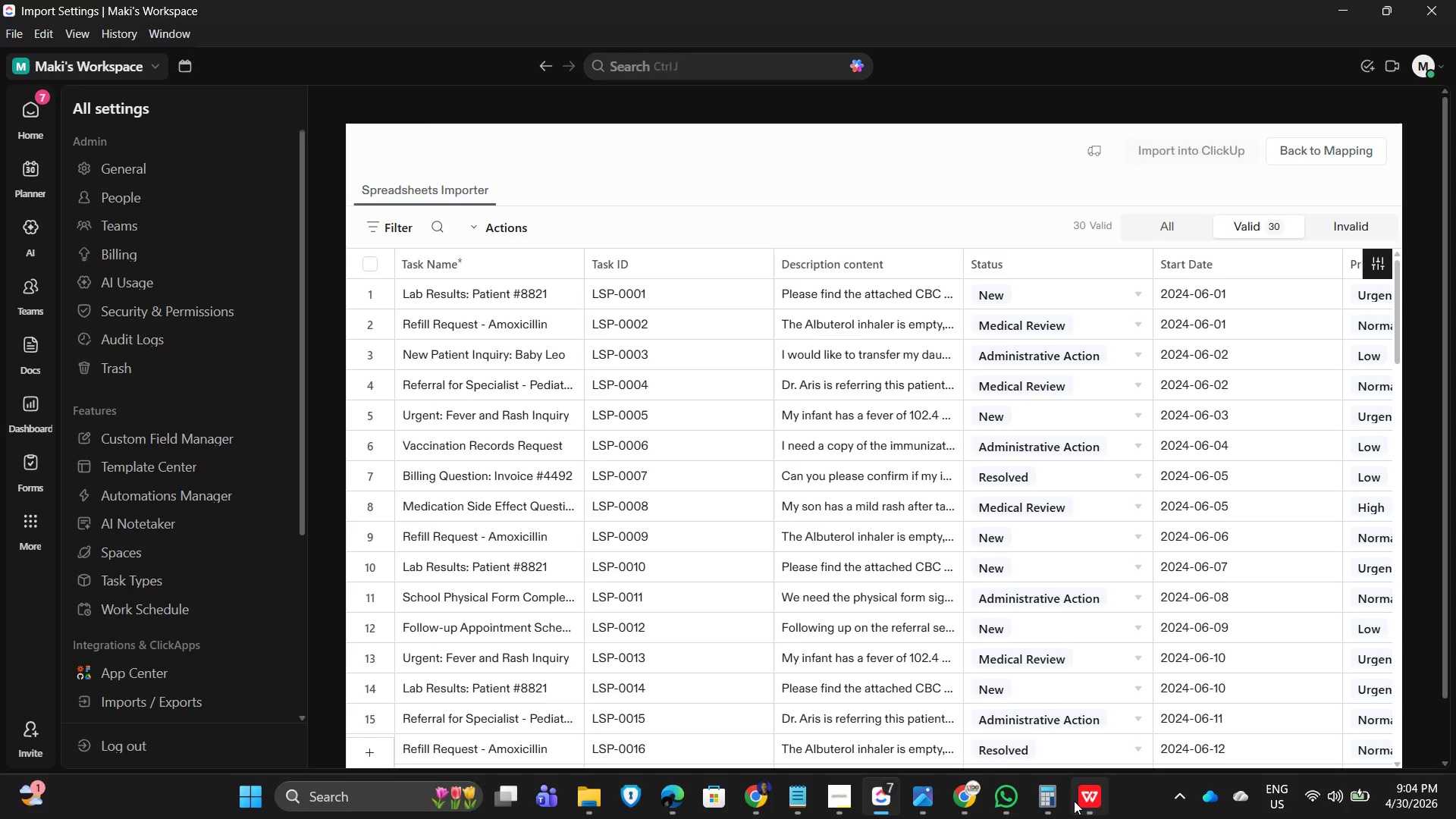 
scroll: coordinate [1091, 566], scroll_direction: none, amount: 0.0
 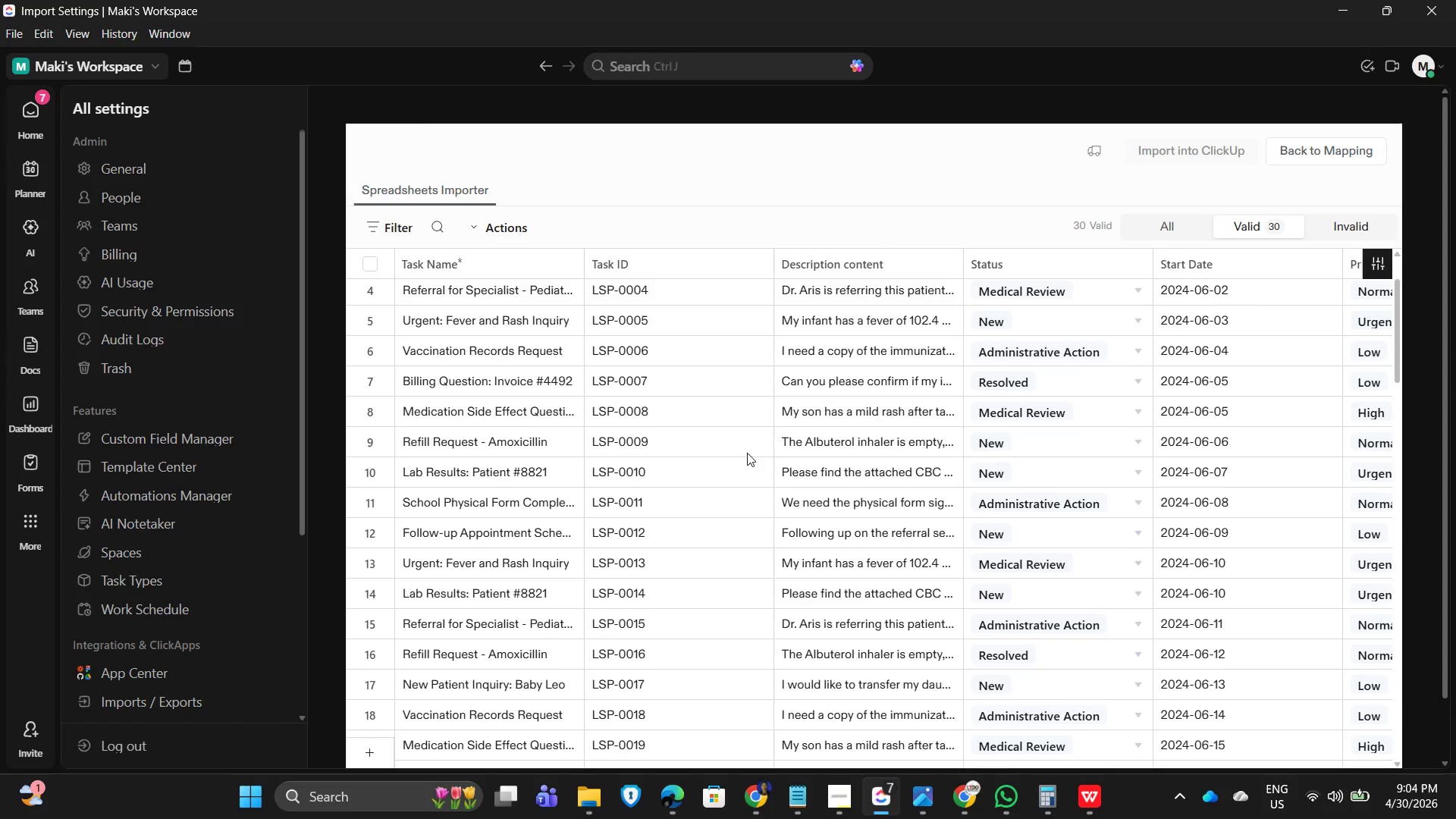 
left_click([712, 441])
 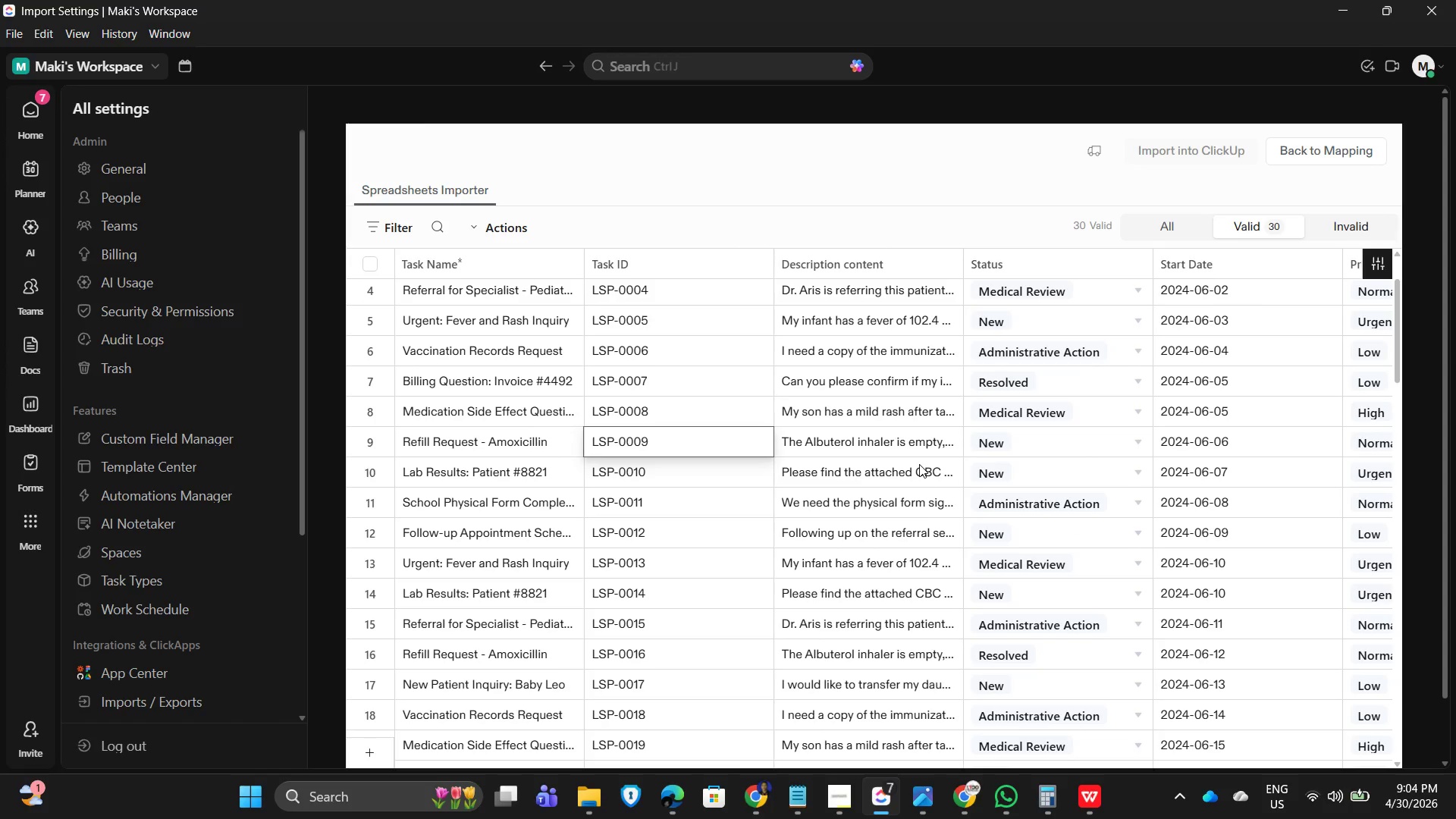 
hold_key(key=ArrowRight, duration=0.89)
 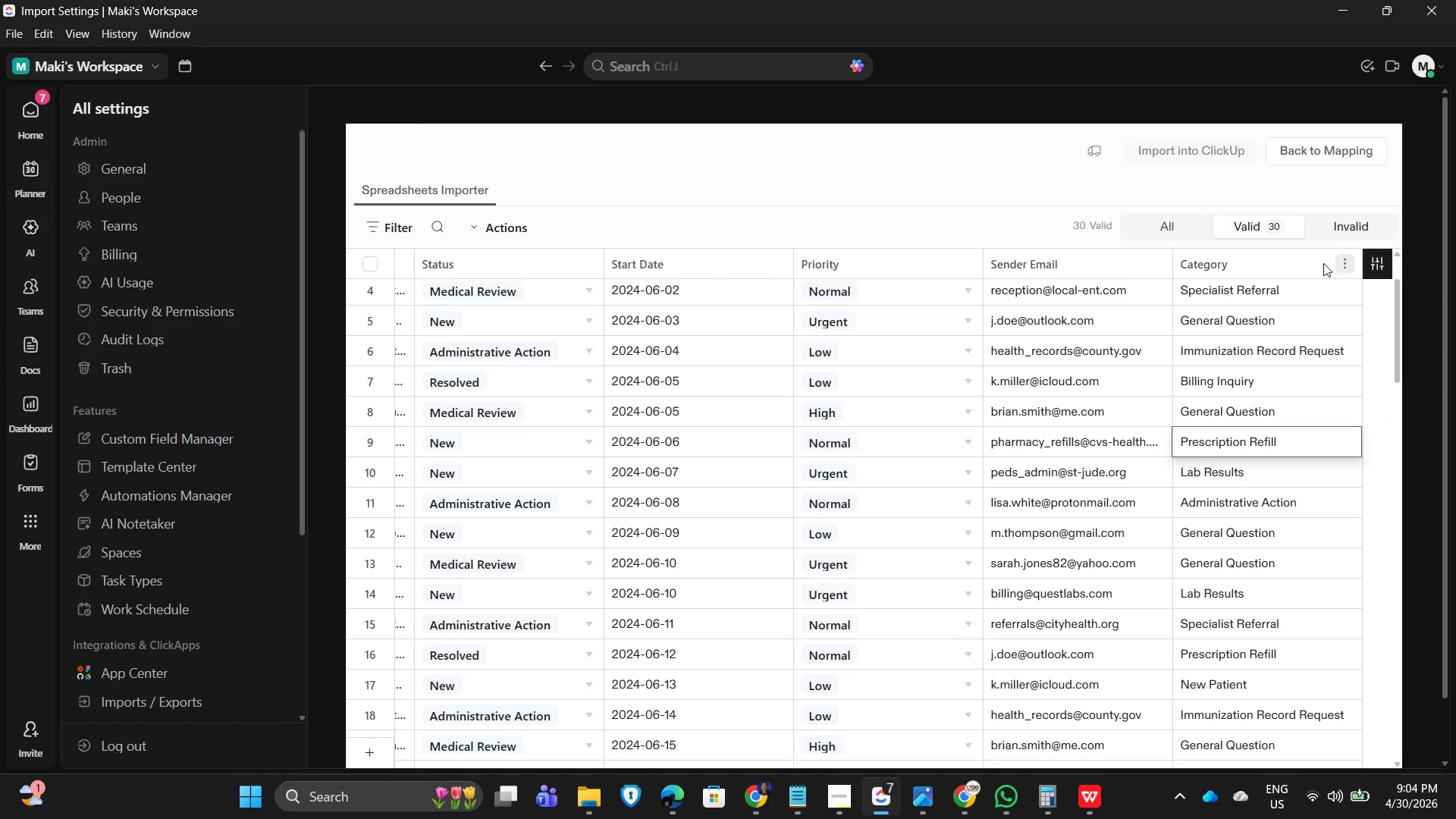 
hold_key(key=ArrowRight, duration=14.8)
 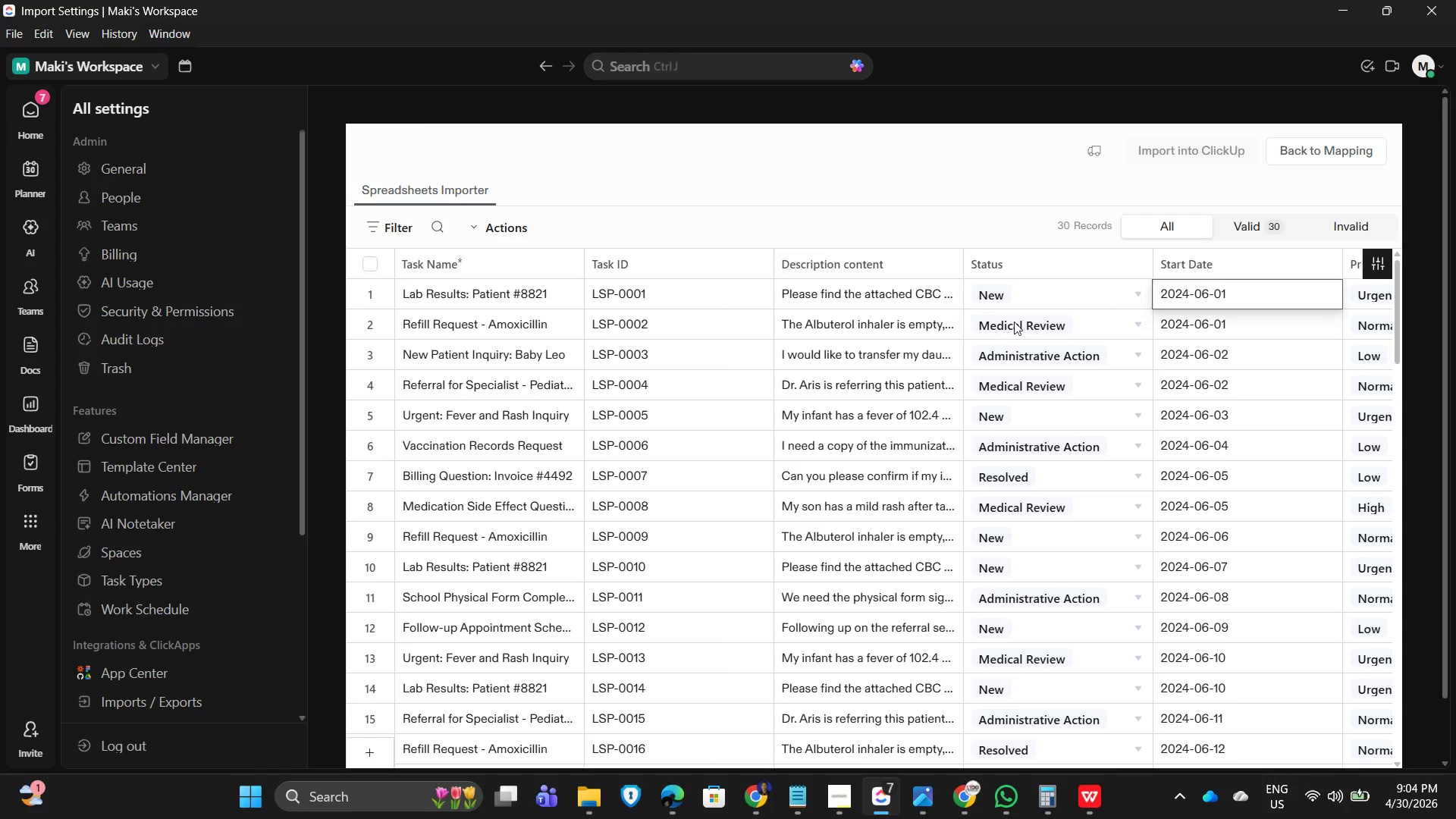 
scroll: coordinate [1261, 242], scroll_direction: up, amount: 6.0
 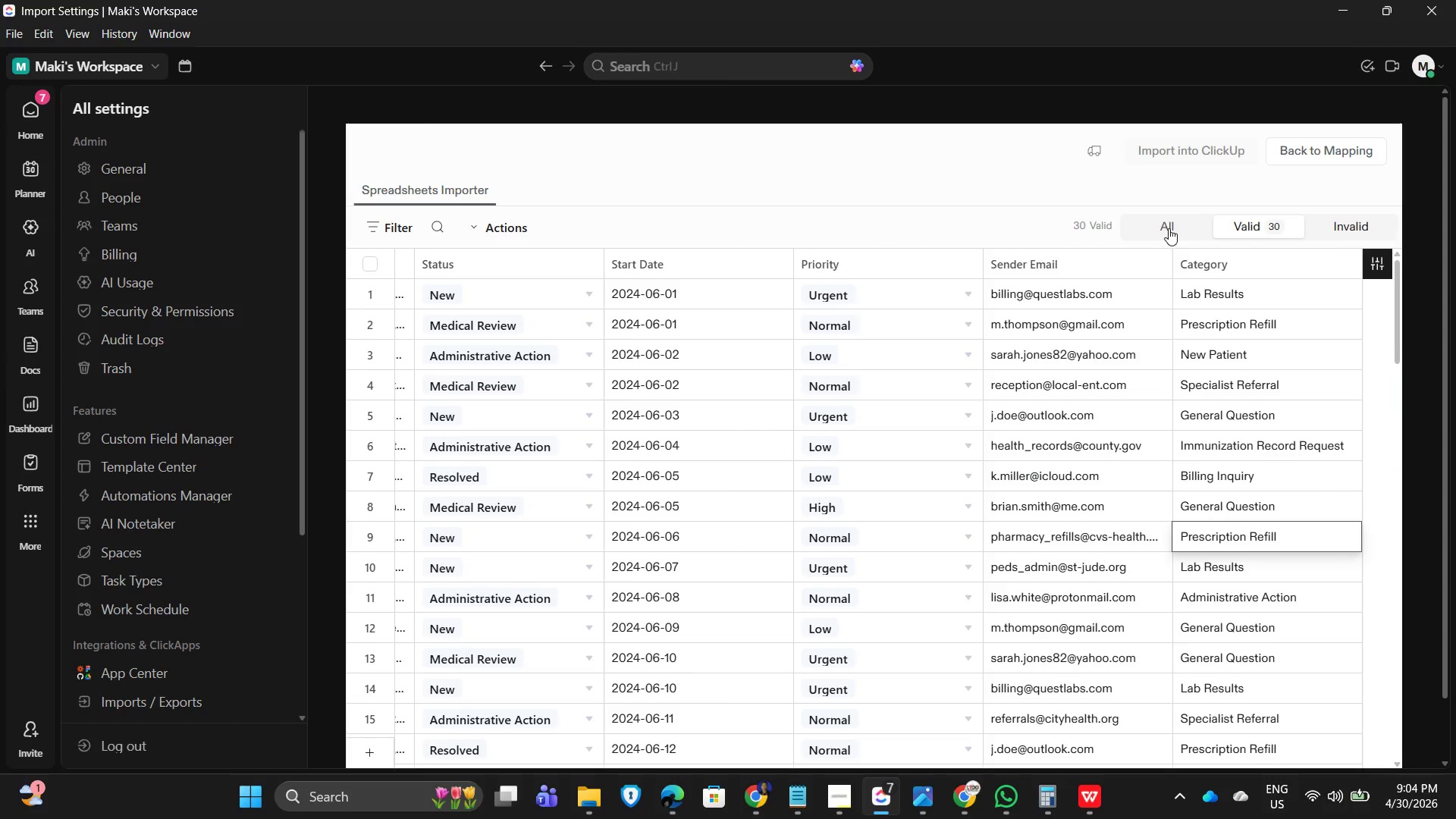 
left_click([1159, 228])
 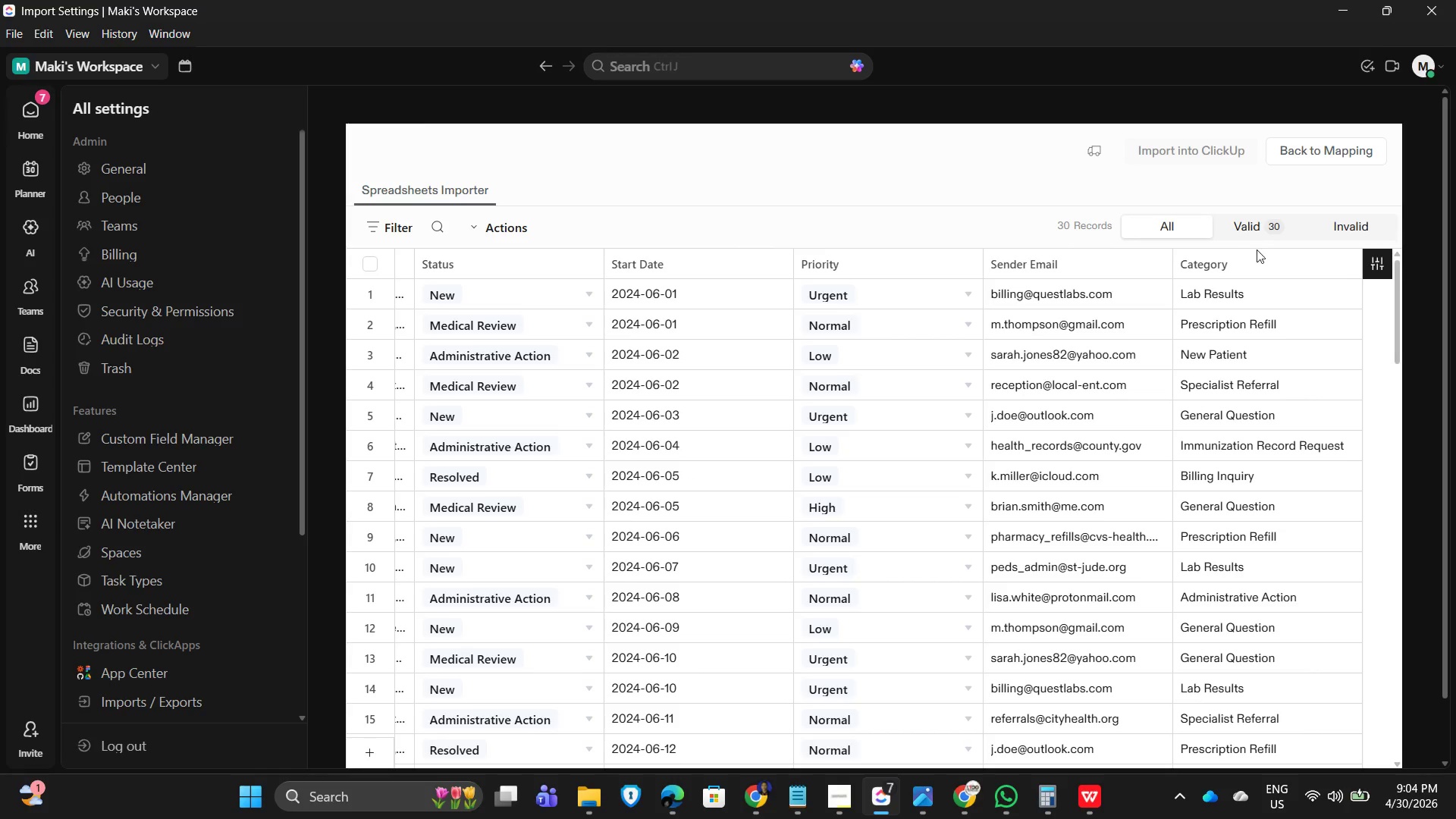 
scroll: coordinate [1244, 578], scroll_direction: down, amount: 5.0
 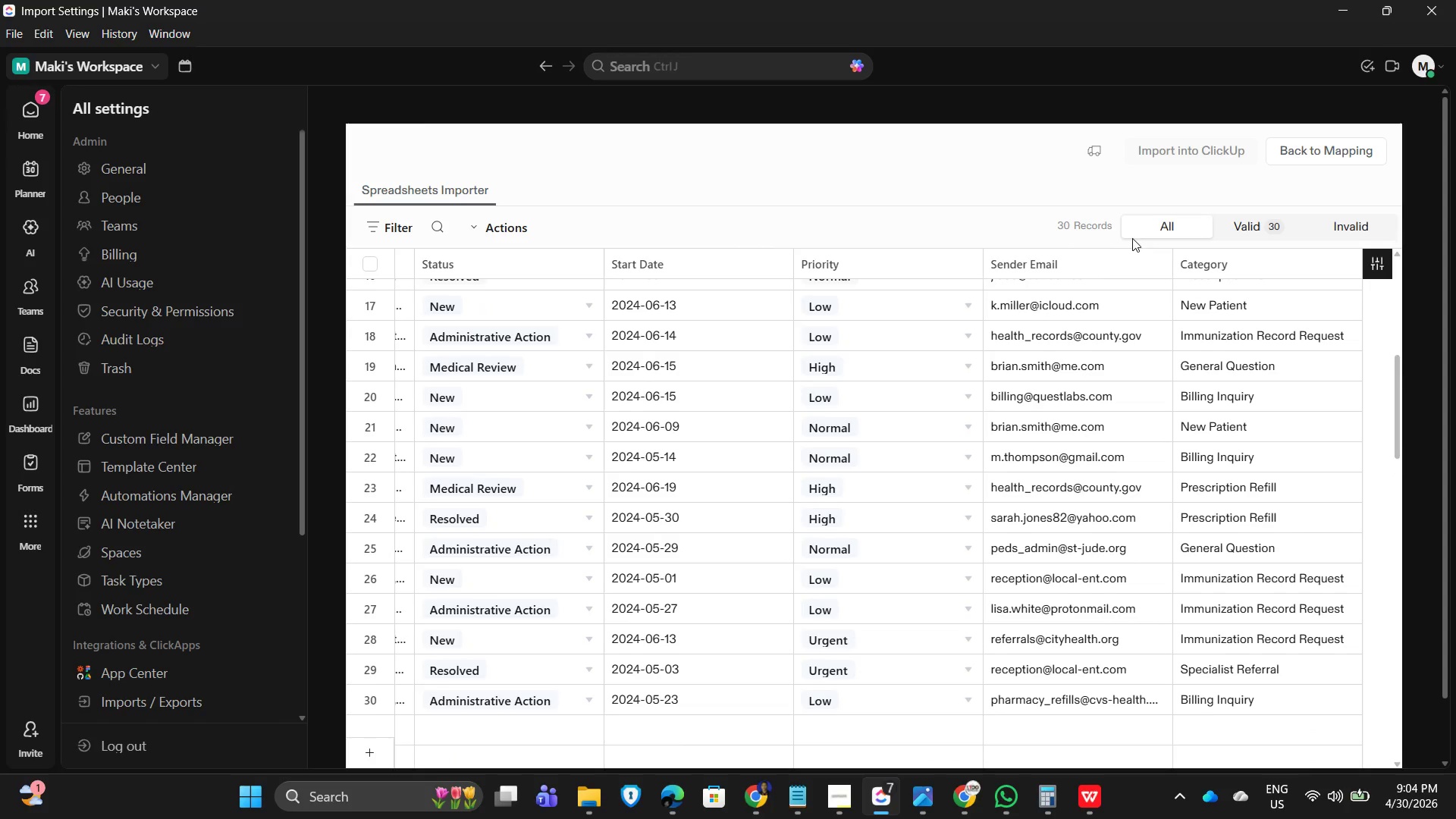 
left_click([1063, 311])
 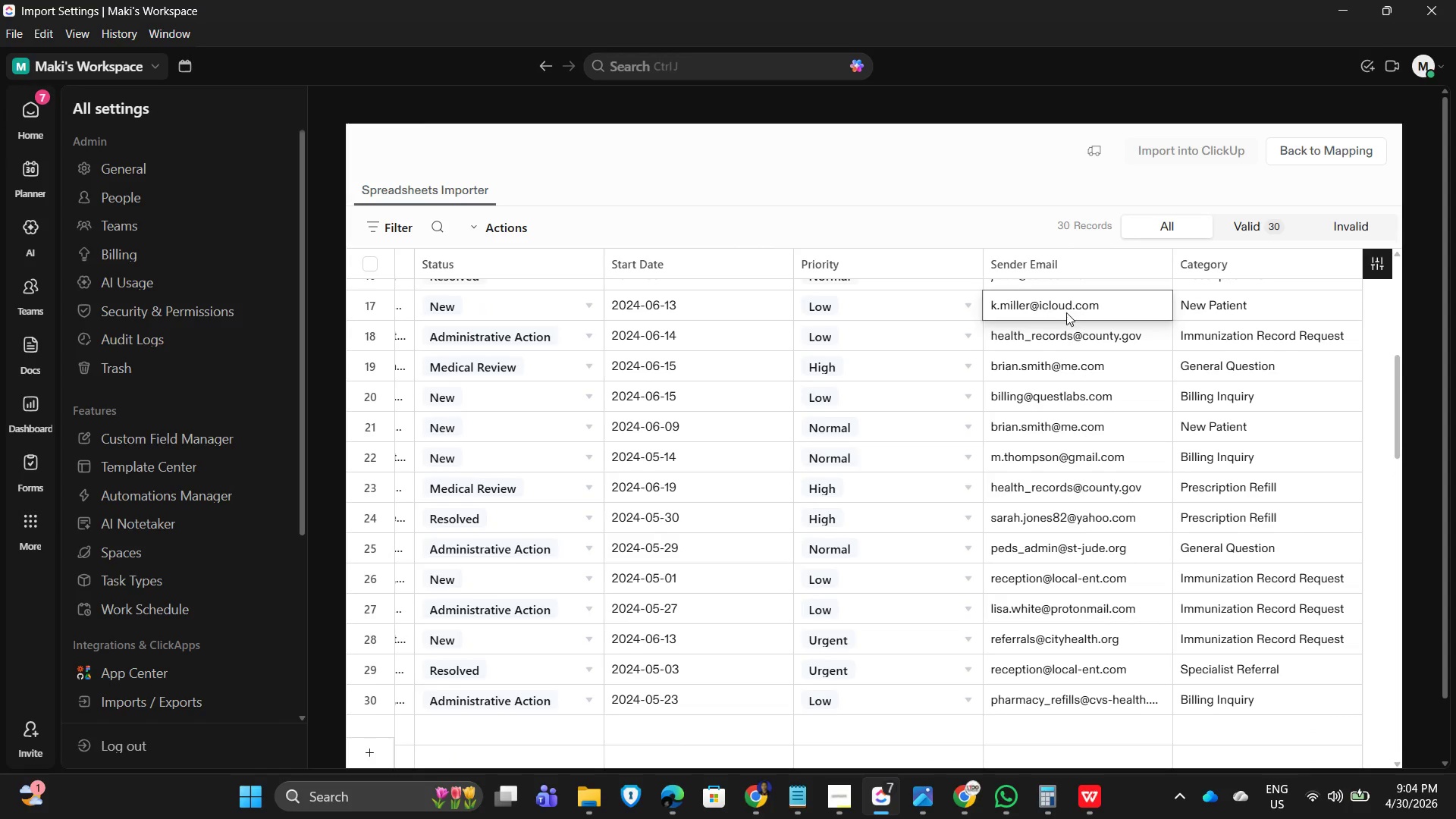 
hold_key(key=ArrowLeft, duration=1.0)
 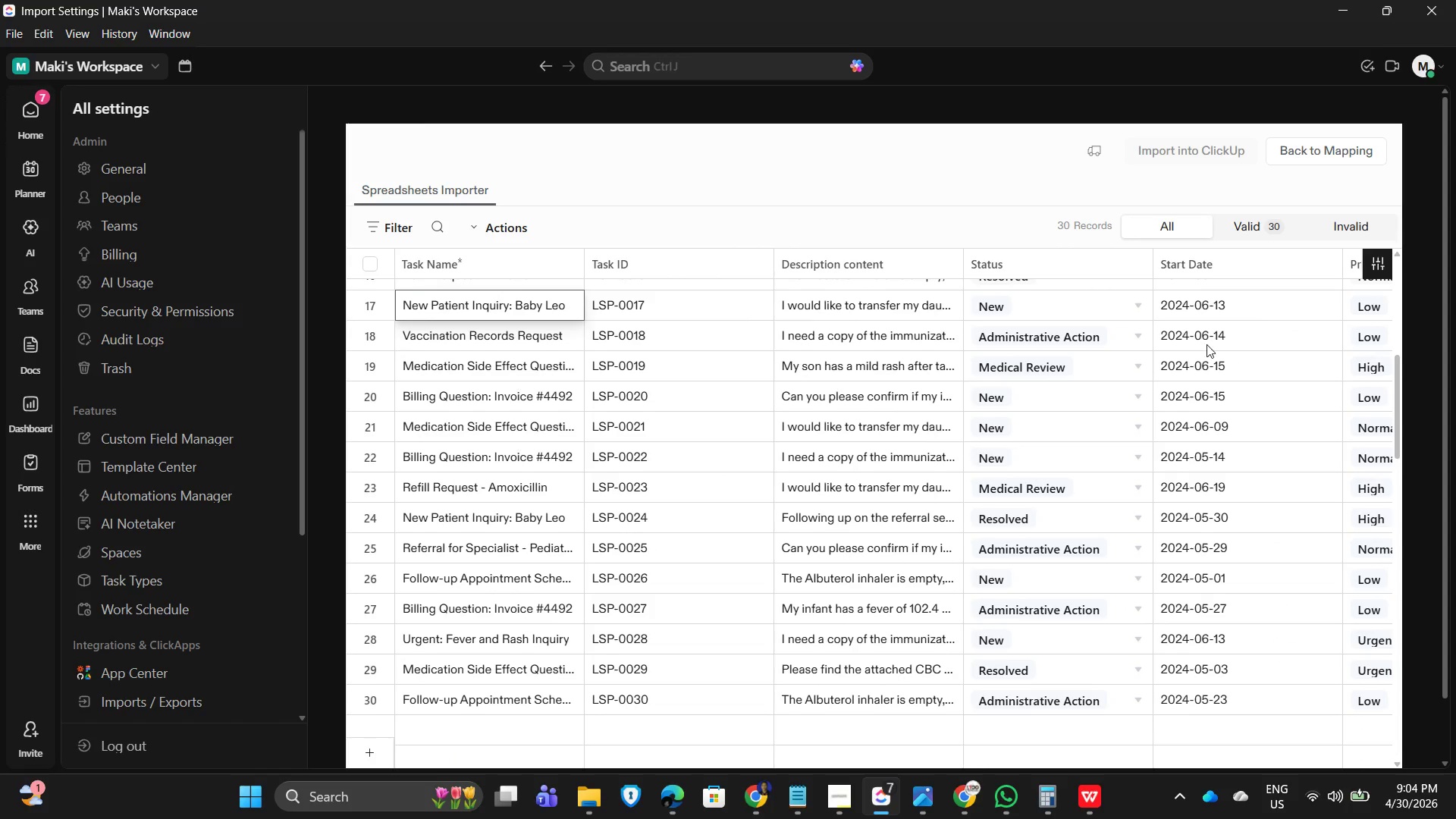 
key(ArrowLeft)
 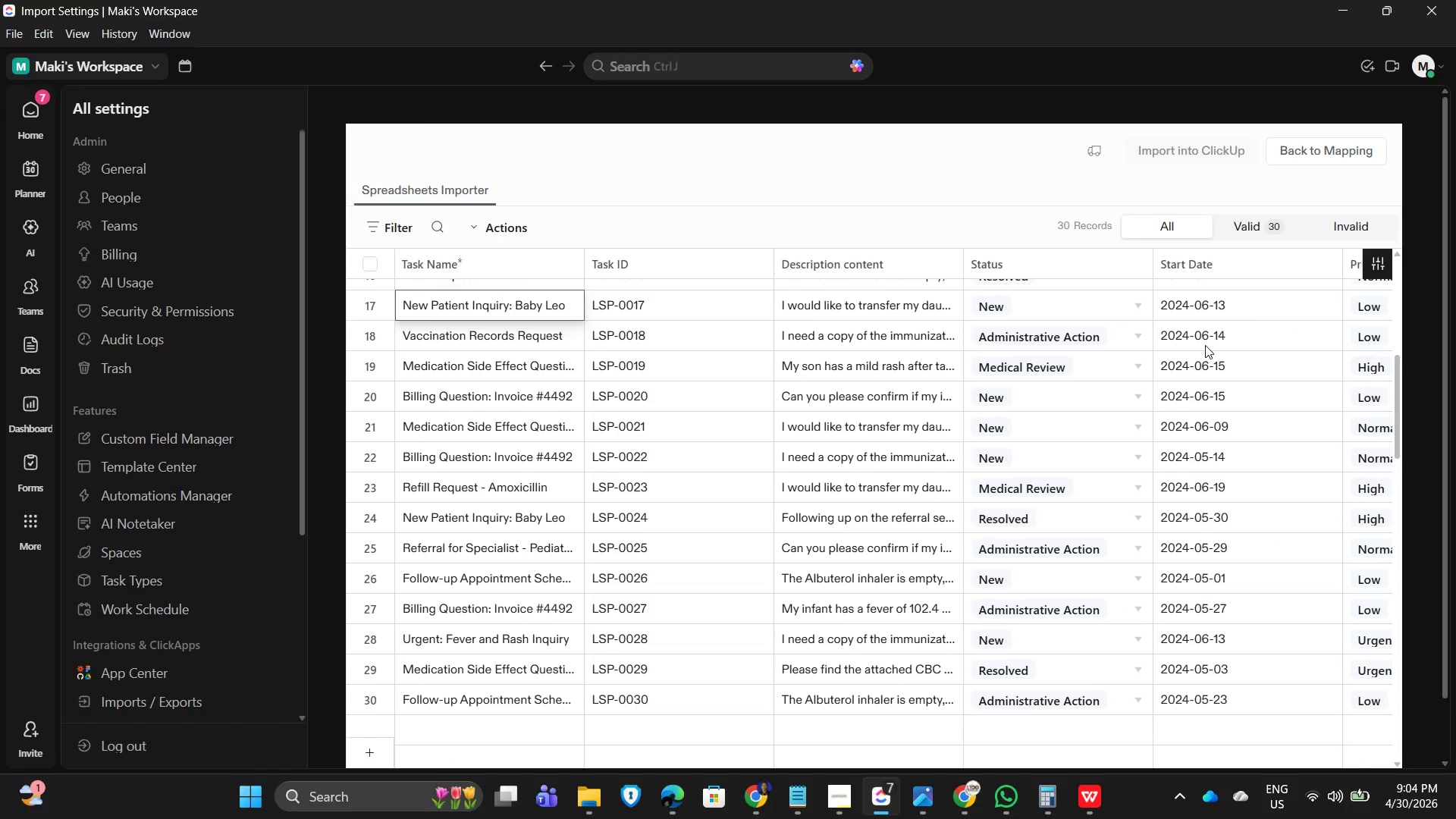 
key(ArrowLeft)
 